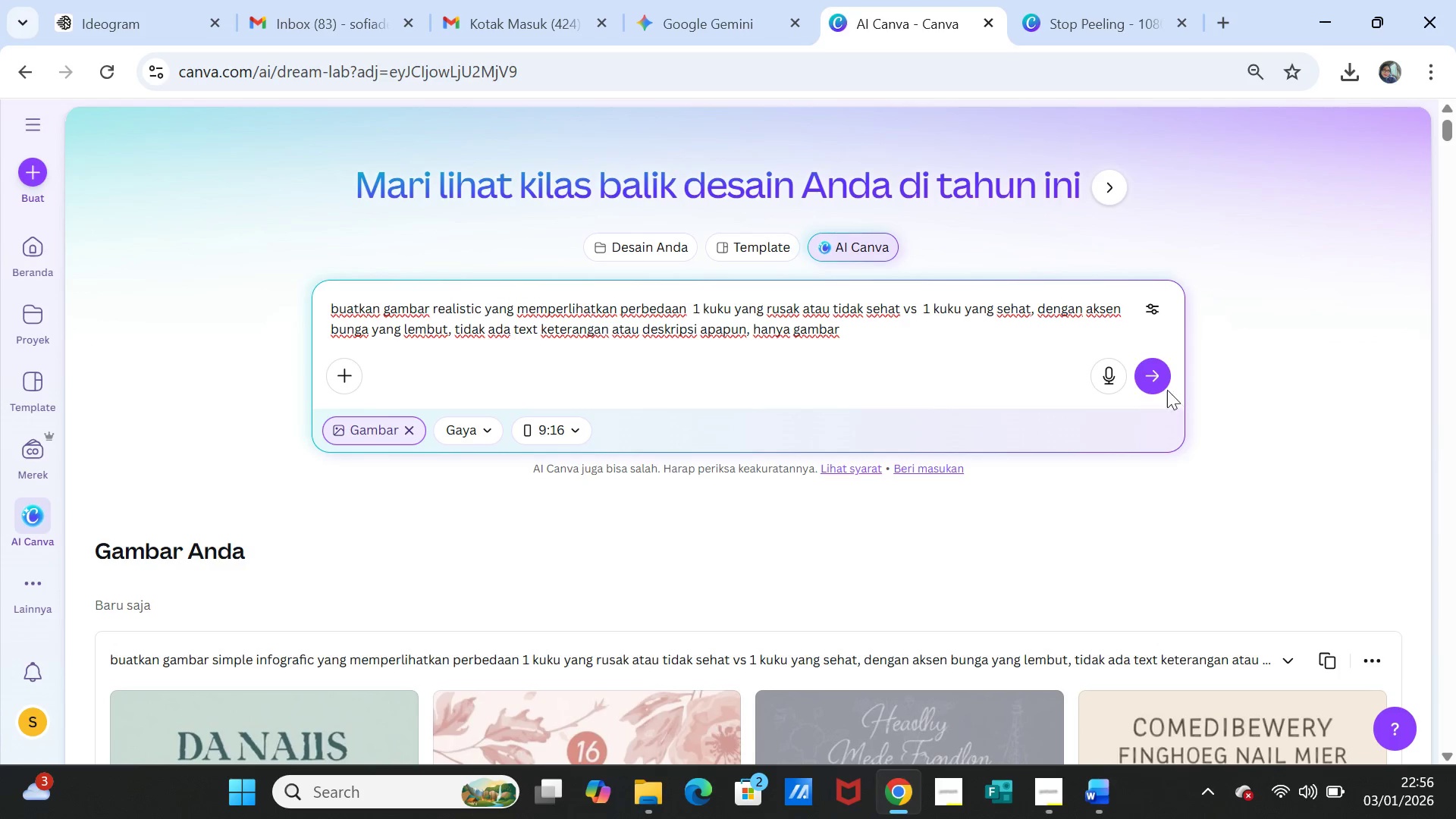 
left_click([1156, 385])
 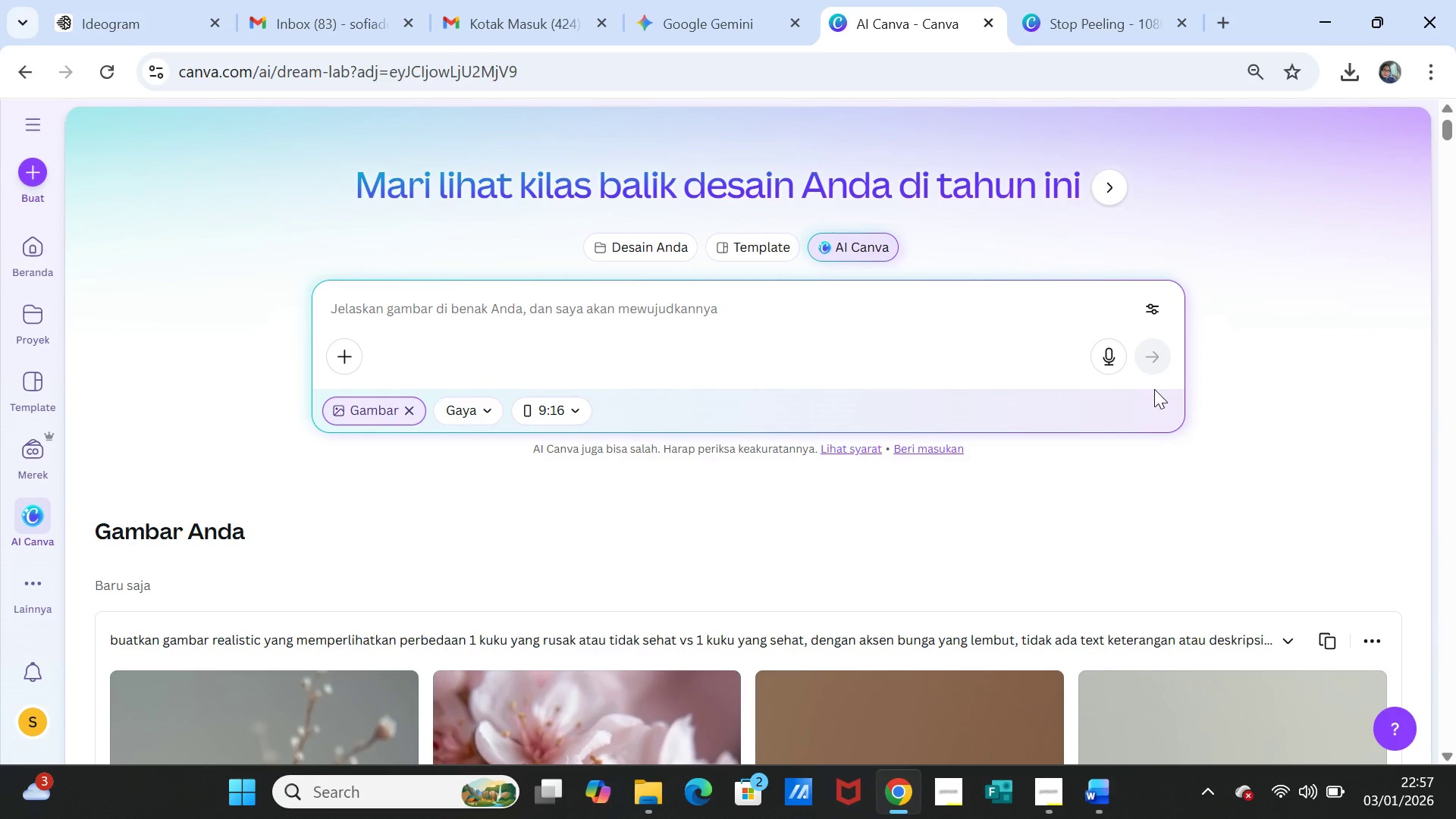 
wait(40.83)
 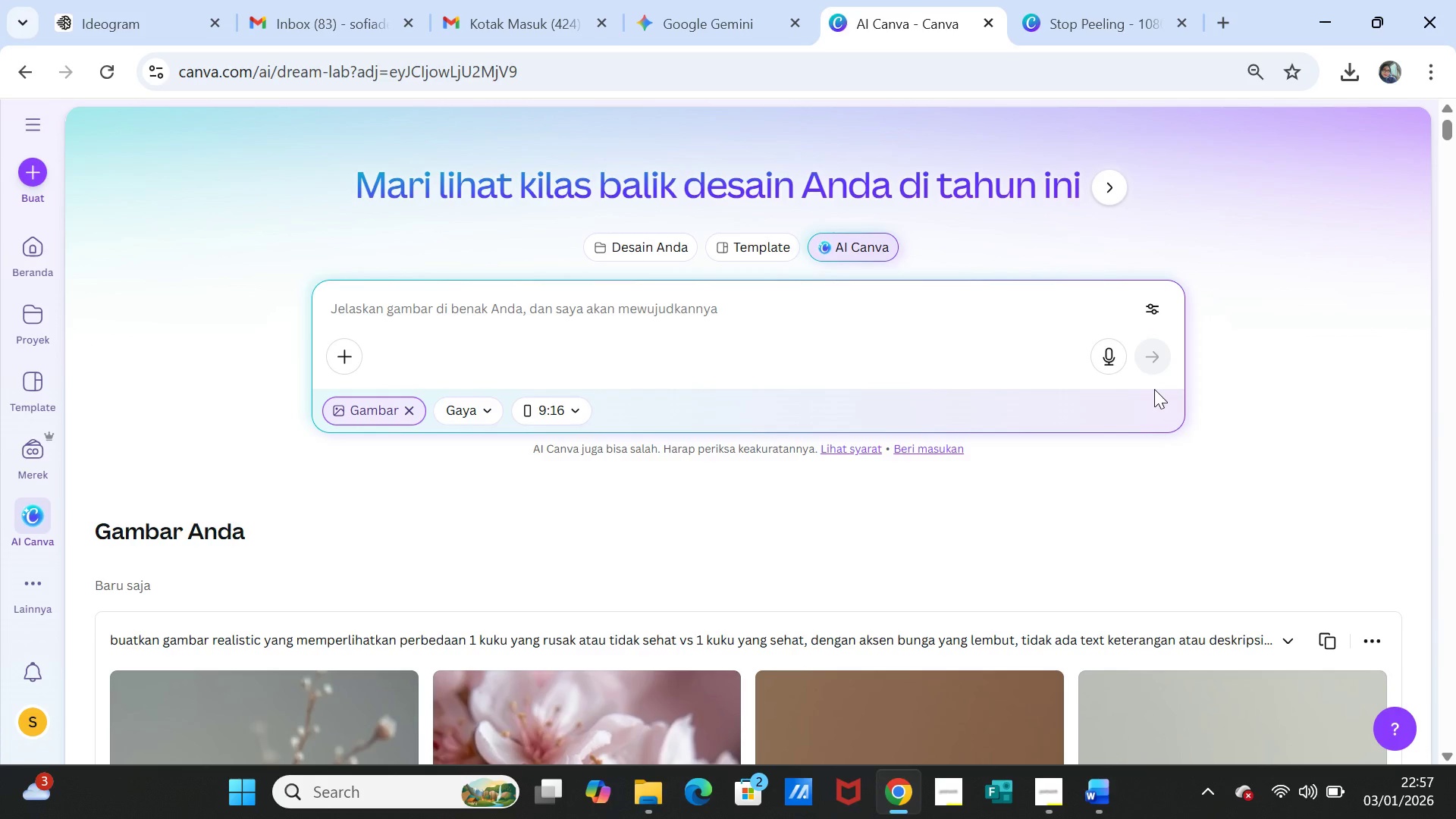 
scroll: coordinate [1110, 375], scroll_direction: down, amount: 4.0
 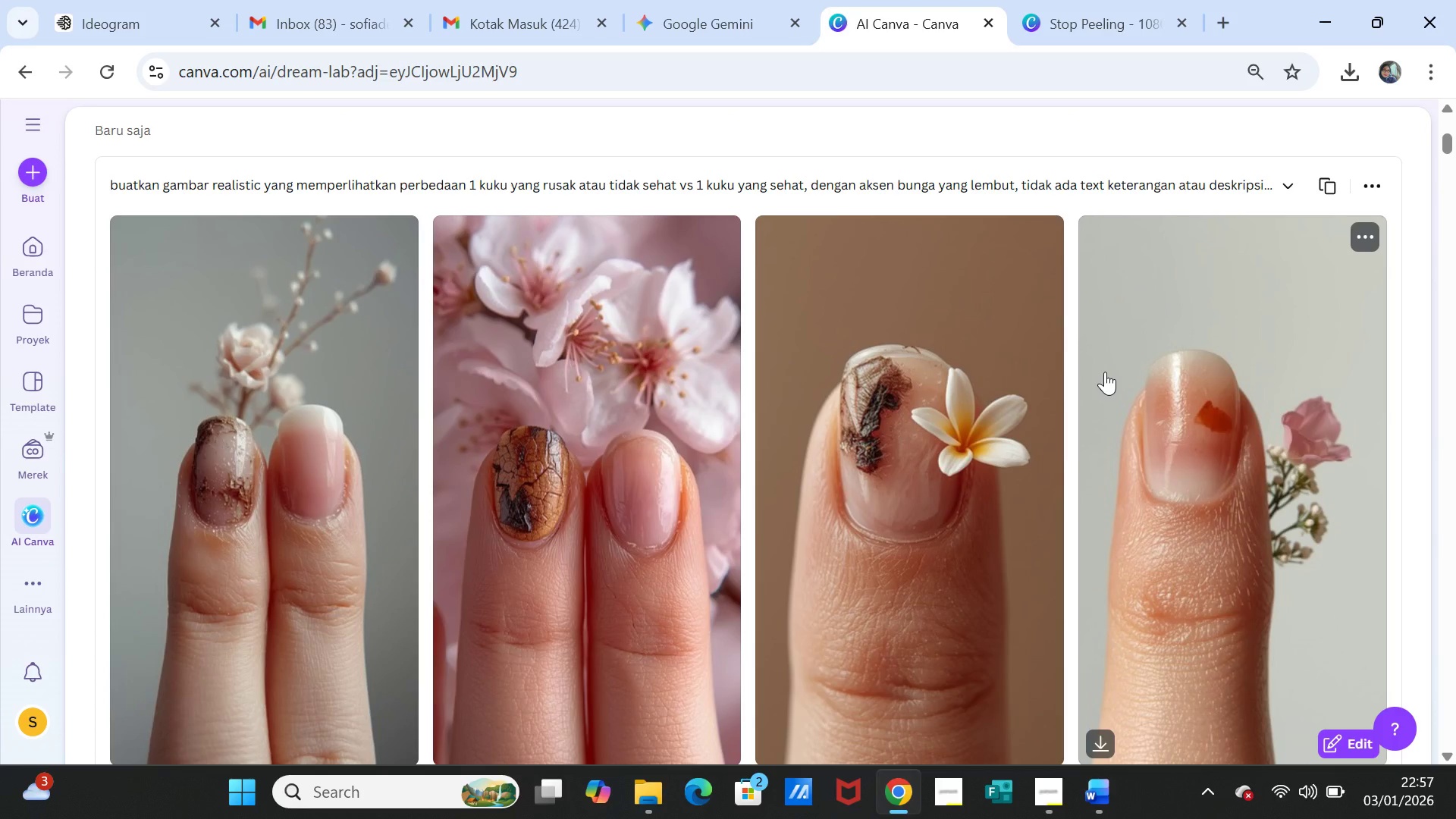 
wait(5.46)
 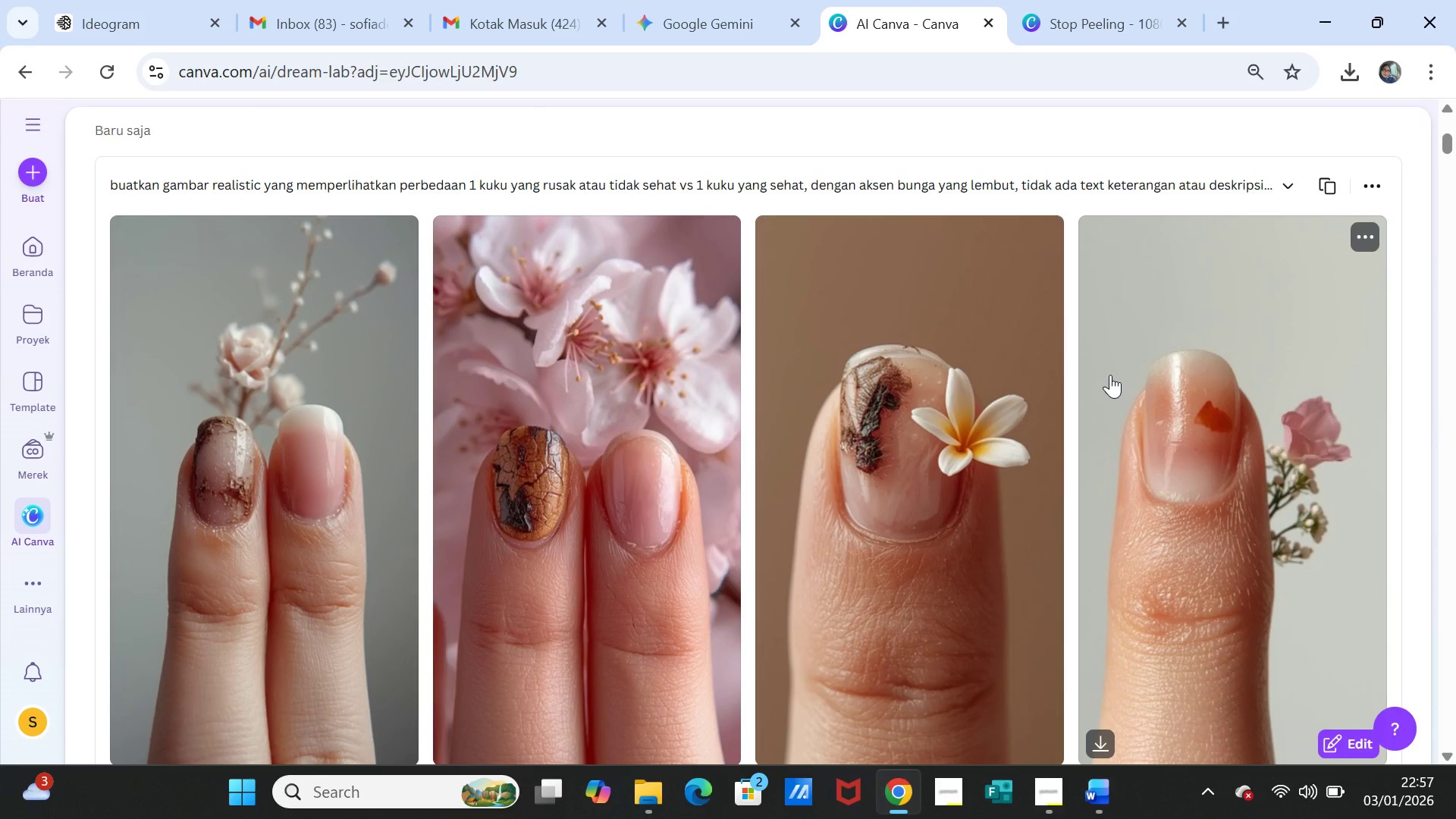 
scroll: coordinate [1169, 266], scroll_direction: up, amount: 4.0
 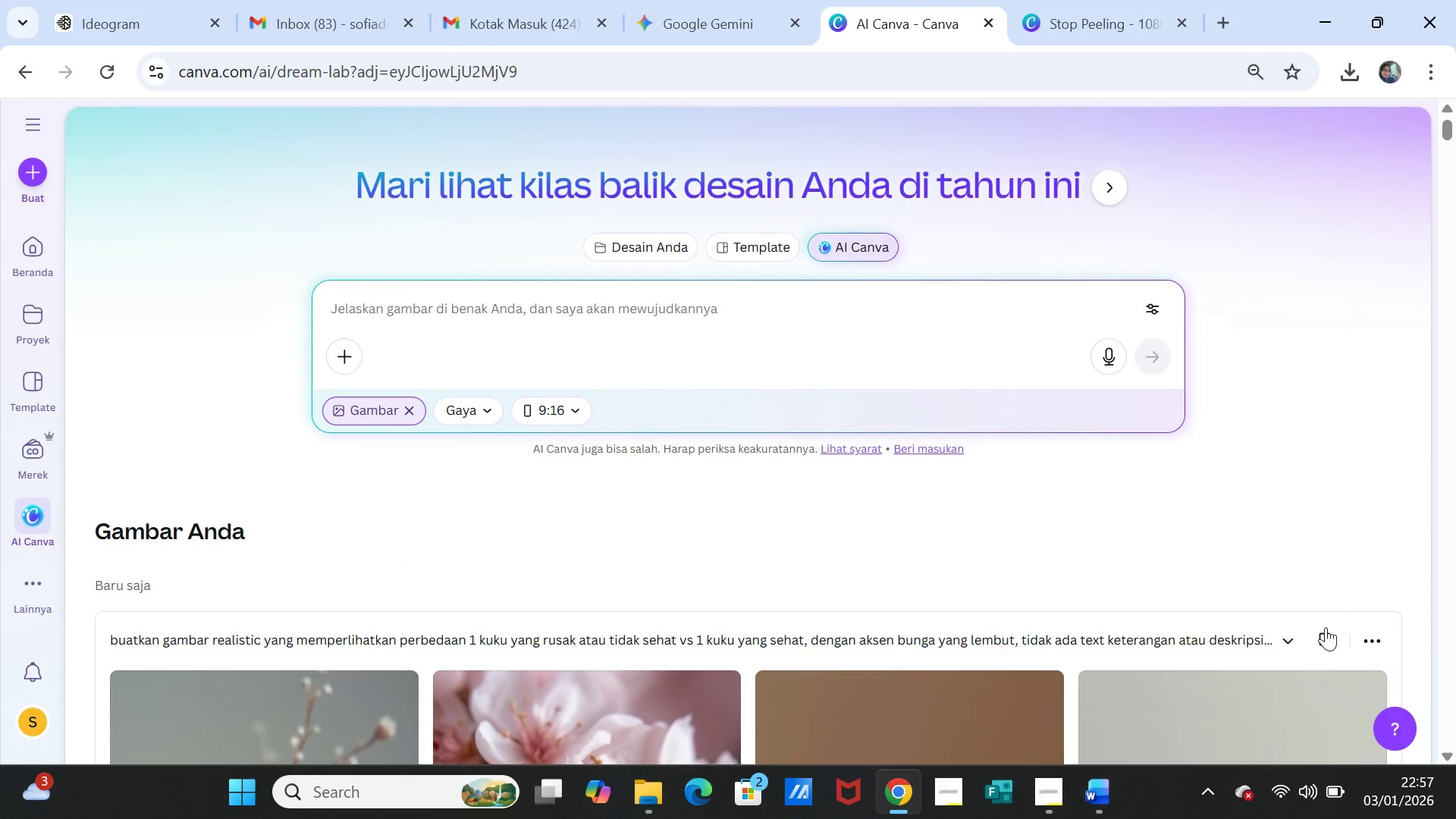 
left_click([1326, 633])
 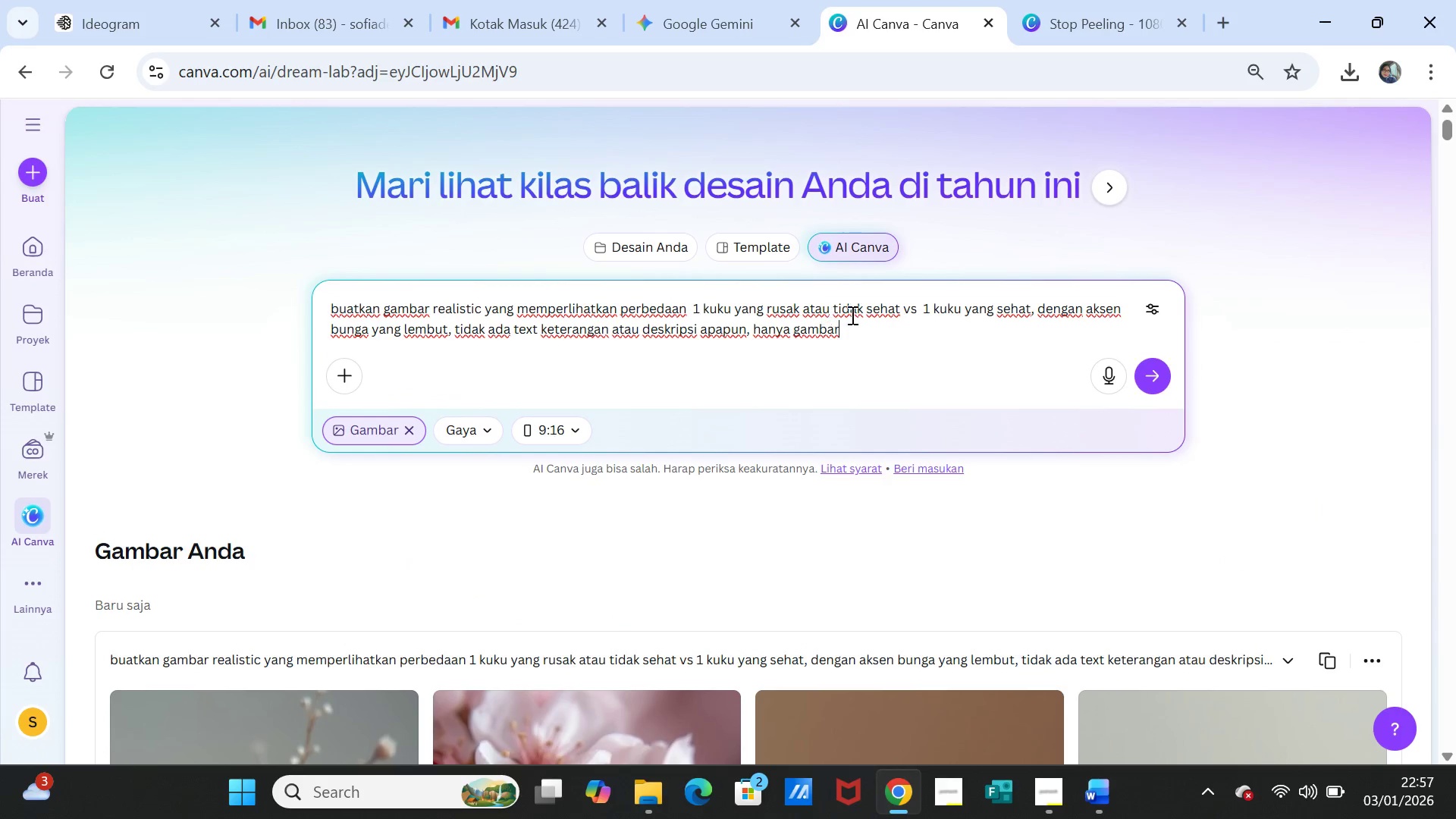 
left_click_drag(start_coordinate=[832, 309], to_coordinate=[768, 307])
 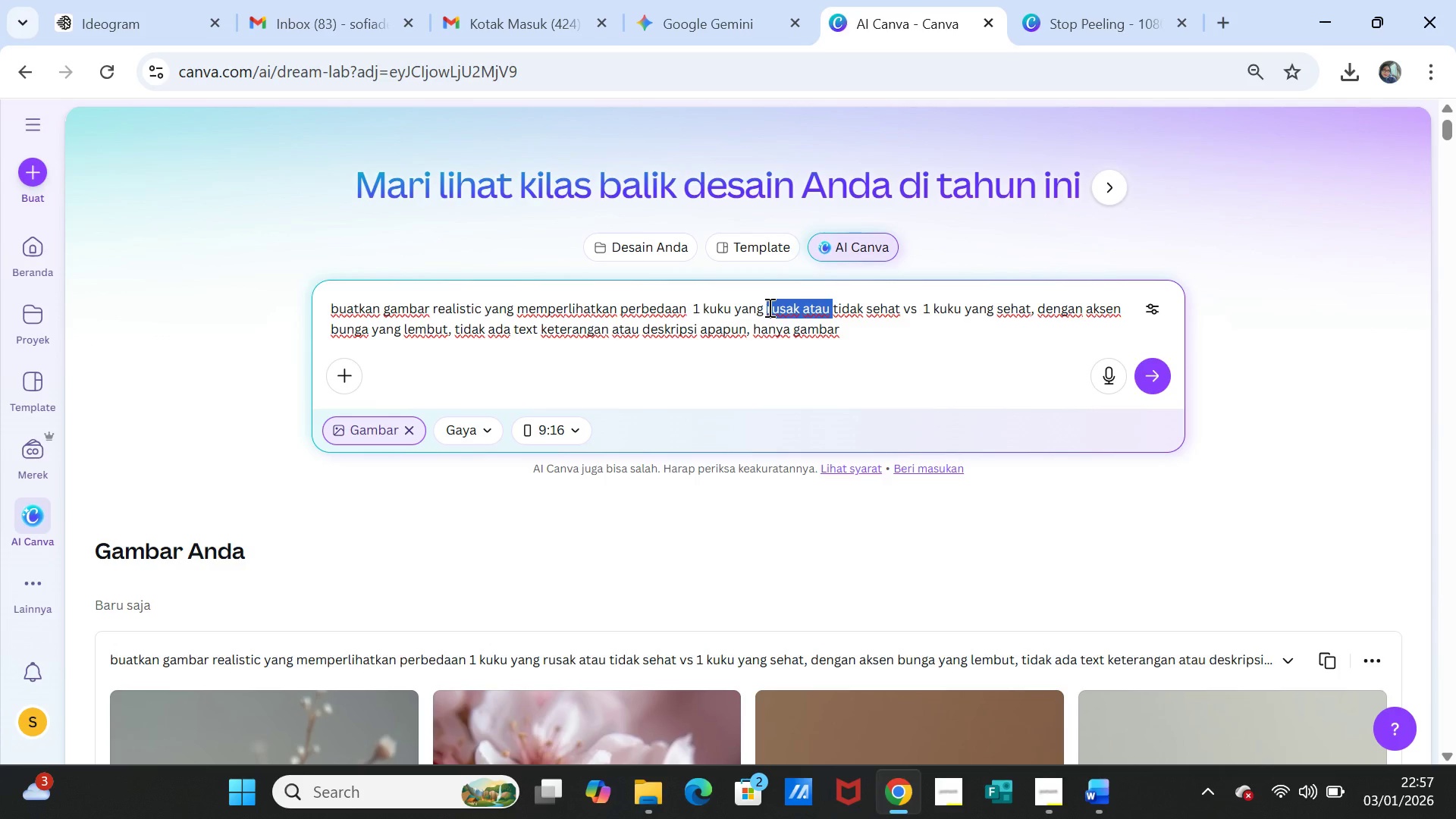 
key(Delete)
 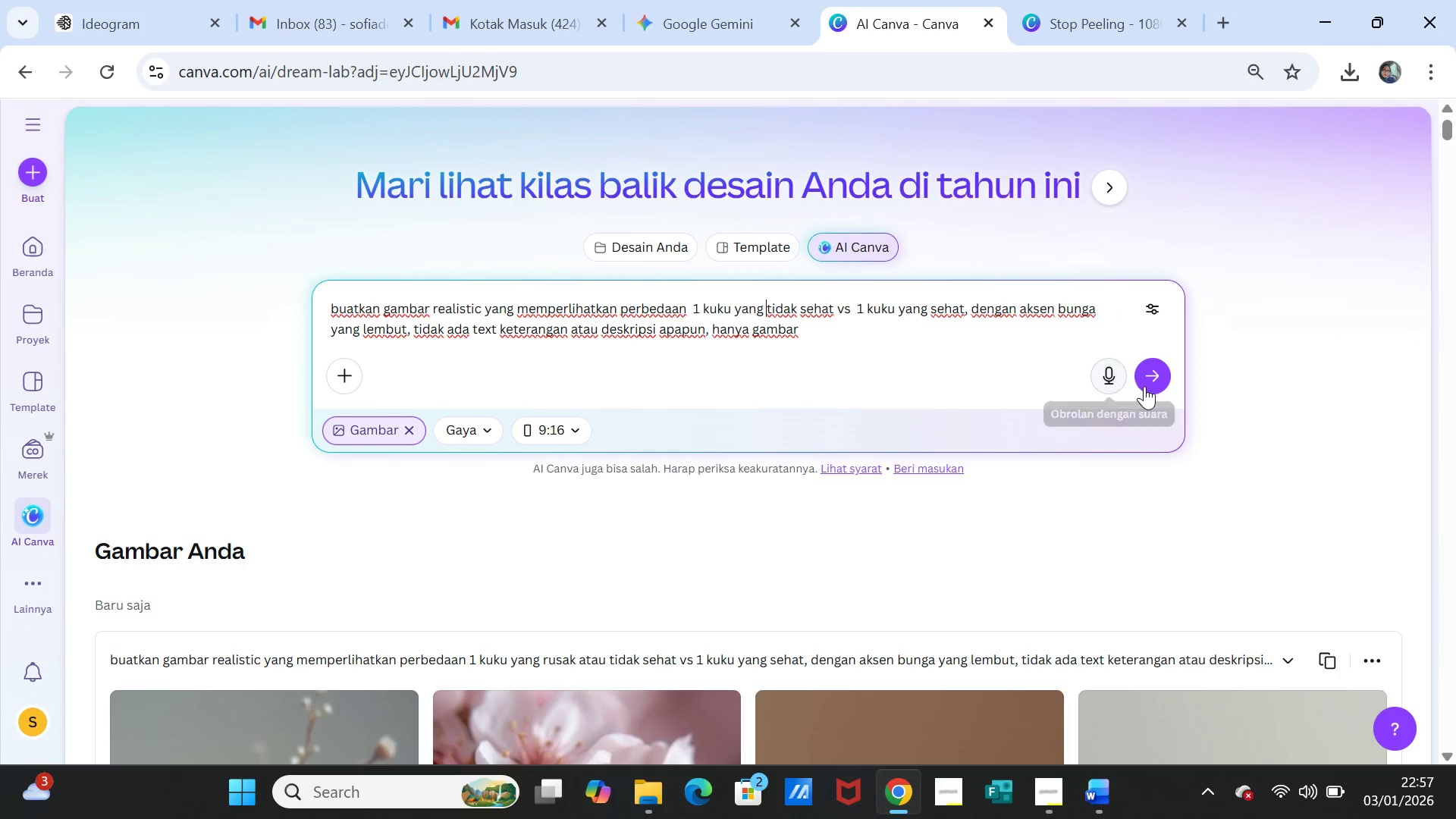 
left_click([1146, 381])
 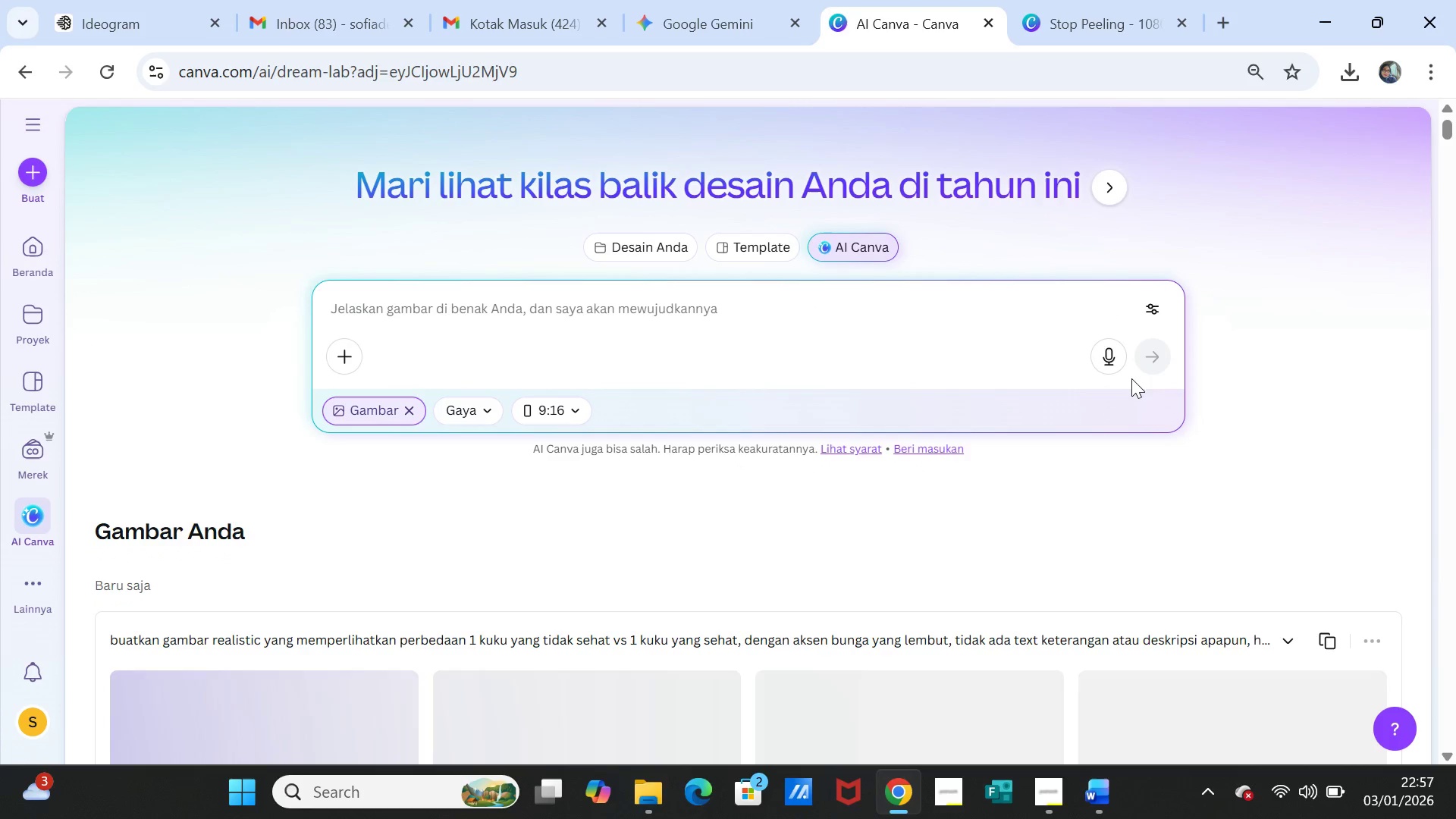 
scroll: coordinate [983, 386], scroll_direction: down, amount: 3.0
 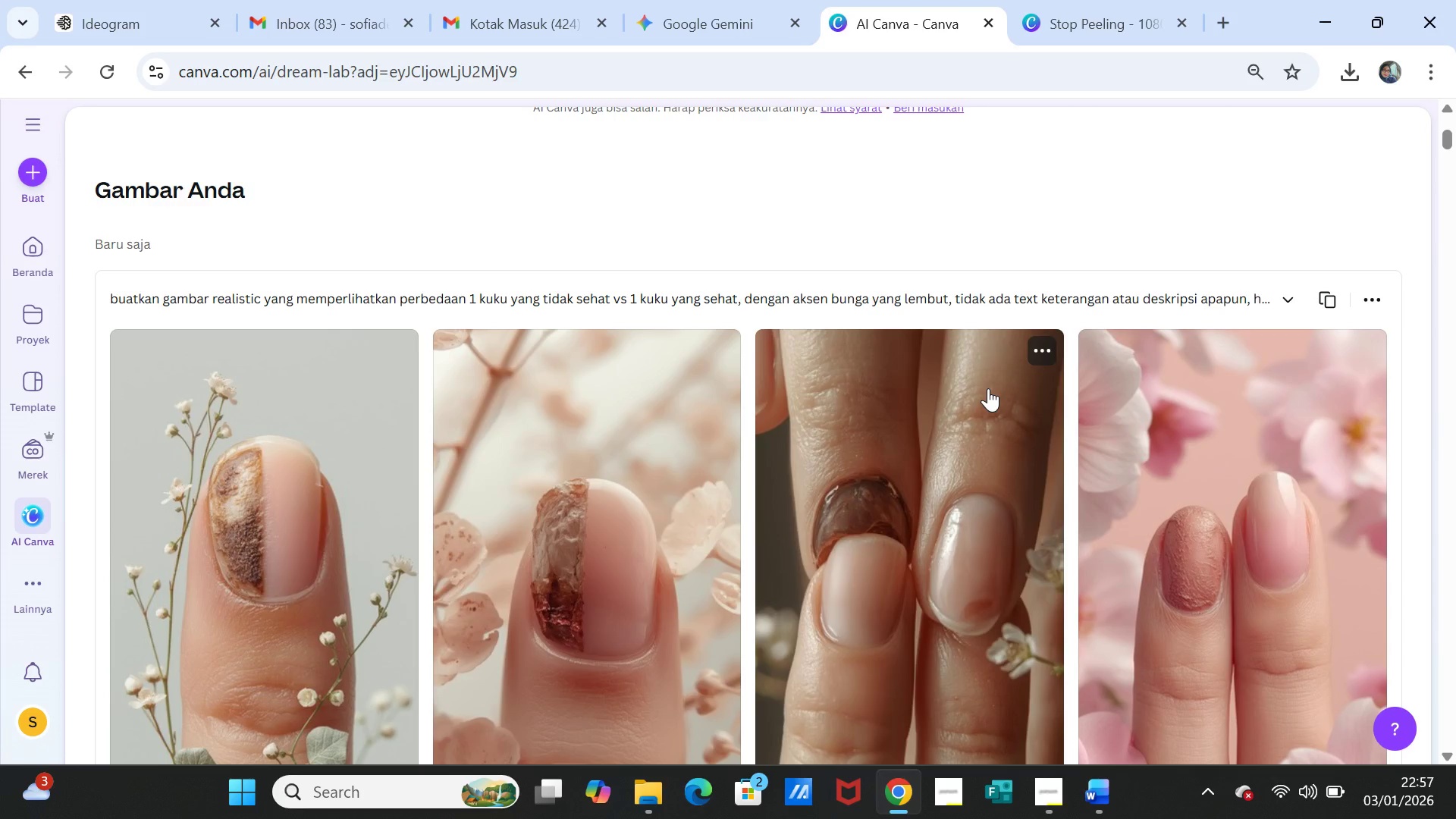 
wait(20.24)
 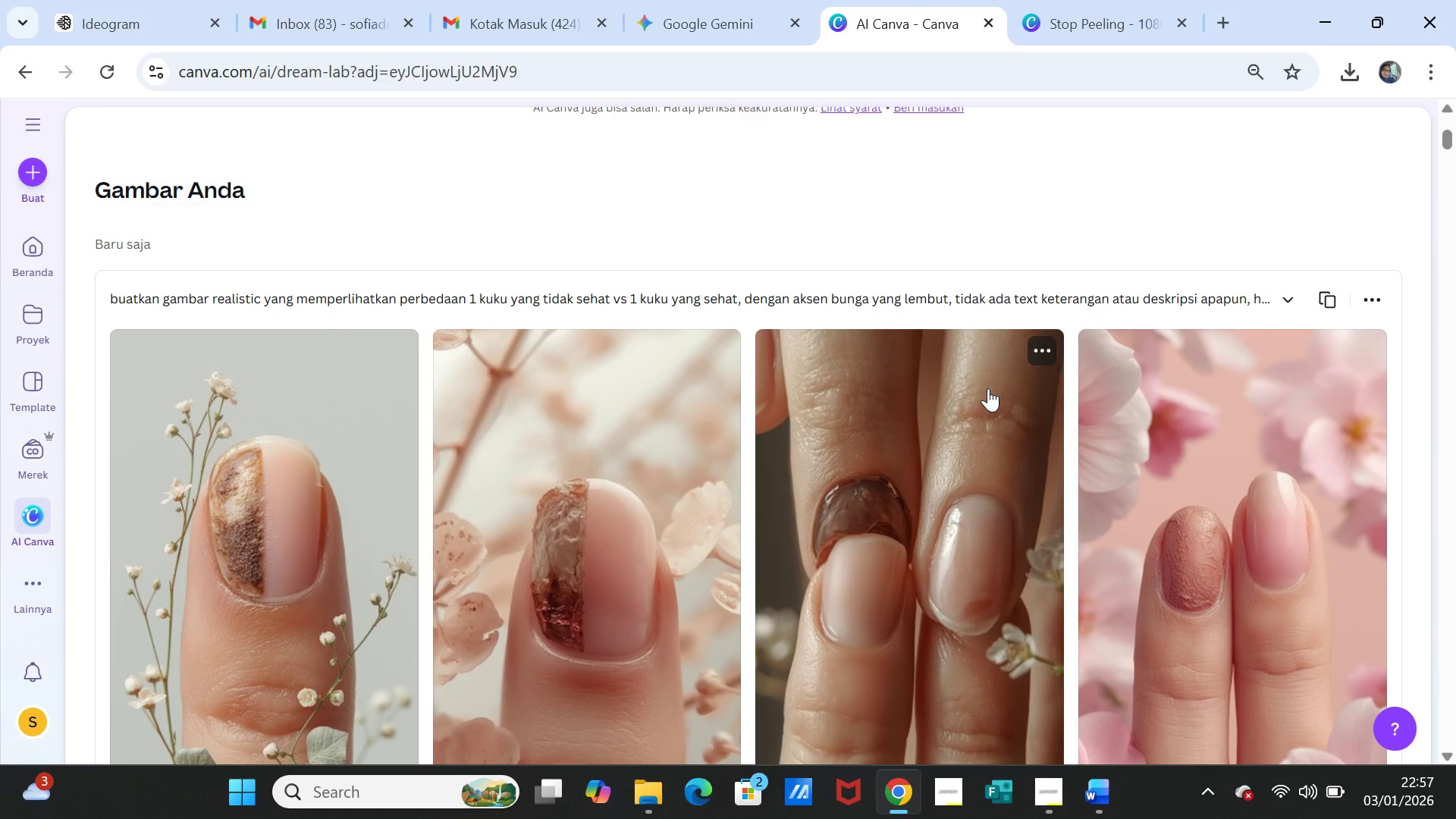 
scroll: coordinate [987, 385], scroll_direction: down, amount: 1.0
 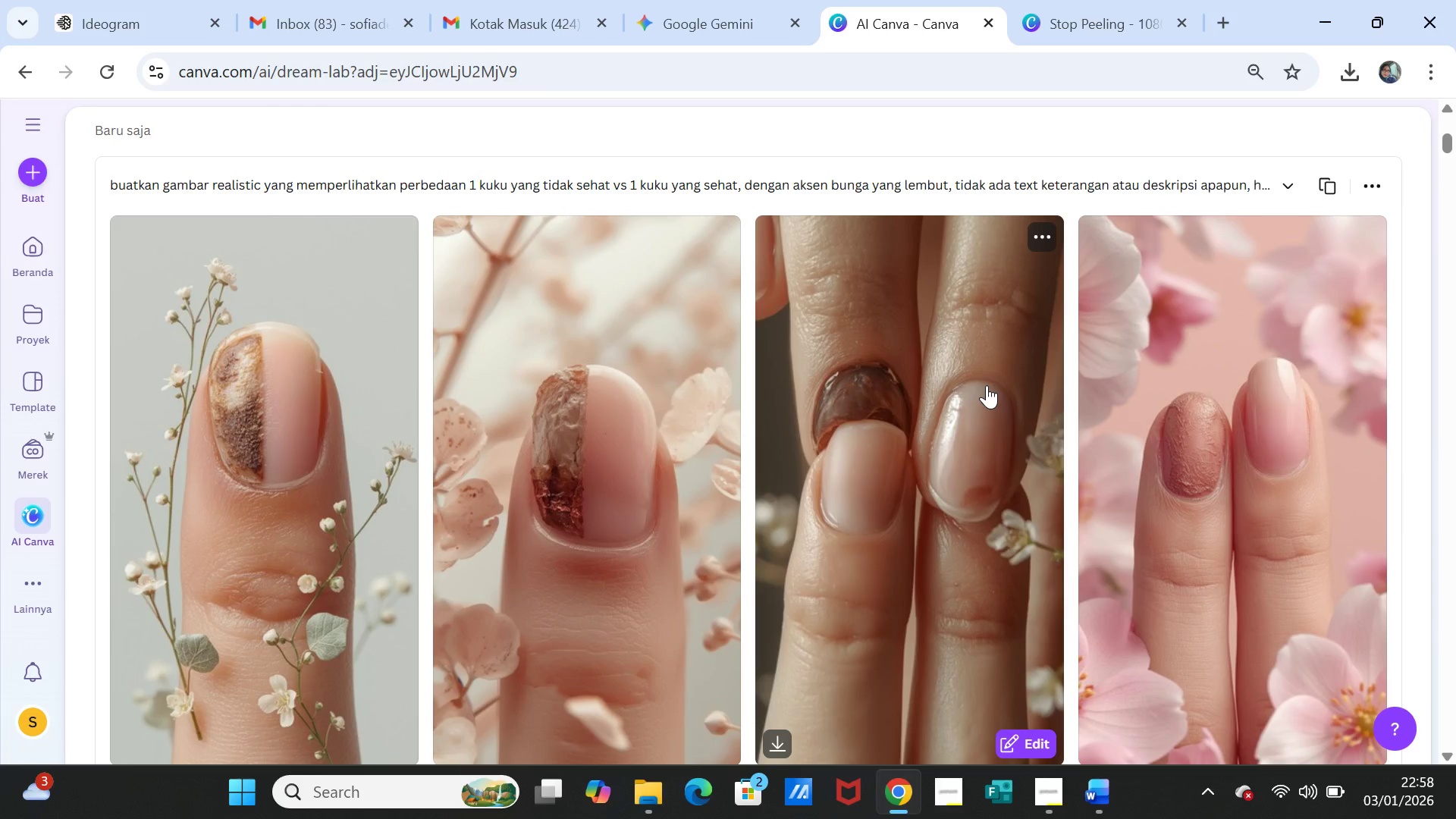 
wait(5.91)
 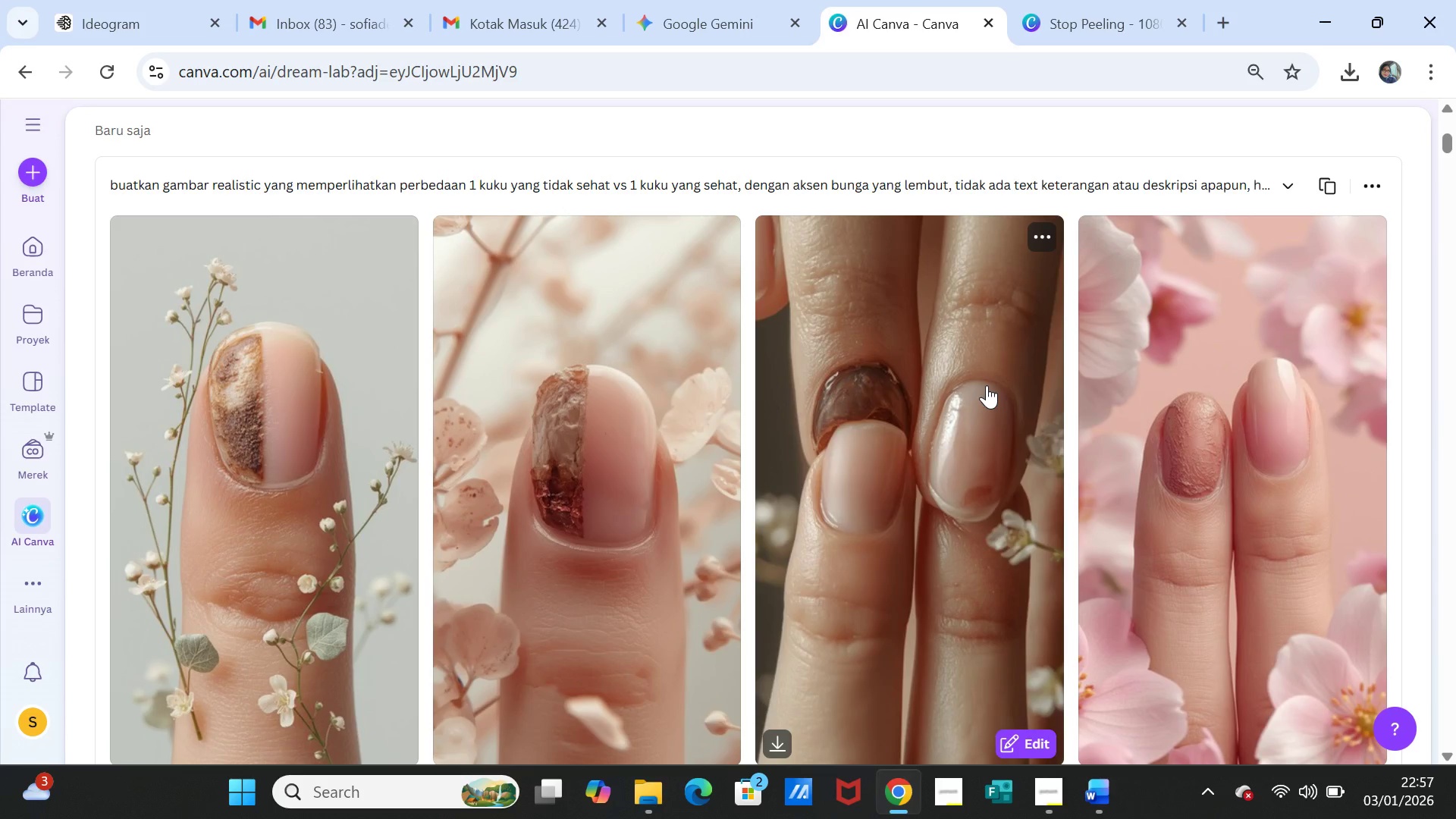 
scroll: coordinate [974, 369], scroll_direction: up, amount: 3.0
 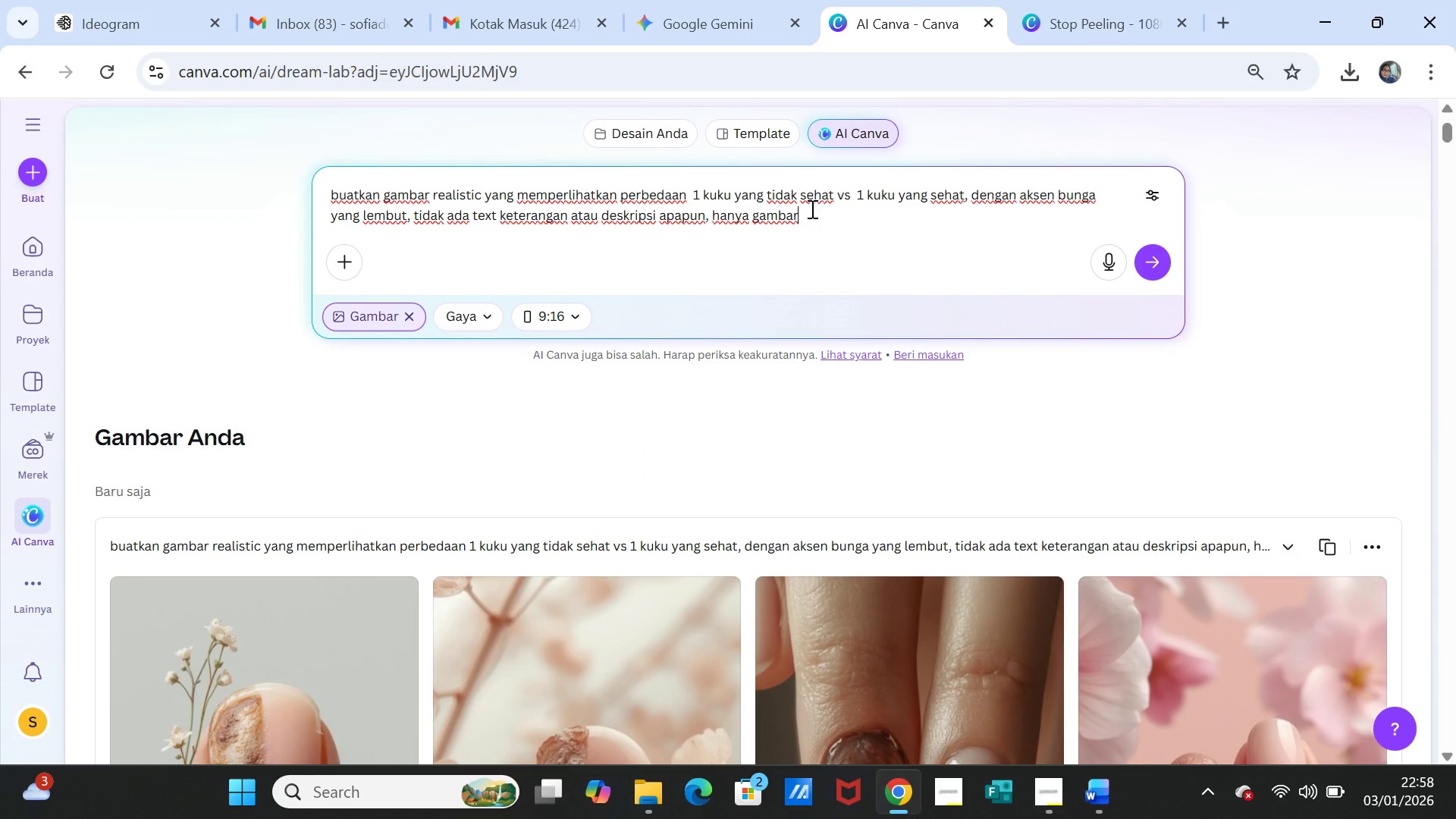 
wait(10.28)
 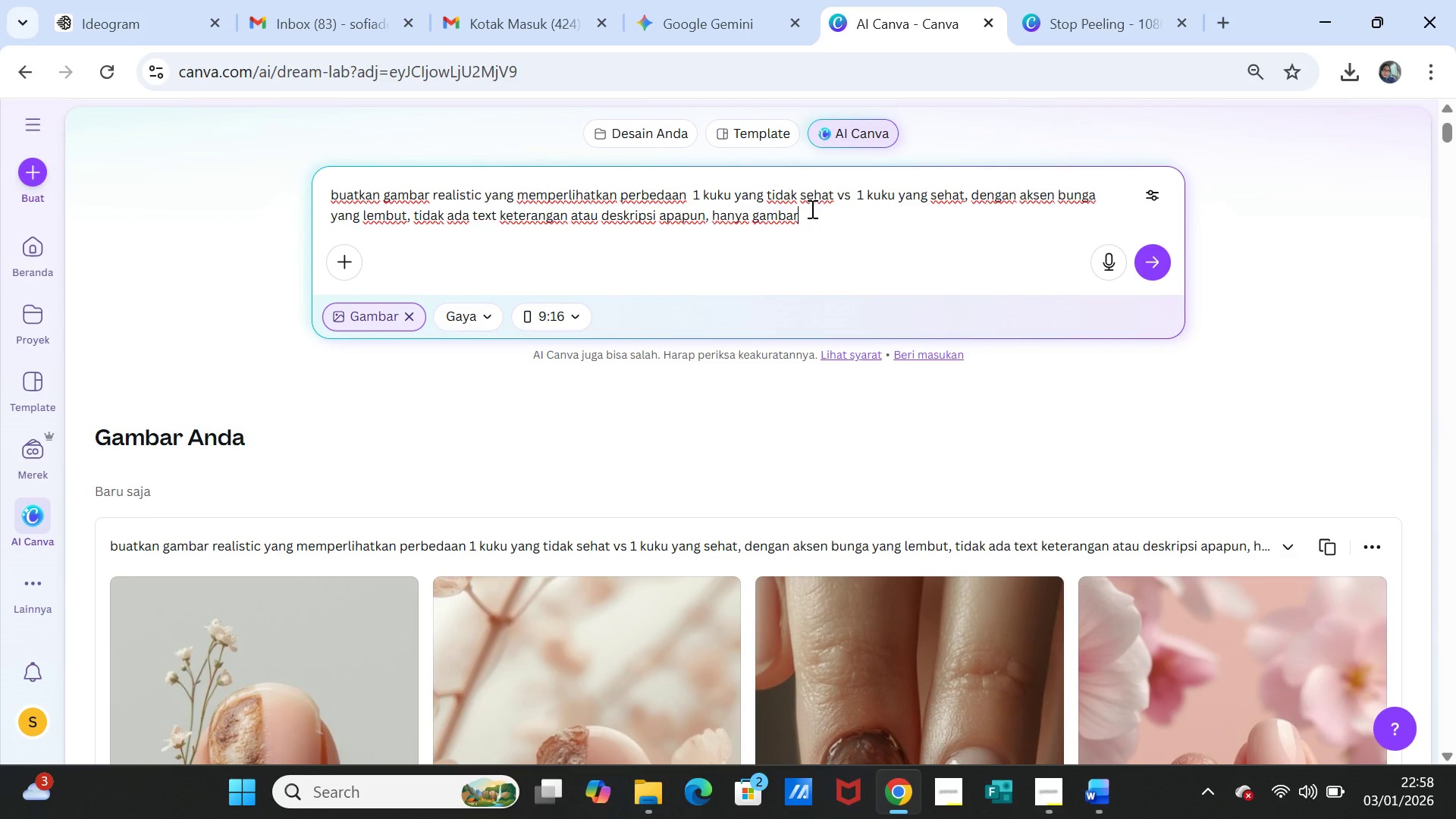 
left_click_drag(start_coordinate=[838, 195], to_coordinate=[768, 191])
 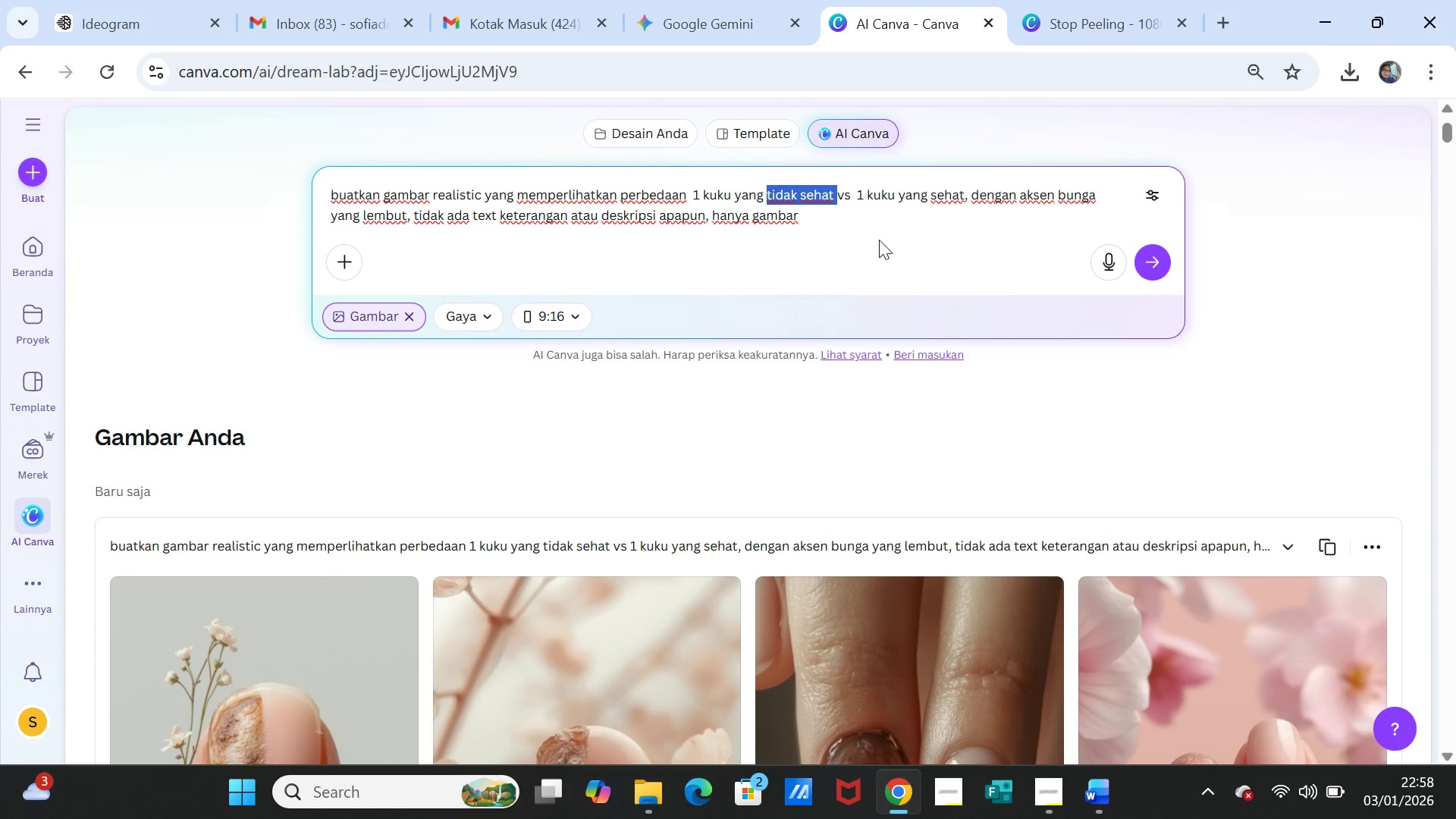 
type(rusak kering )
 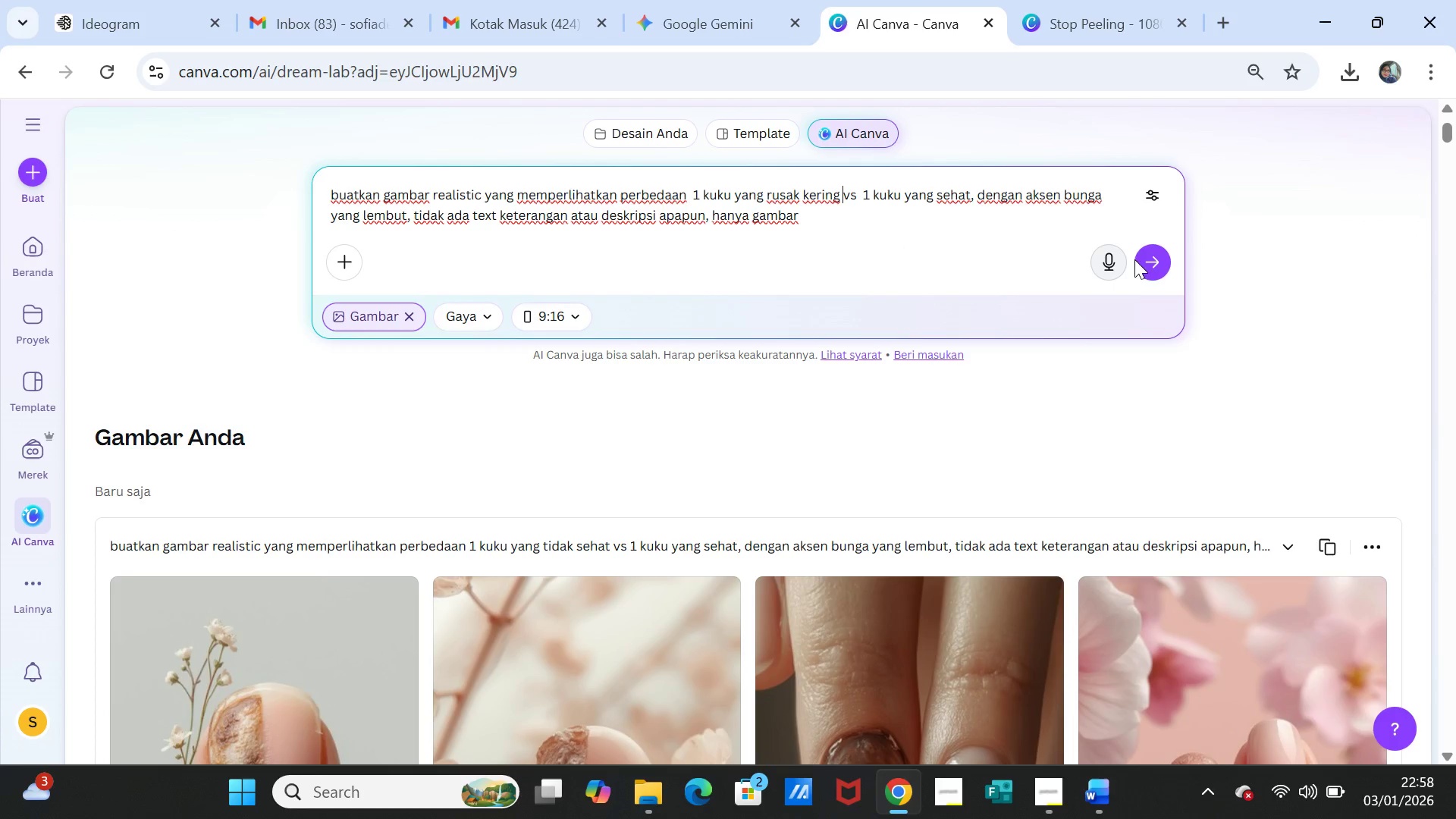 
left_click([1145, 260])
 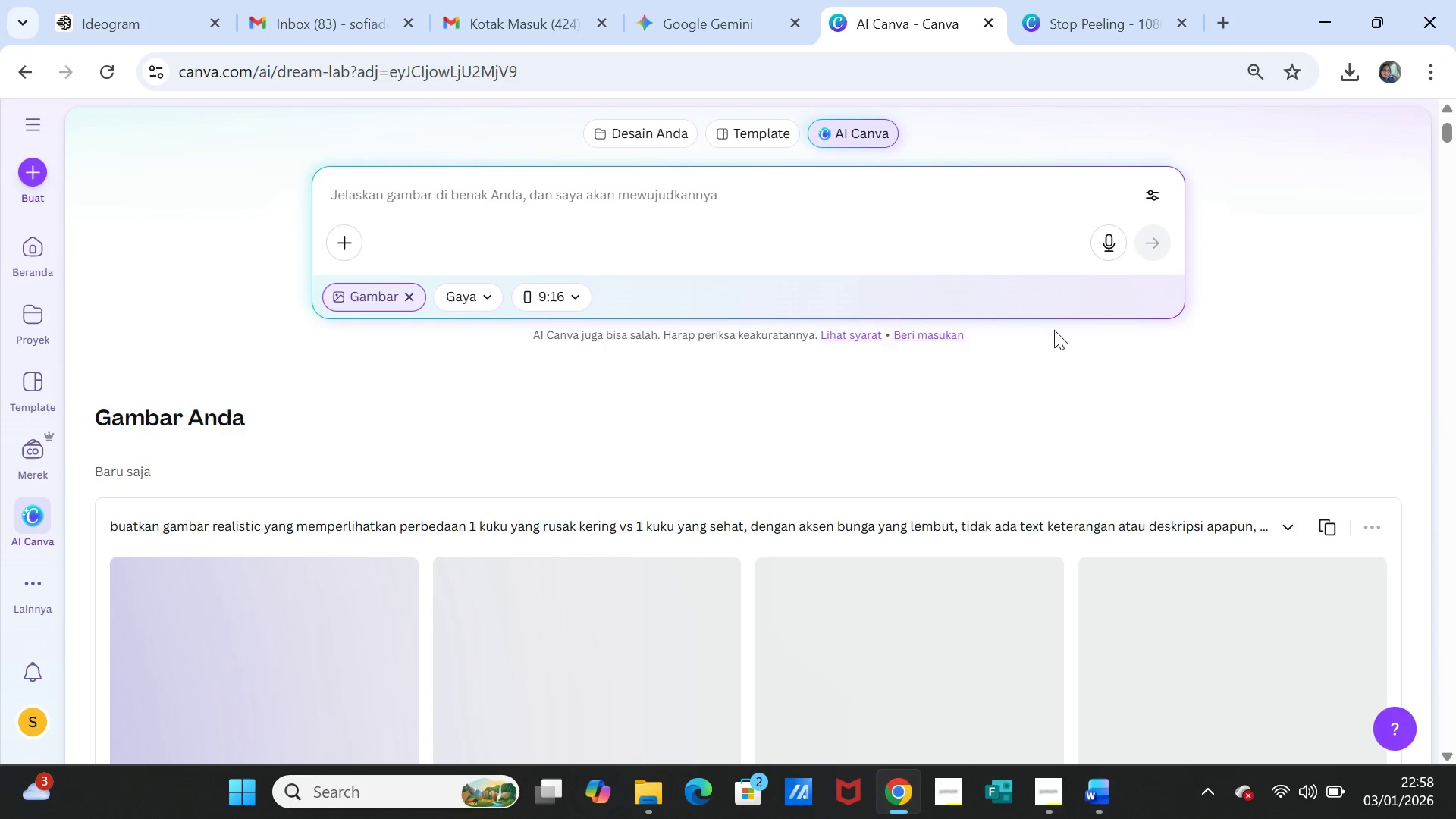 
scroll: coordinate [989, 362], scroll_direction: down, amount: 1.0
 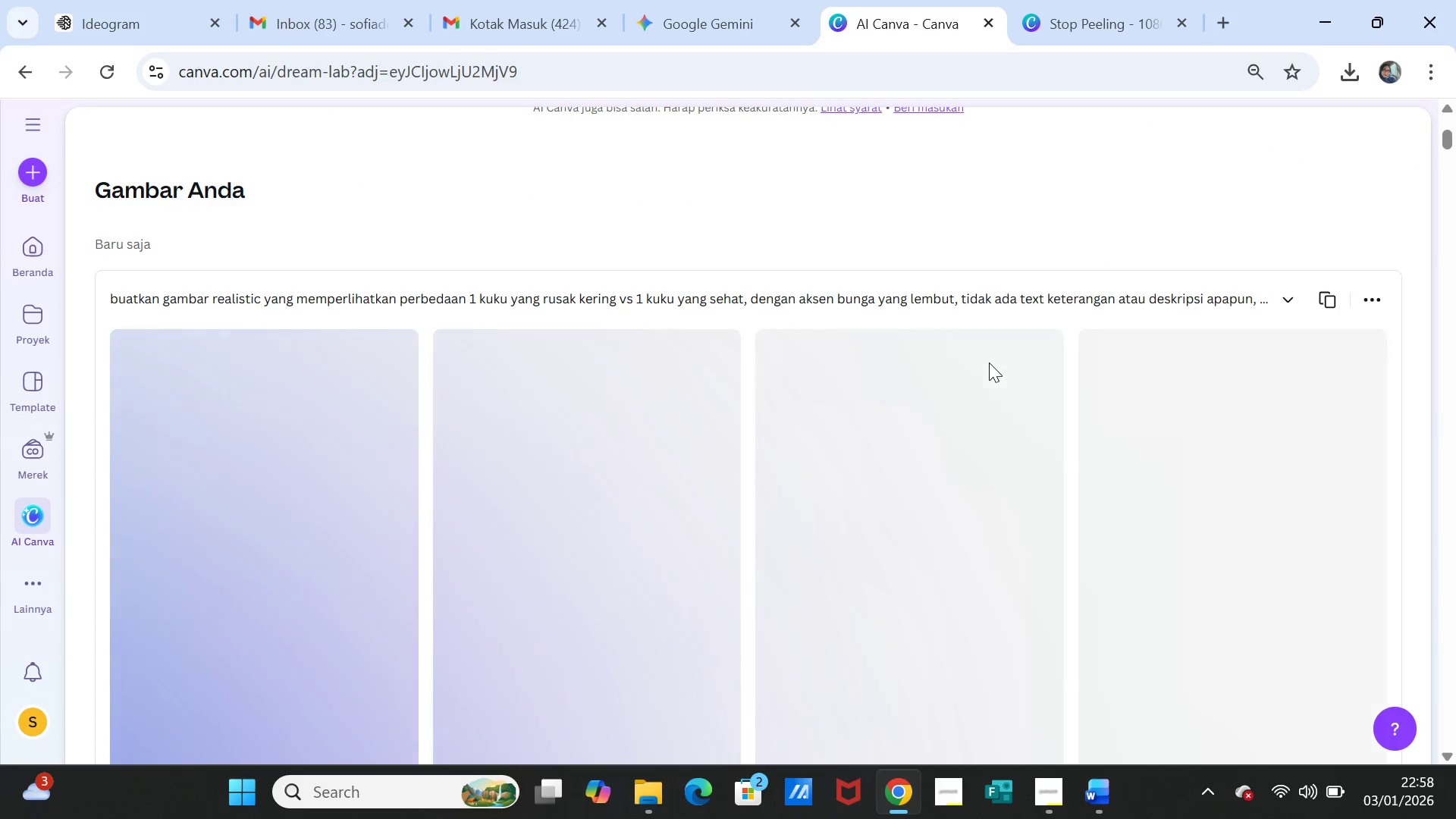 
wait(6.74)
 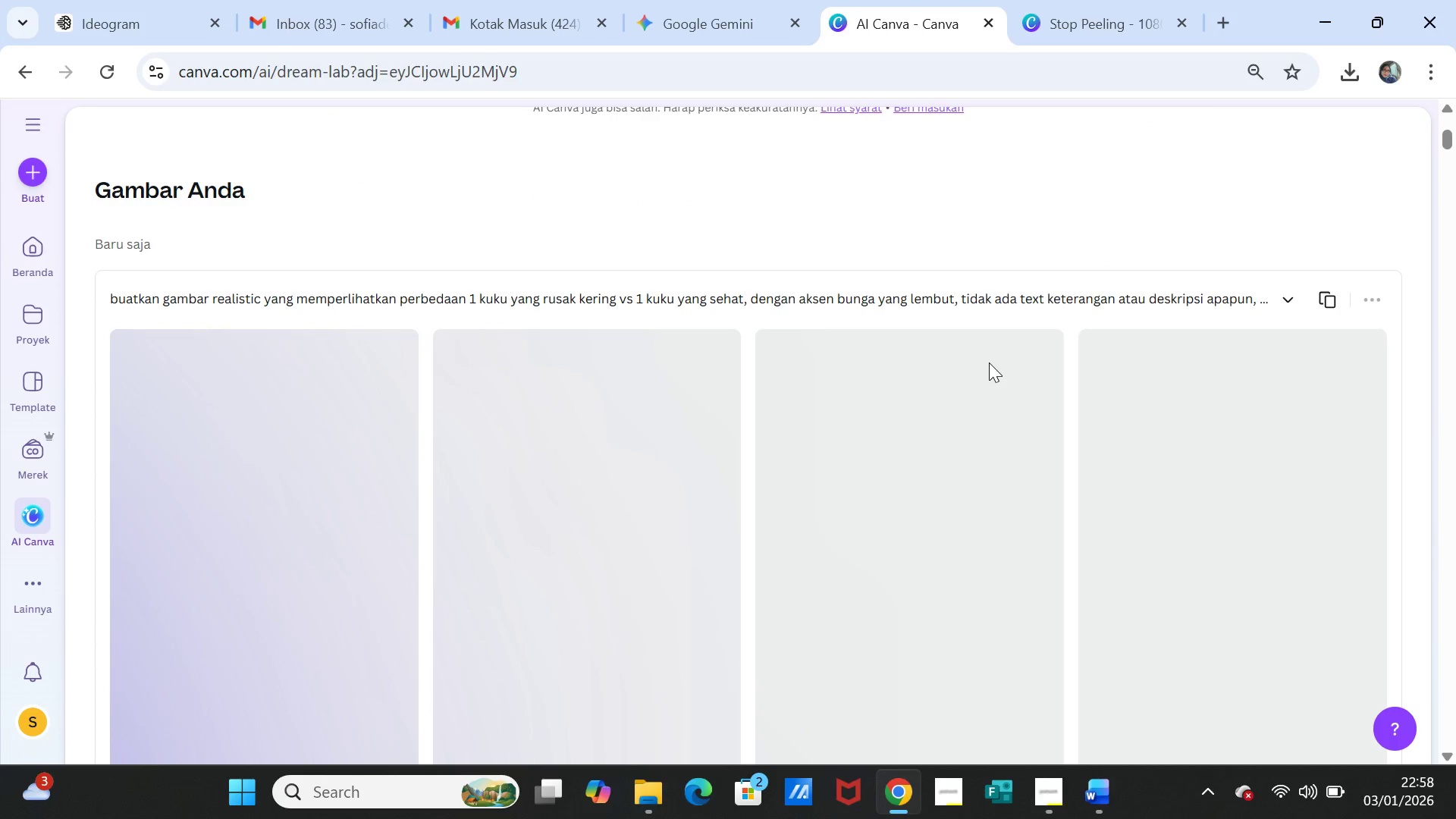 
scroll: coordinate [989, 362], scroll_direction: down, amount: 1.0
 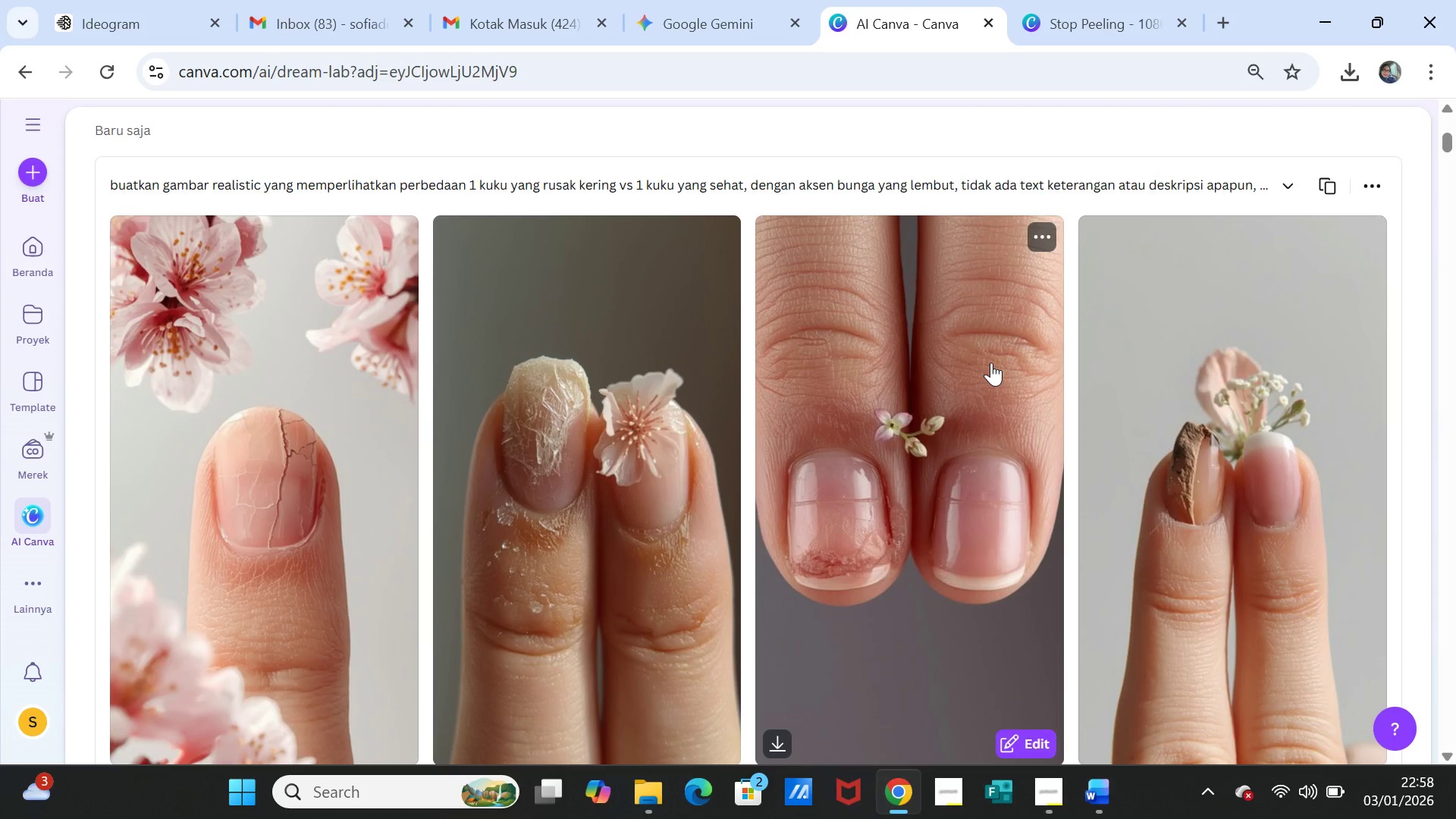 
wait(6.39)
 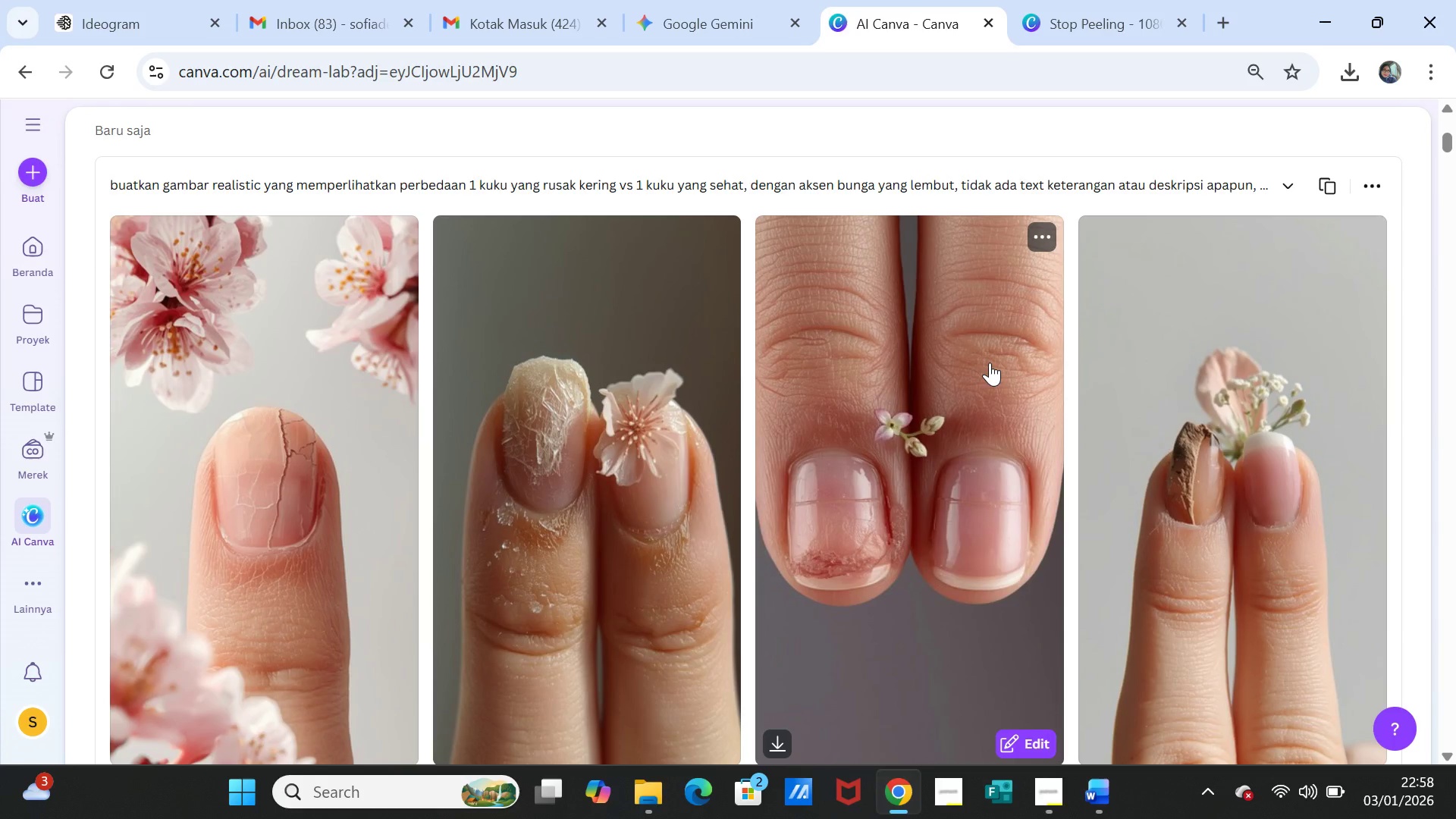 
scroll: coordinate [992, 362], scroll_direction: up, amount: 2.0
 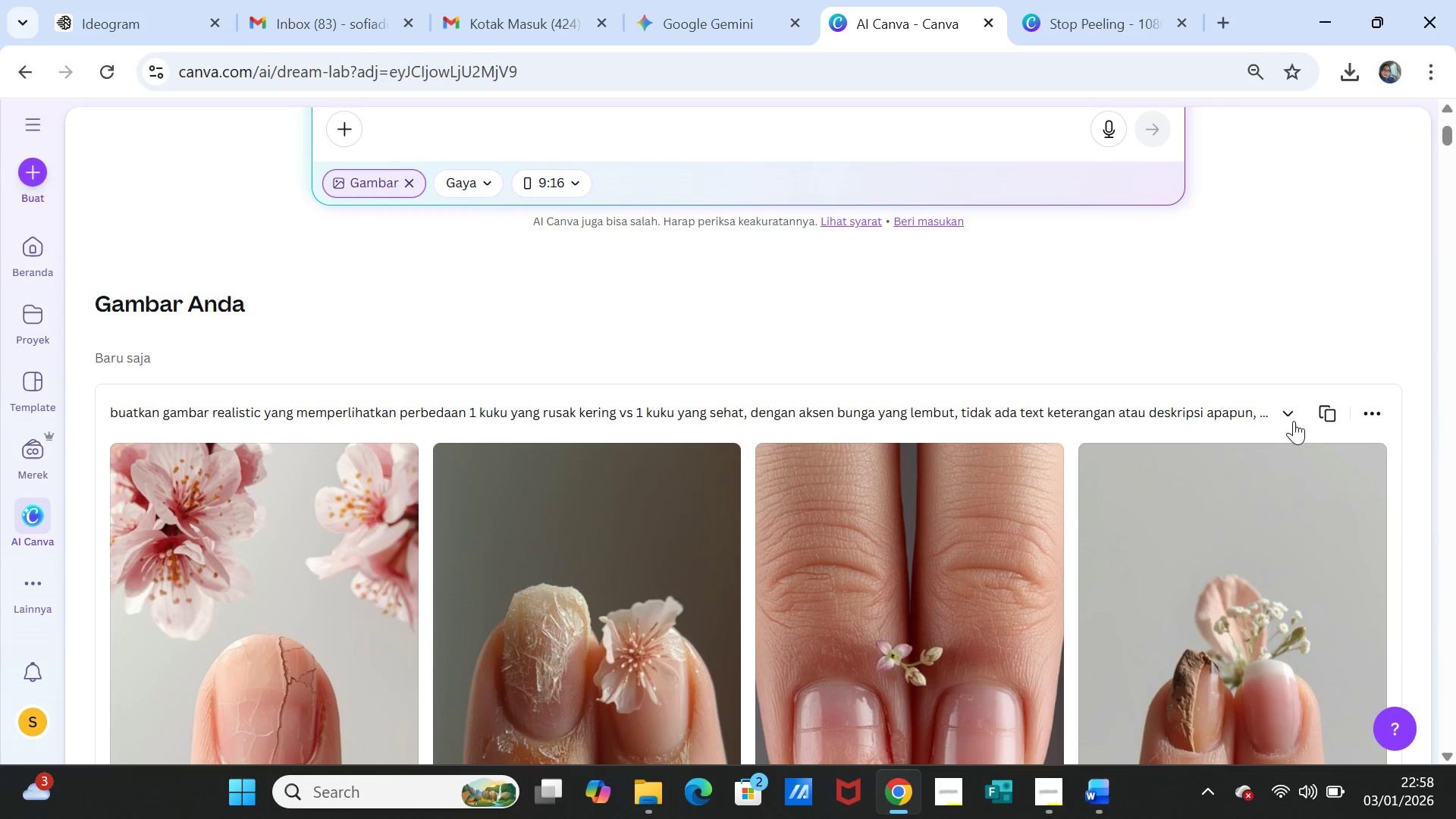 
left_click([1323, 414])
 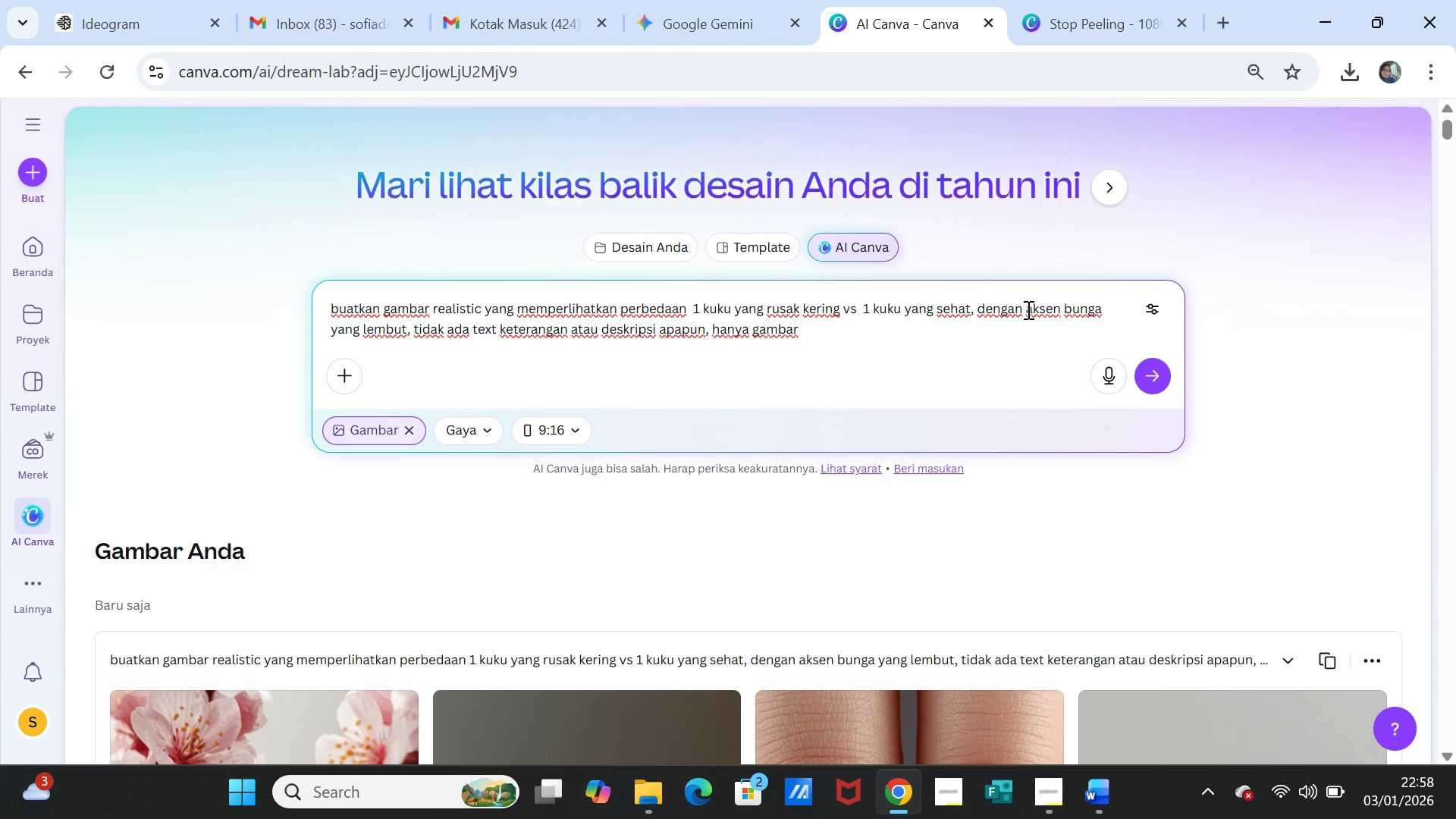 
wait(5.51)
 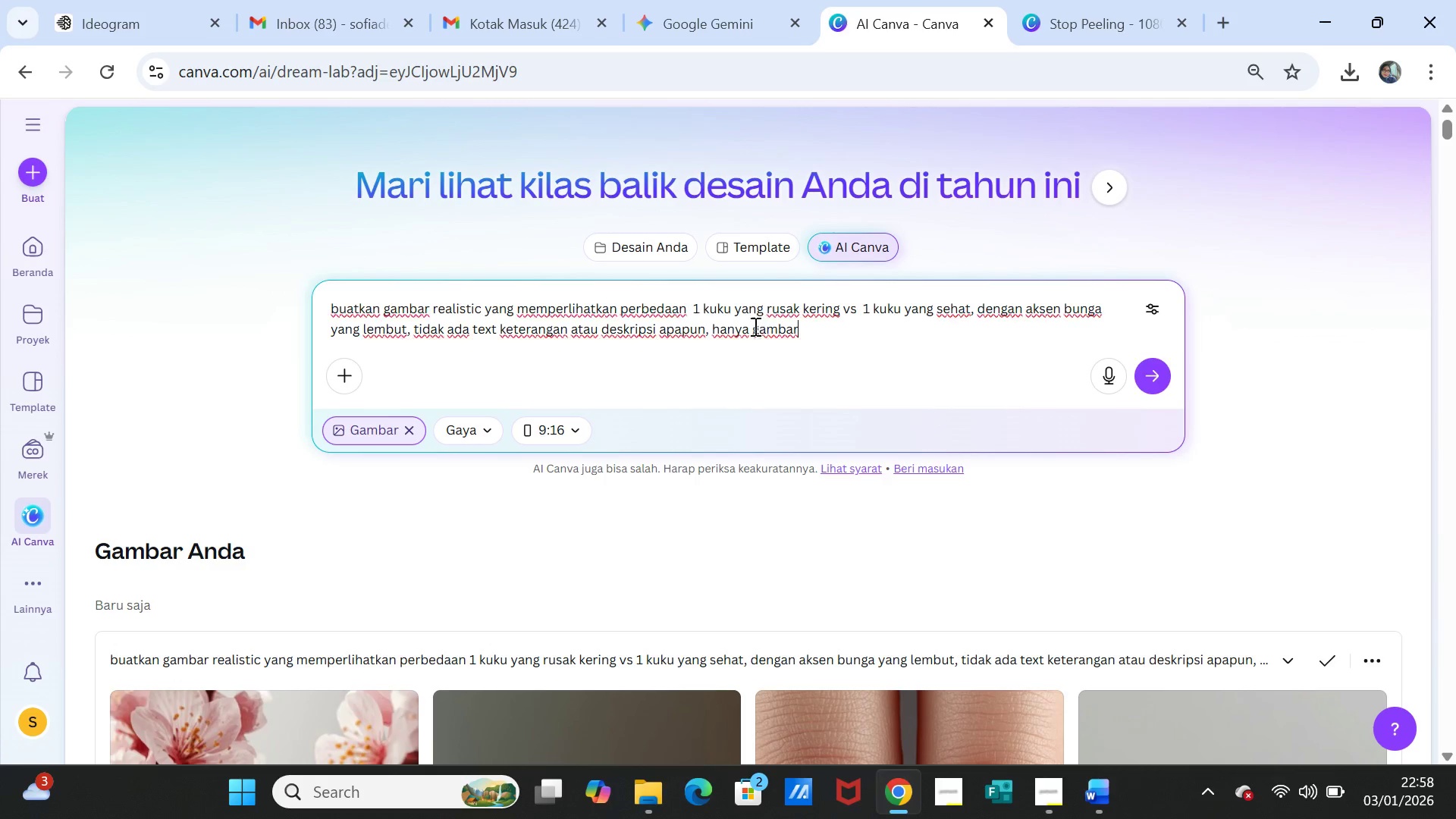 
left_click_drag(start_coordinate=[1027, 309], to_coordinate=[1101, 309])
 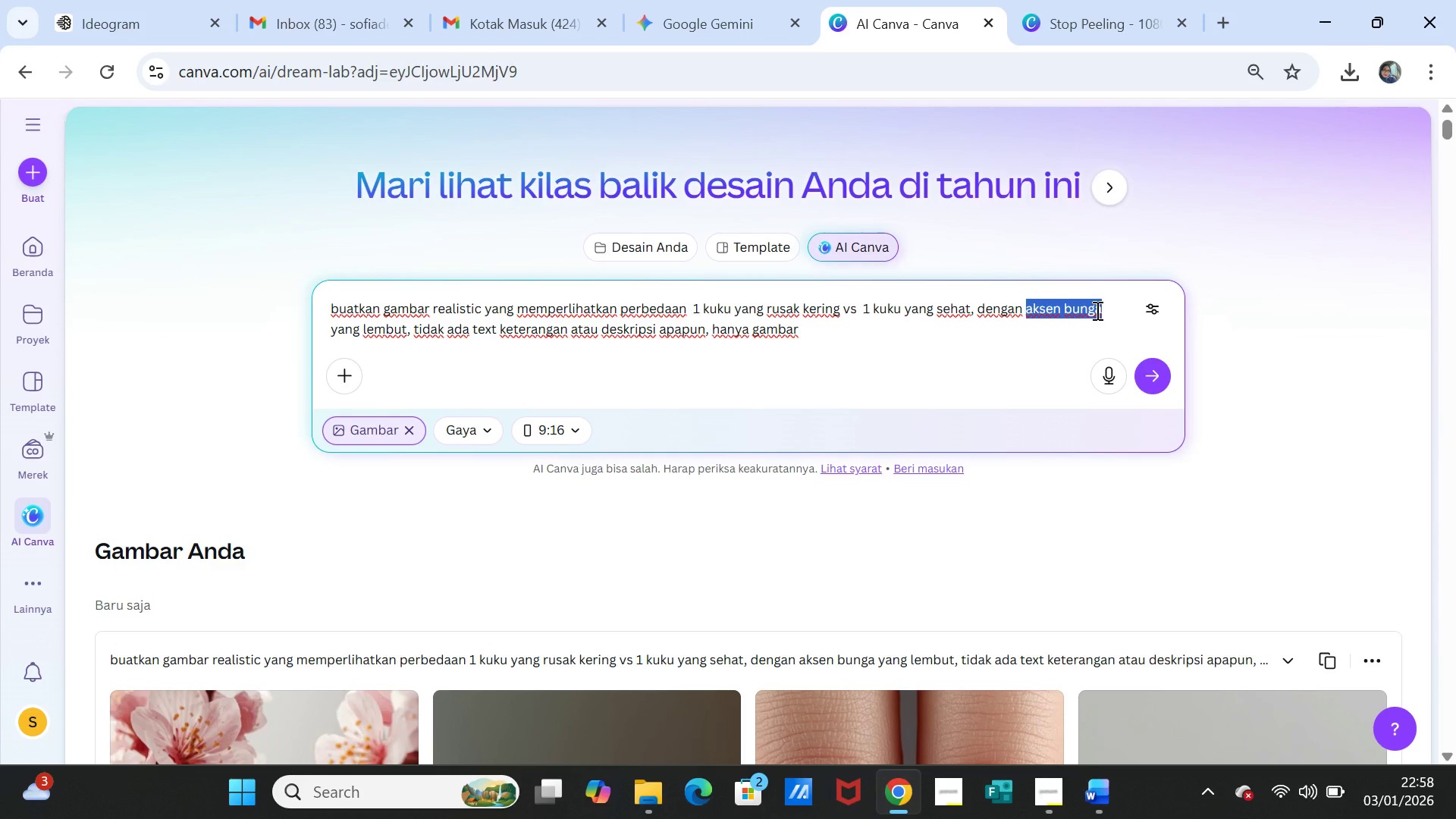 
type(cahaya )
 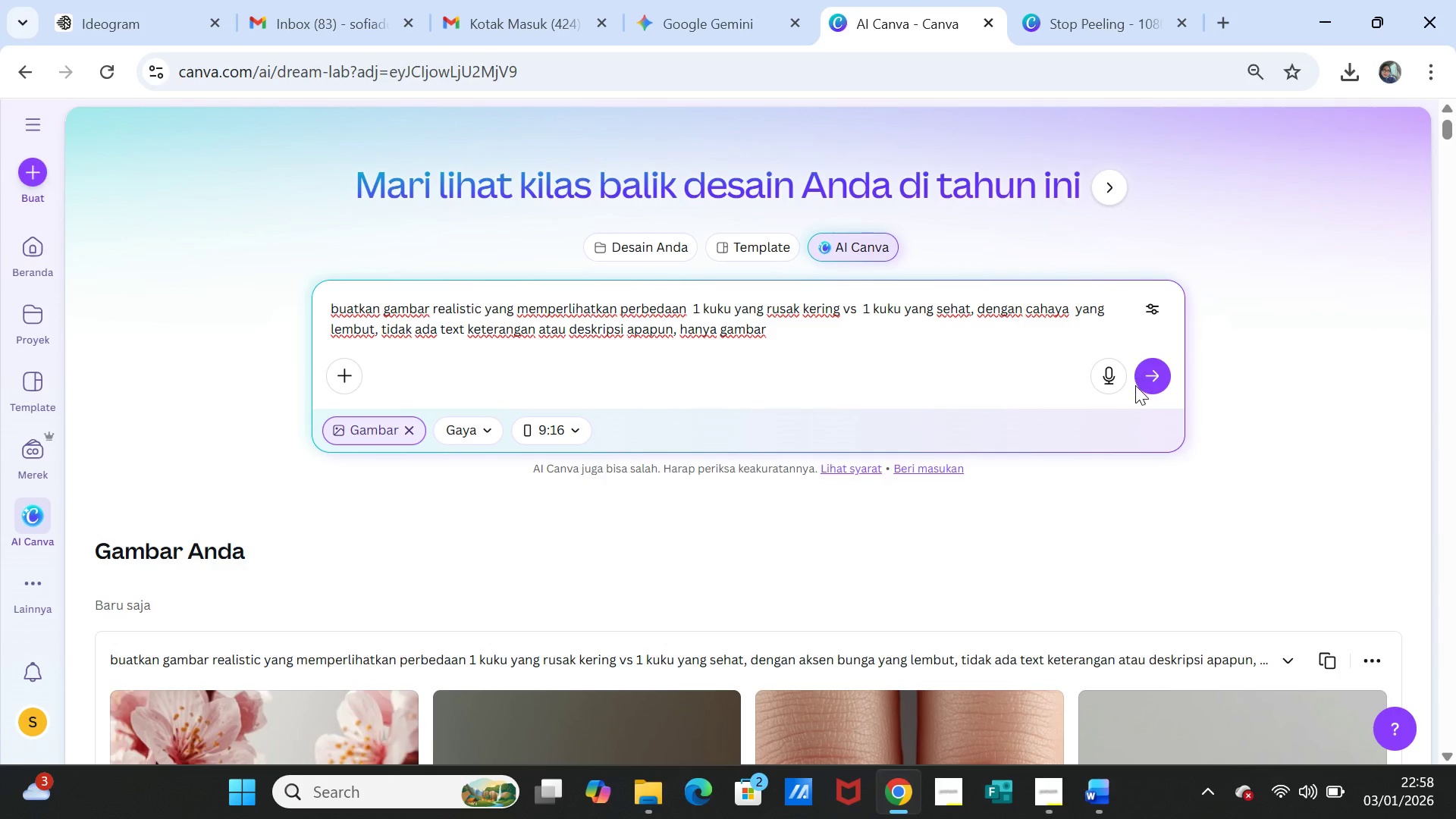 
left_click([1151, 382])
 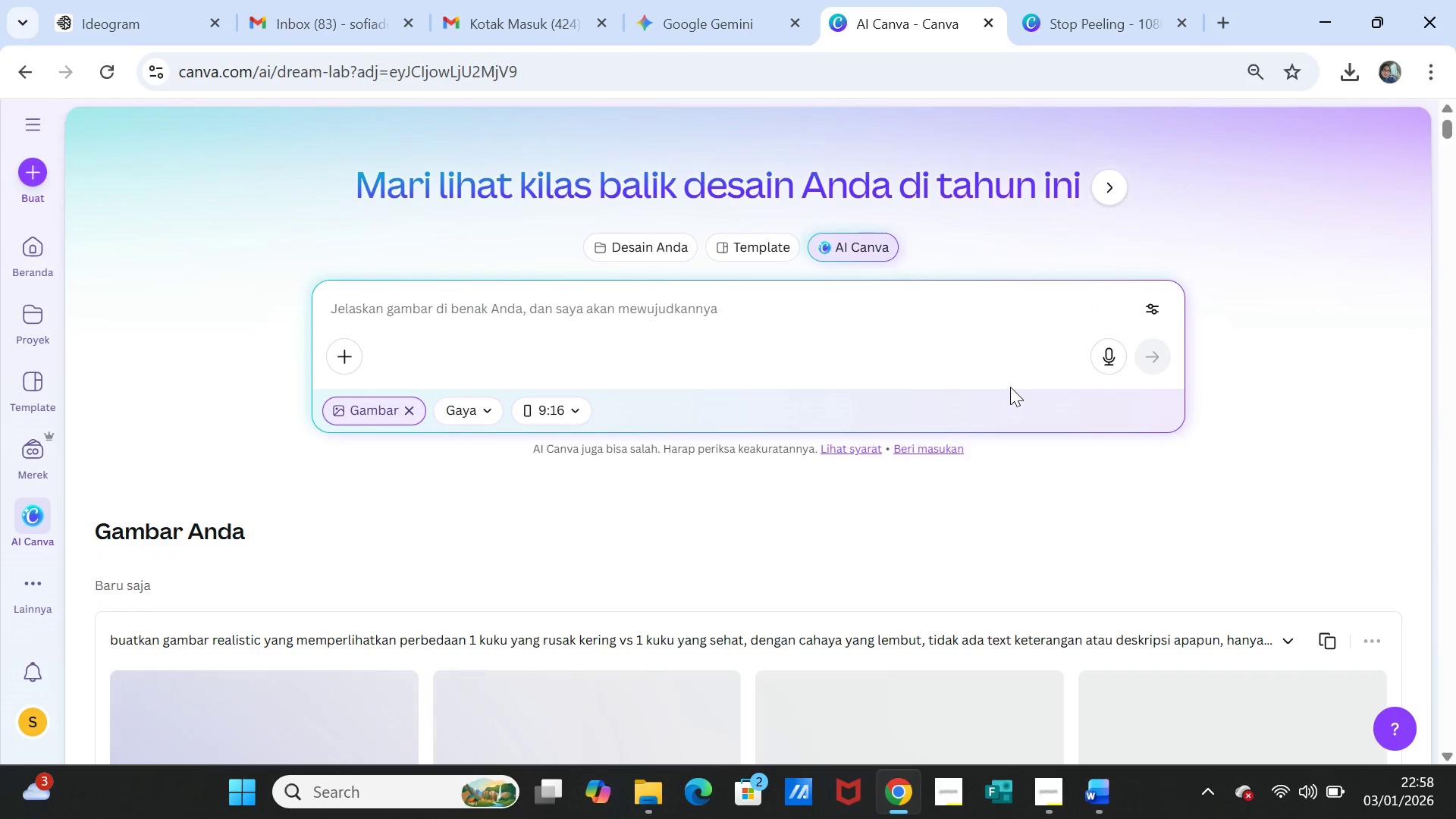 
scroll: coordinate [1013, 443], scroll_direction: down, amount: 2.0
 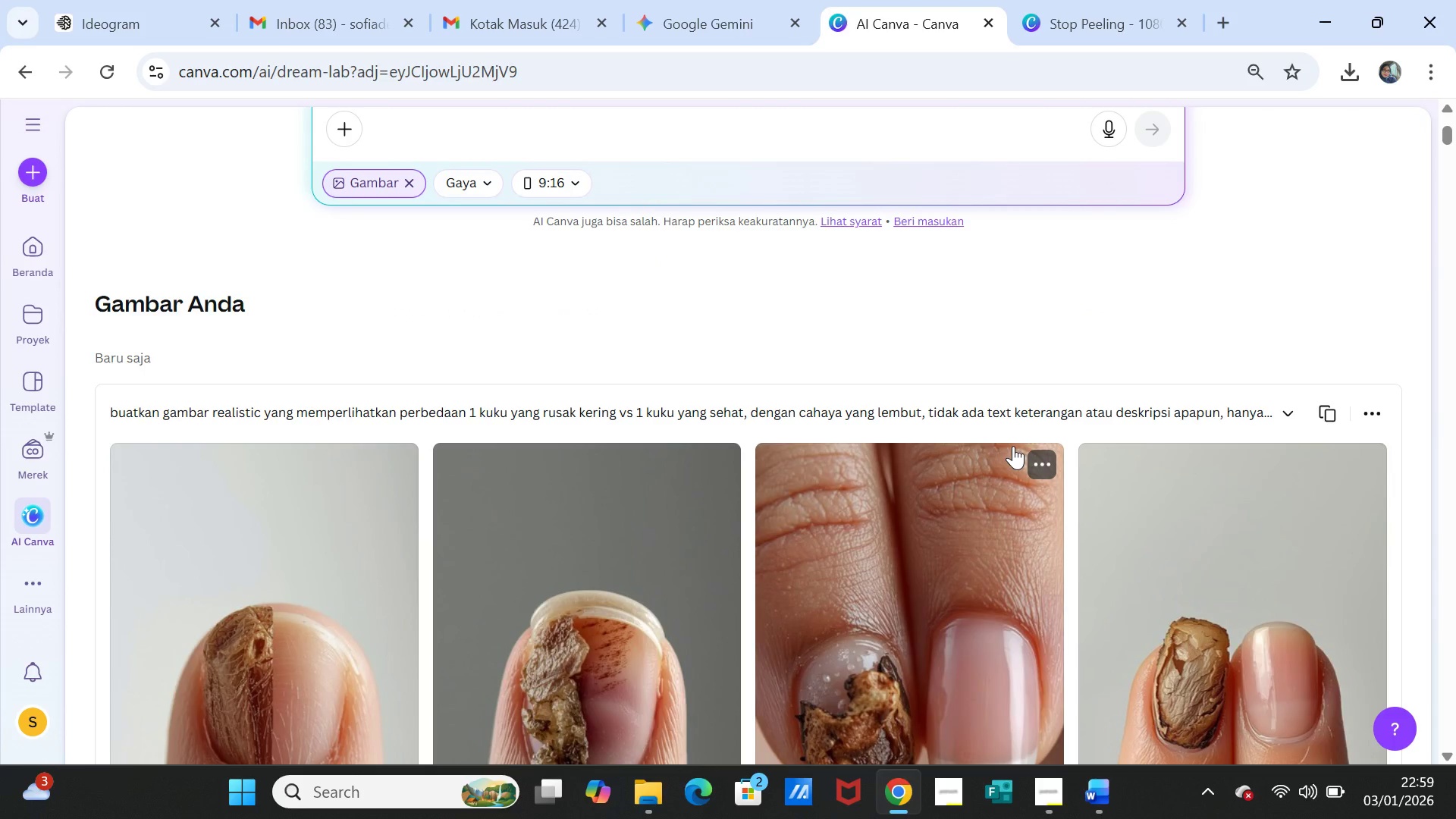 
wait(42.98)
 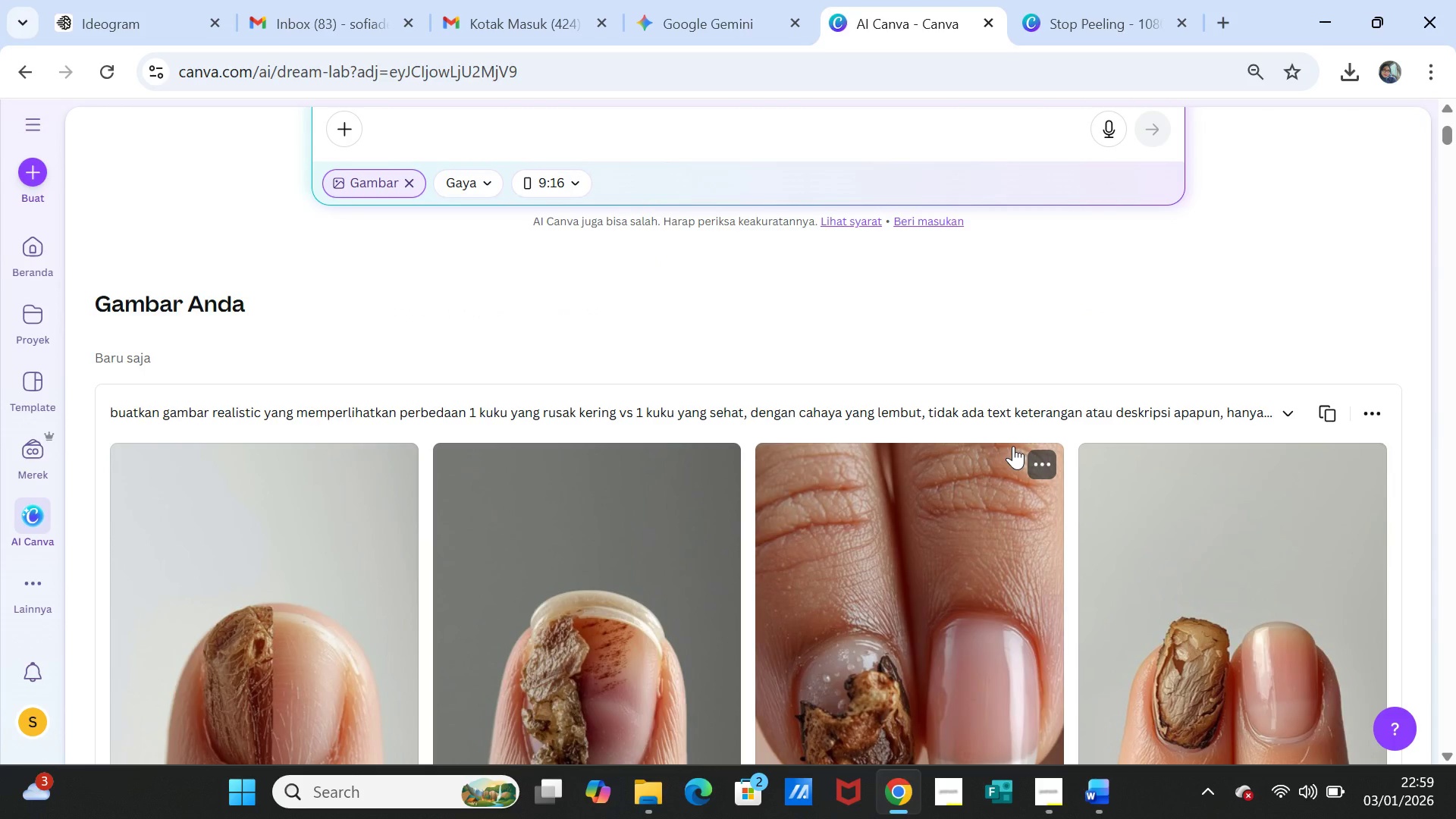 
scroll: coordinate [1013, 446], scroll_direction: down, amount: 1.0
 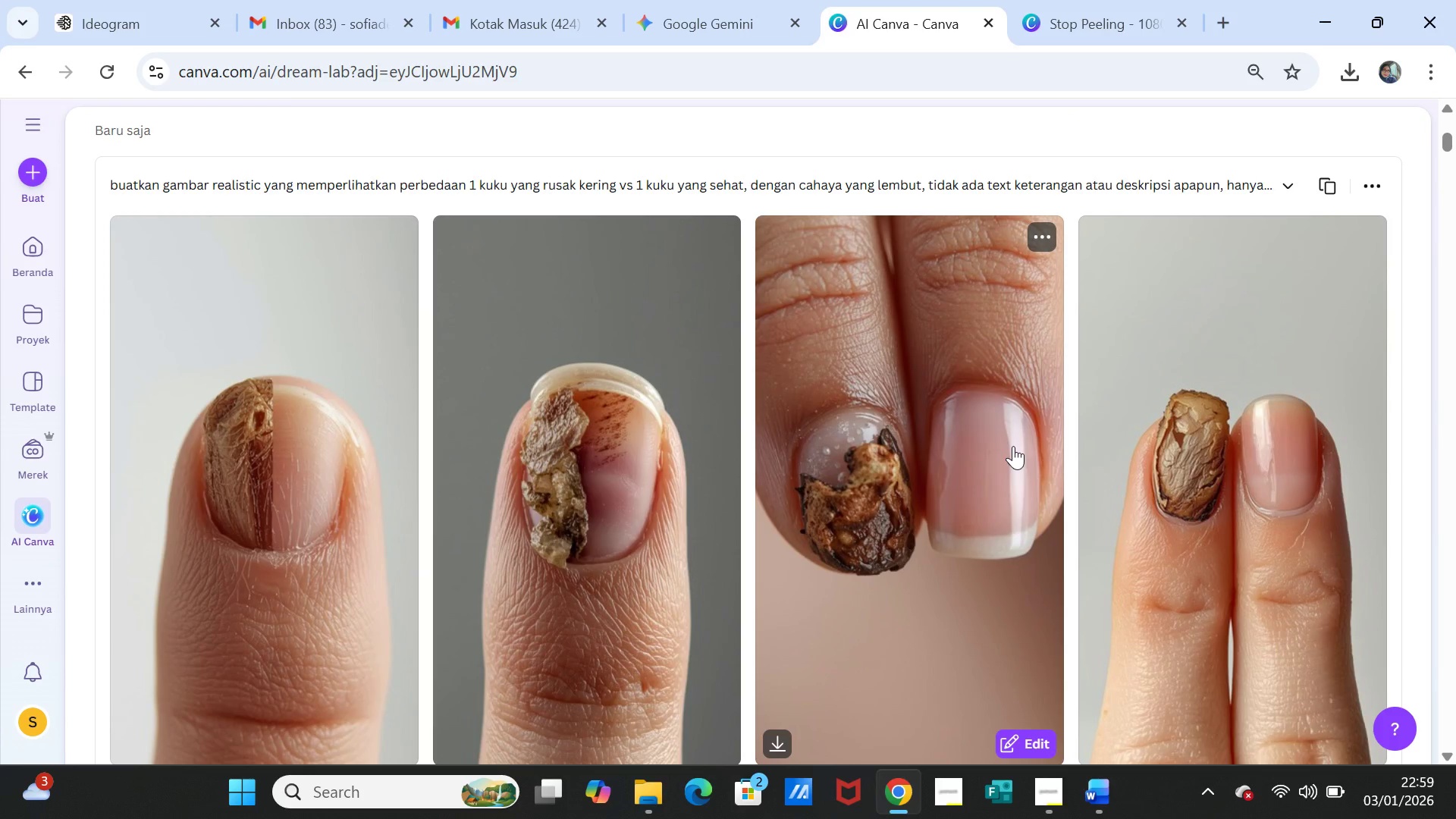 
scroll: coordinate [1013, 446], scroll_direction: up, amount: 3.0
 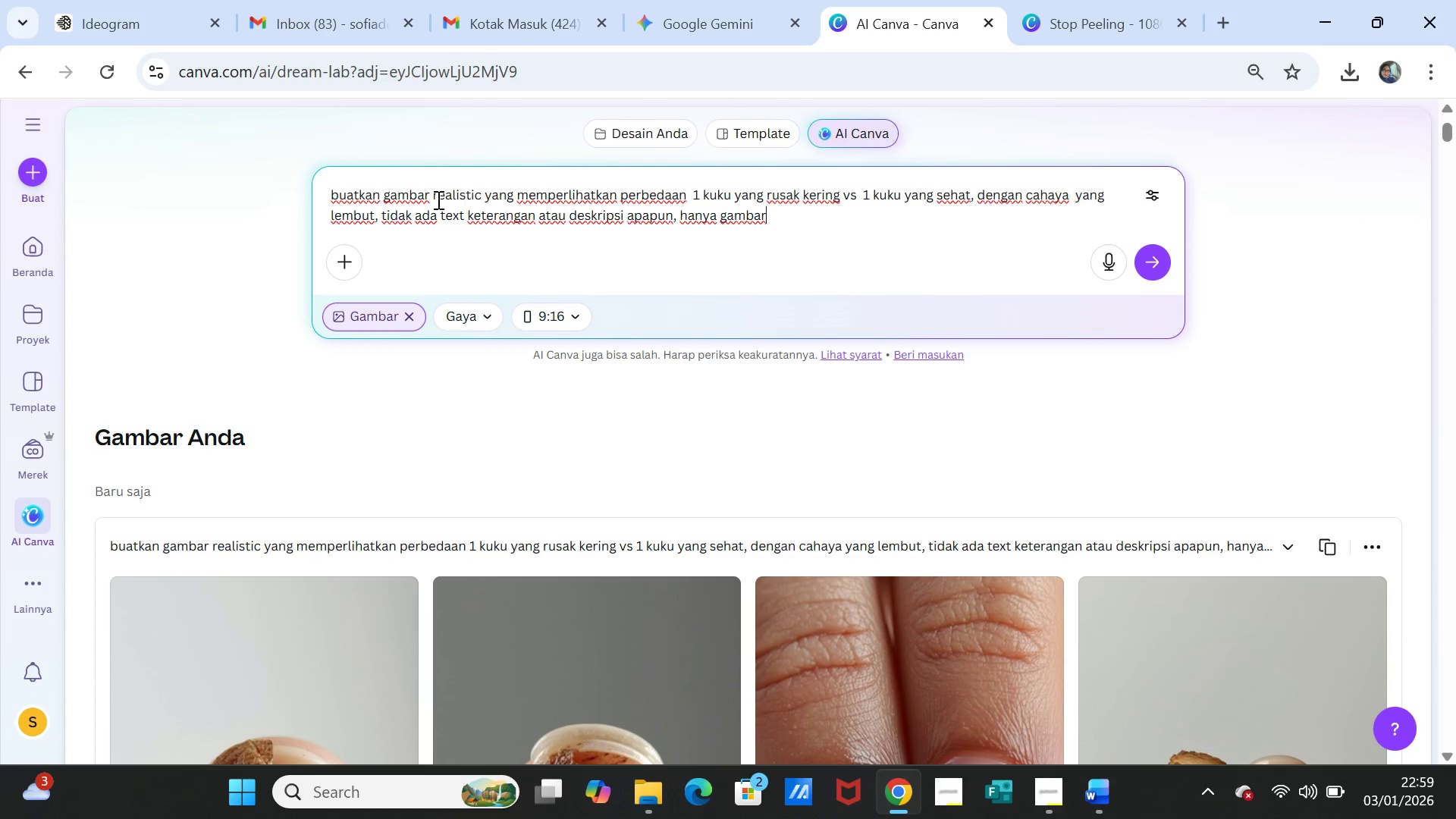 
left_click_drag(start_coordinate=[334, 191], to_coordinate=[765, 221])
 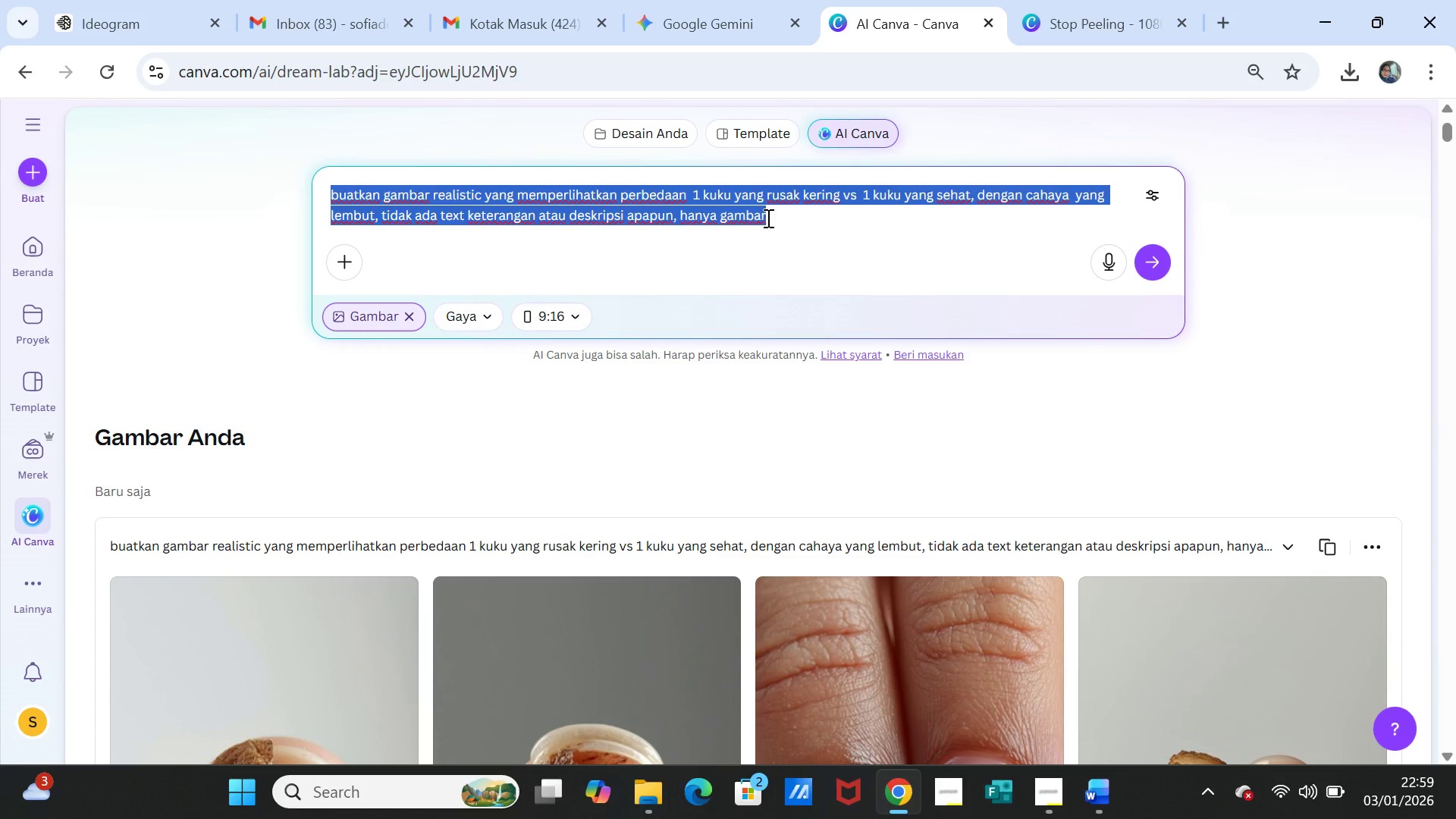 
key(Control+C)
 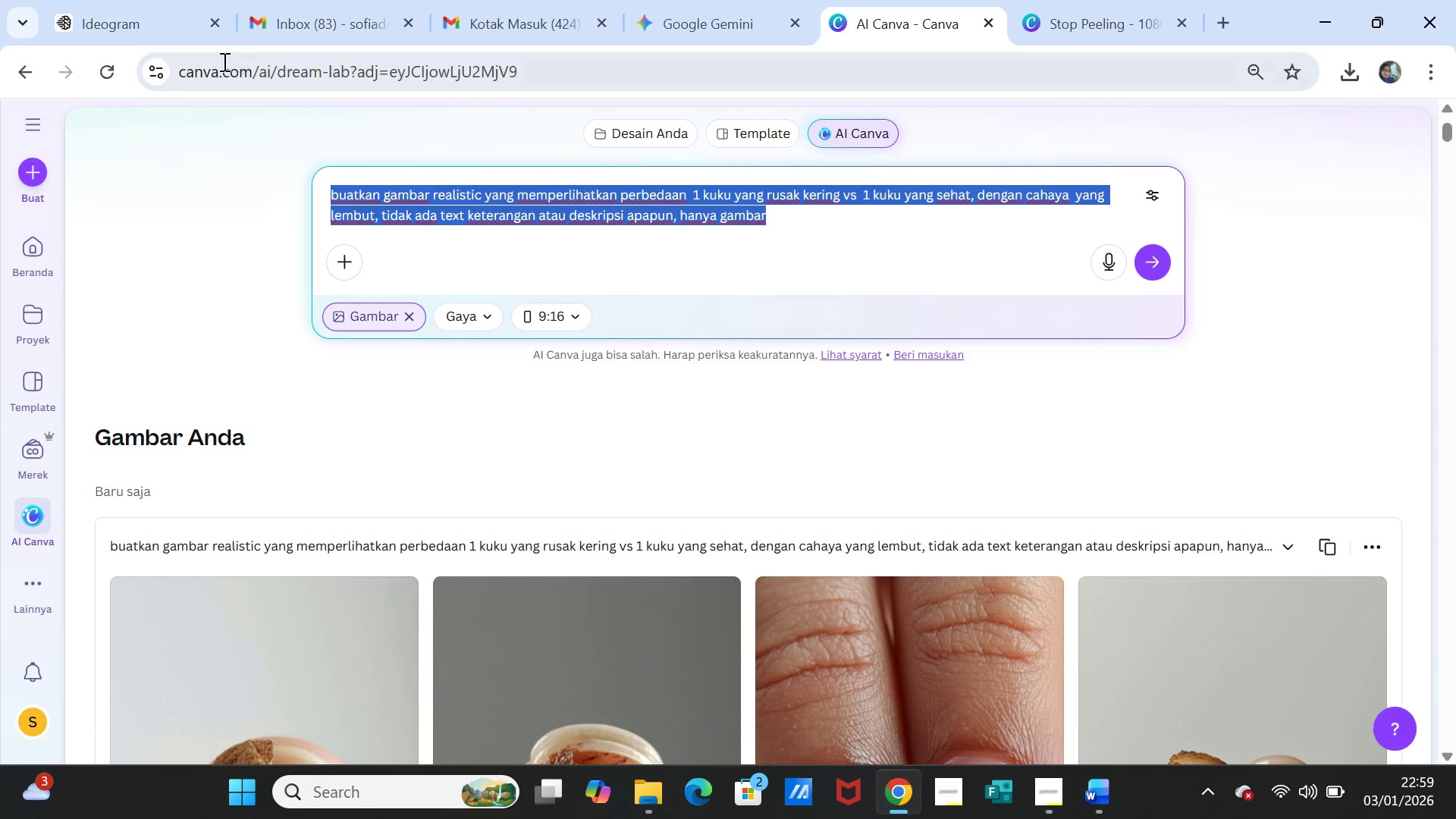 
left_click([163, 24])
 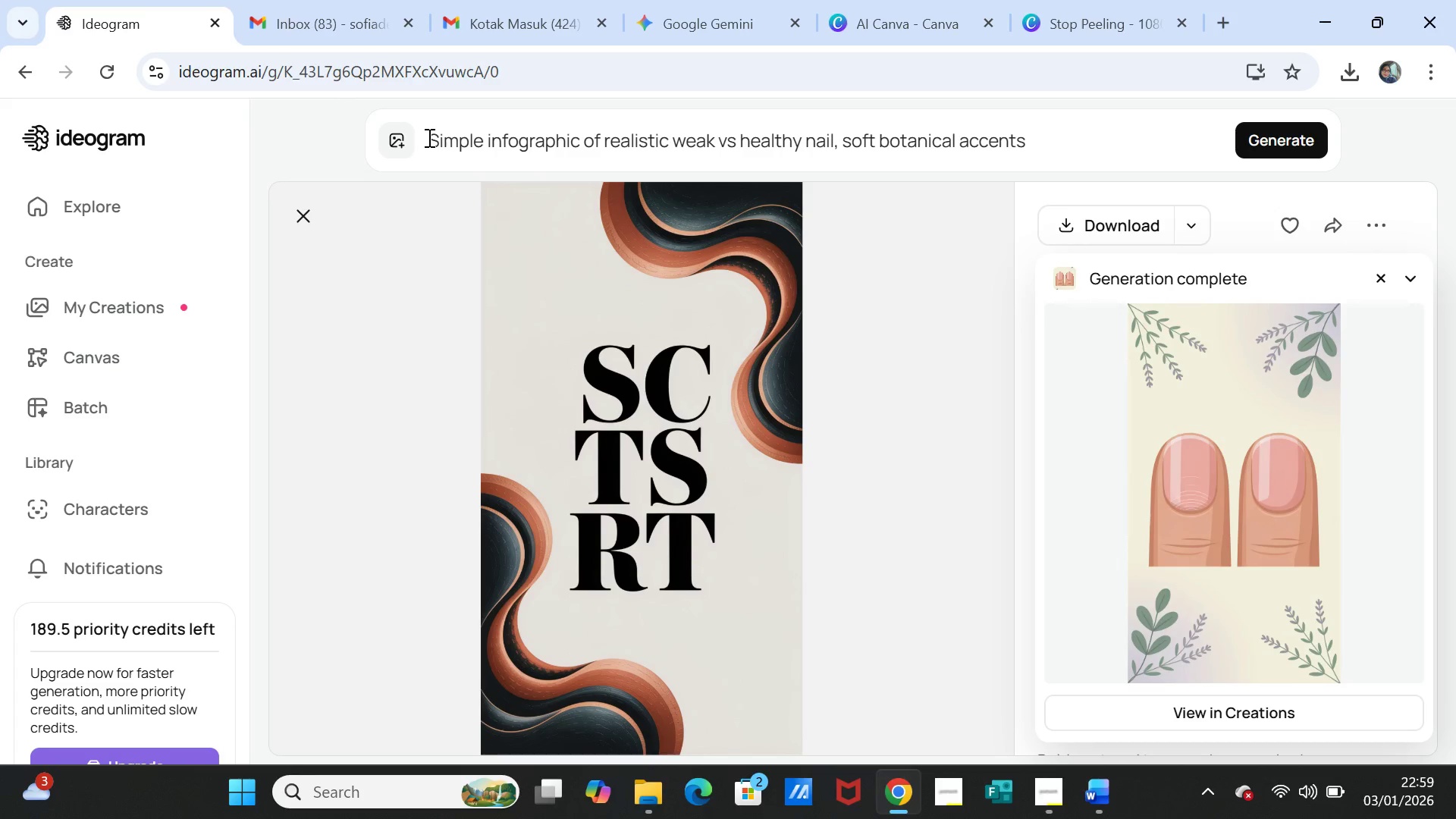 
left_click_drag(start_coordinate=[428, 137], to_coordinate=[1063, 140])
 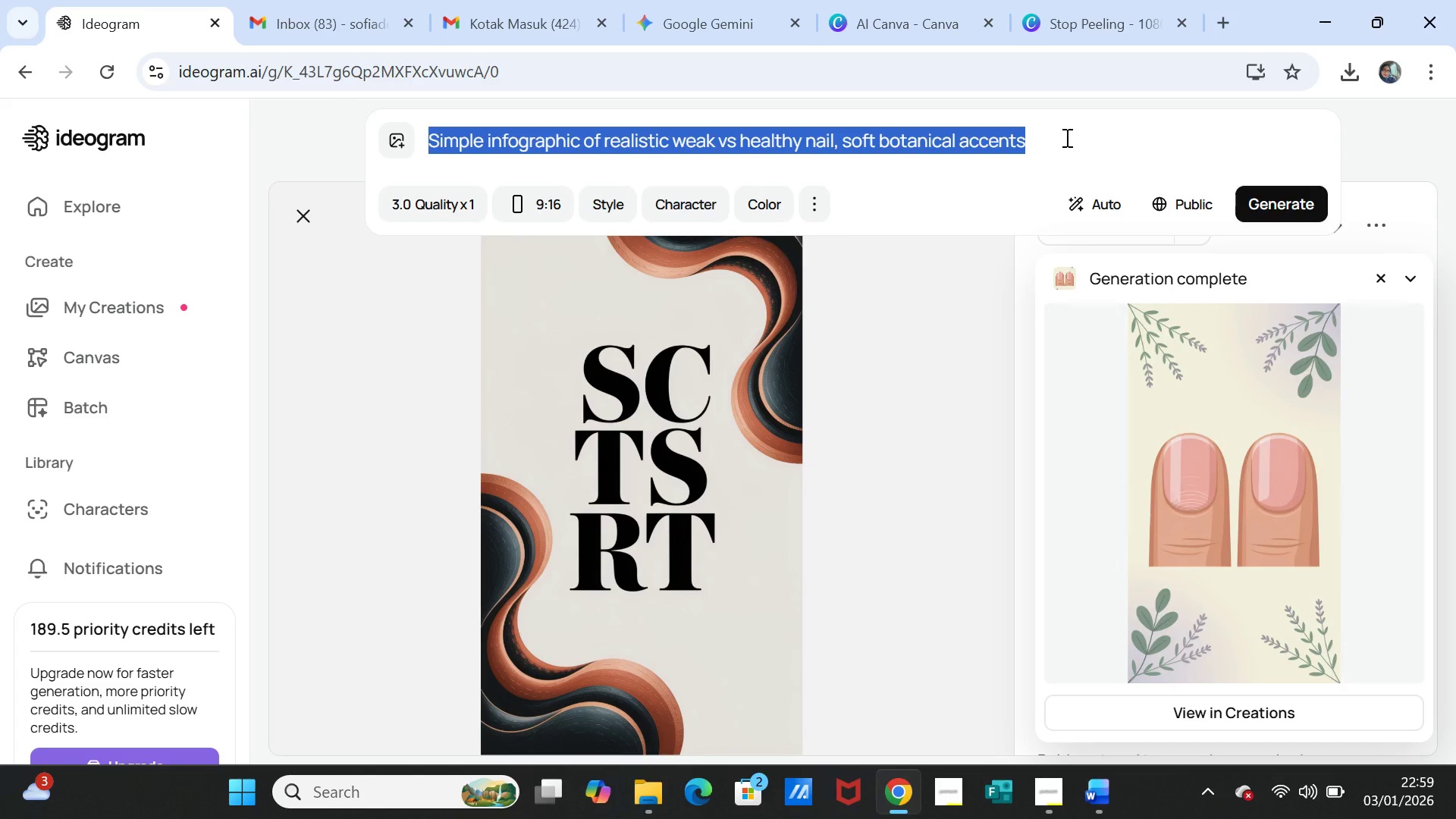 
key(Control+V)
 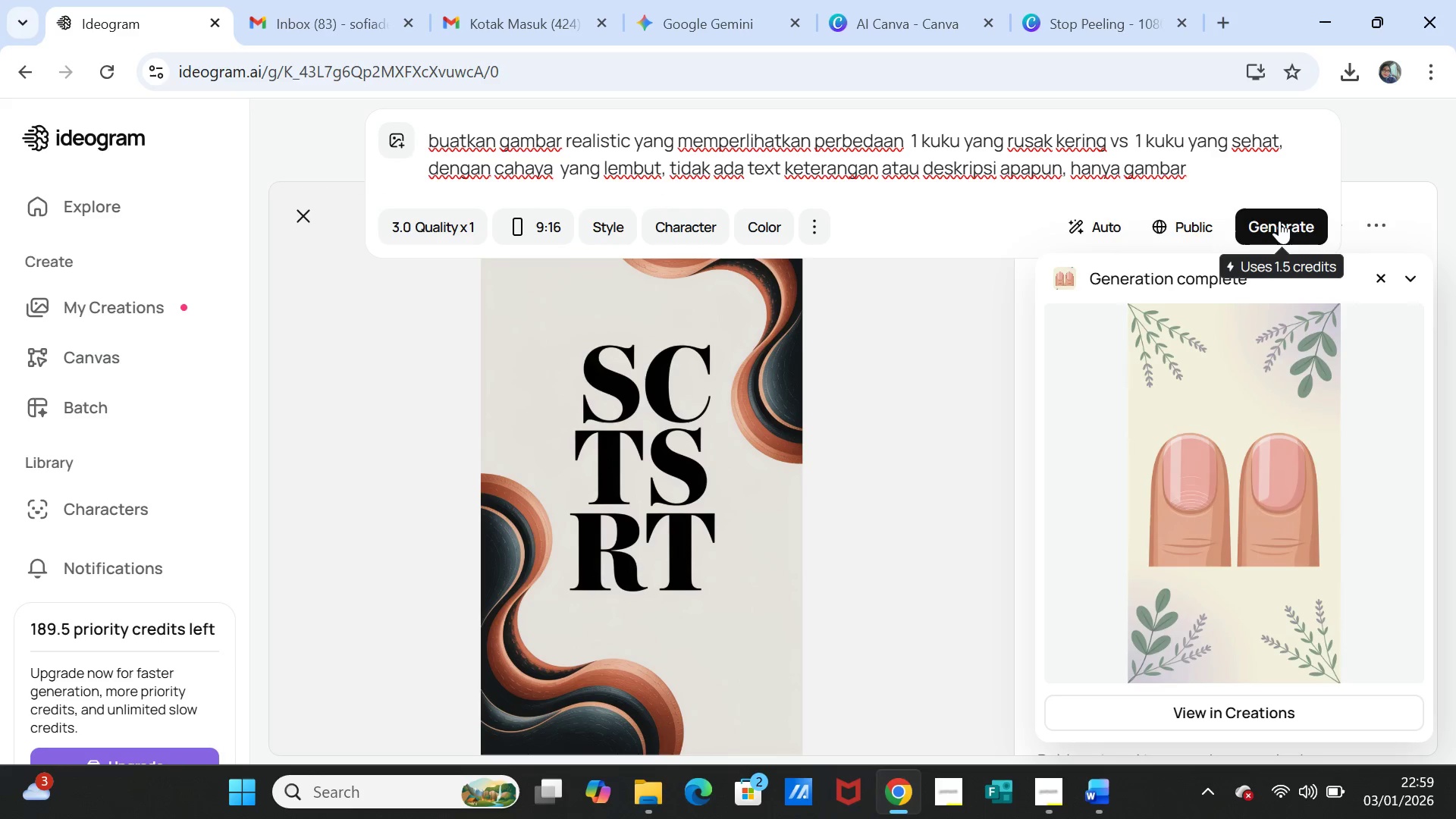 
left_click([1279, 221])
 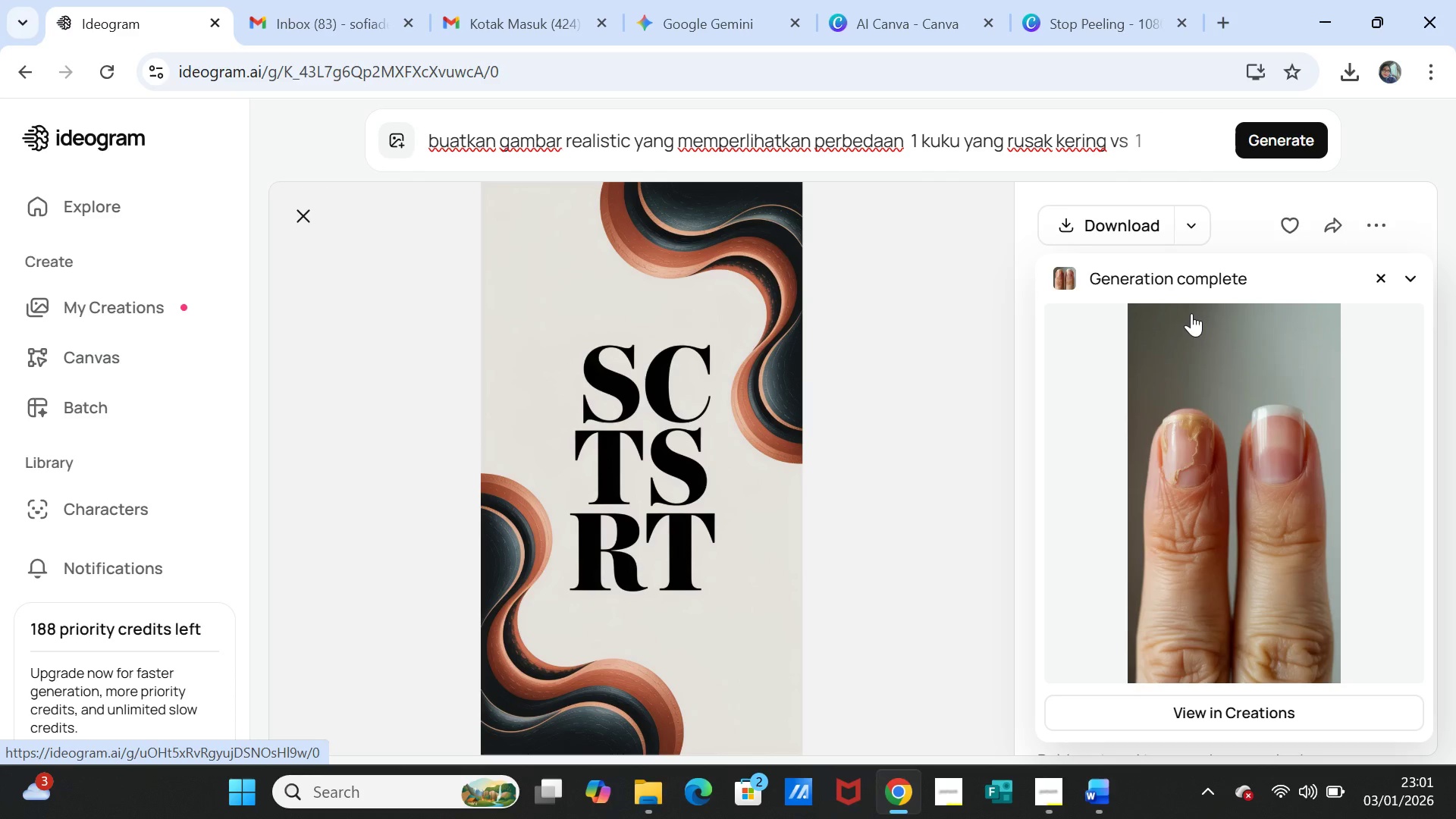 
wait(114.88)
 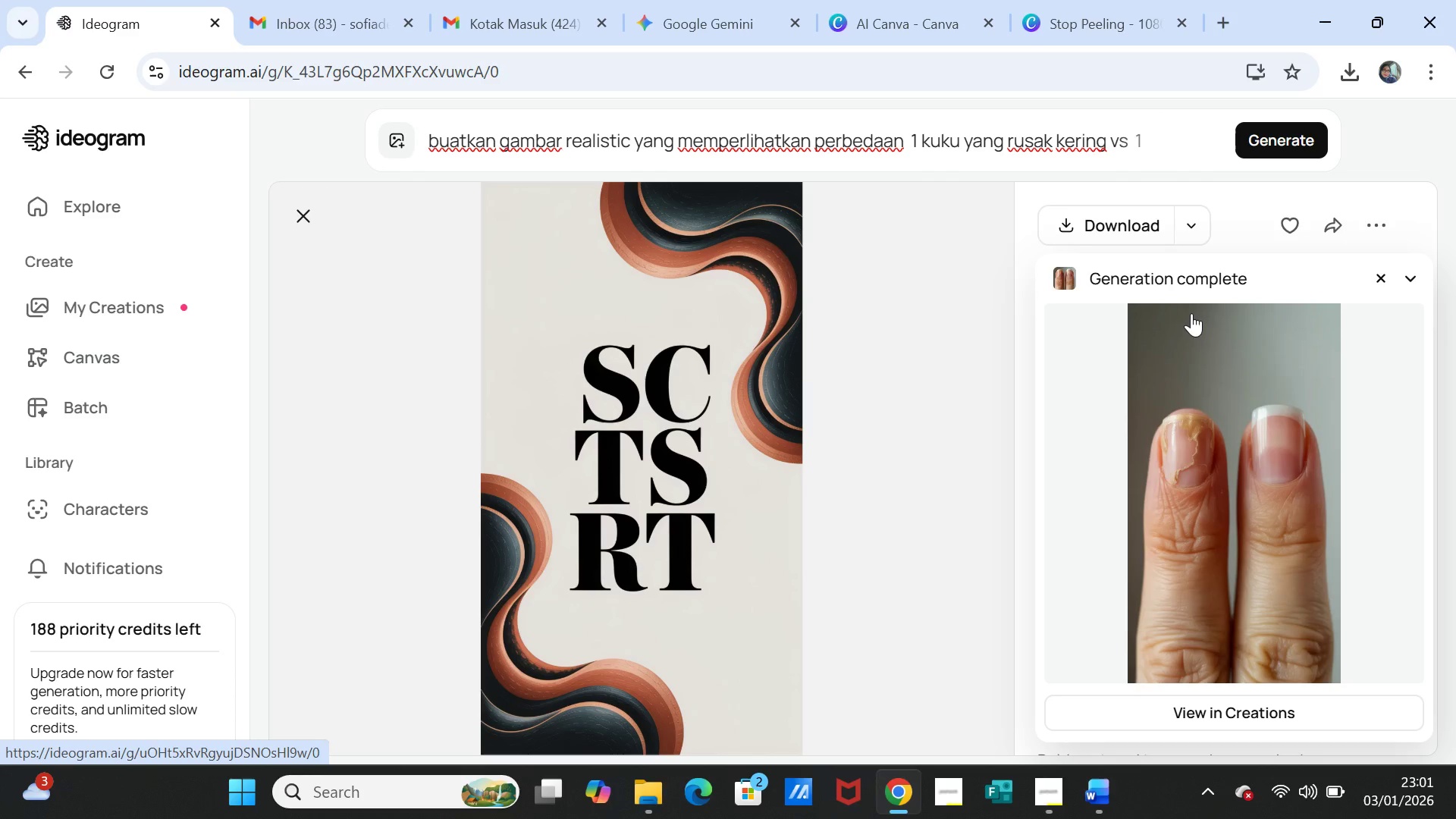 
left_click([1302, 328])
 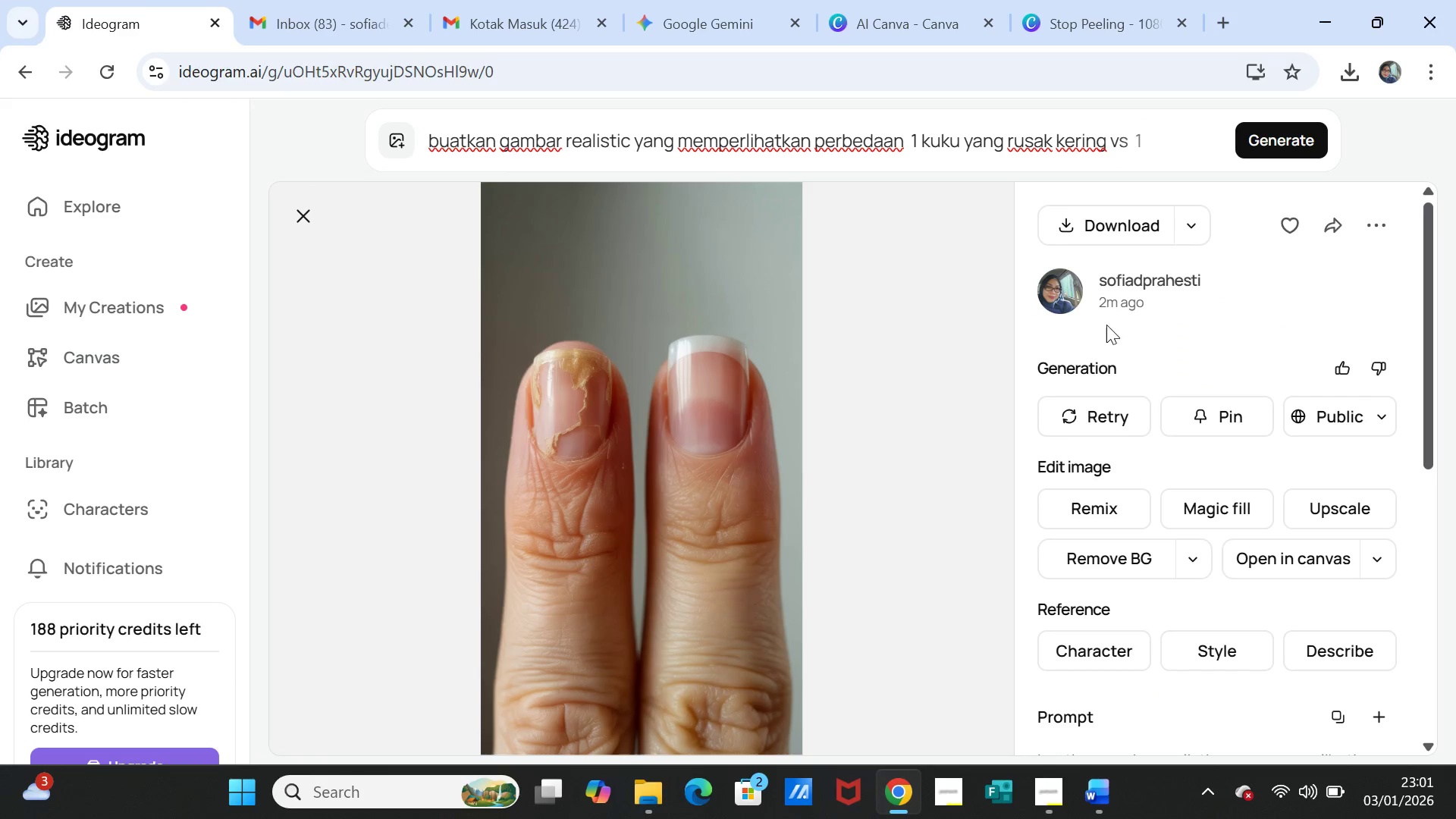 
left_click([1108, 234])
 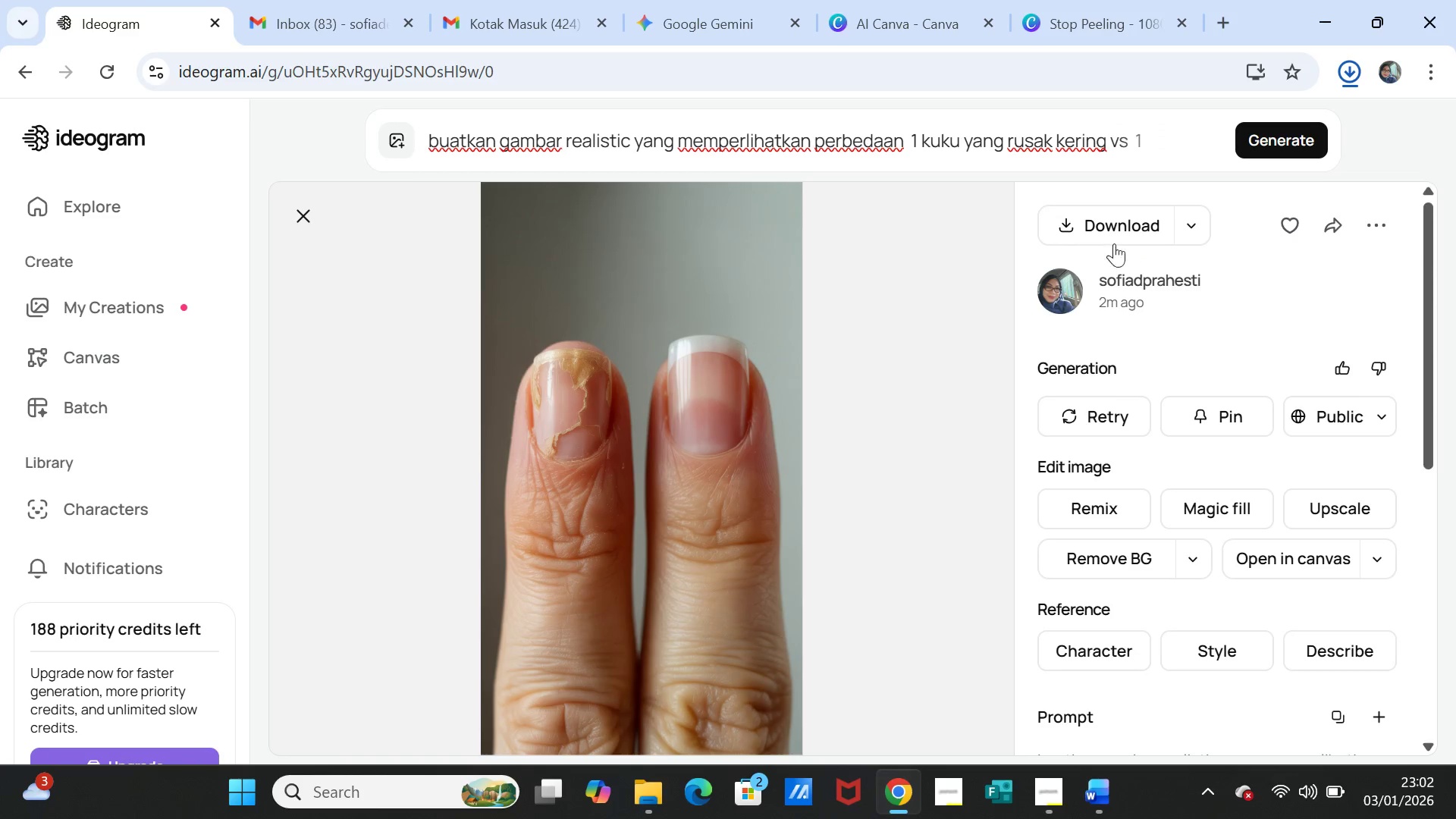 
left_click([1058, 27])
 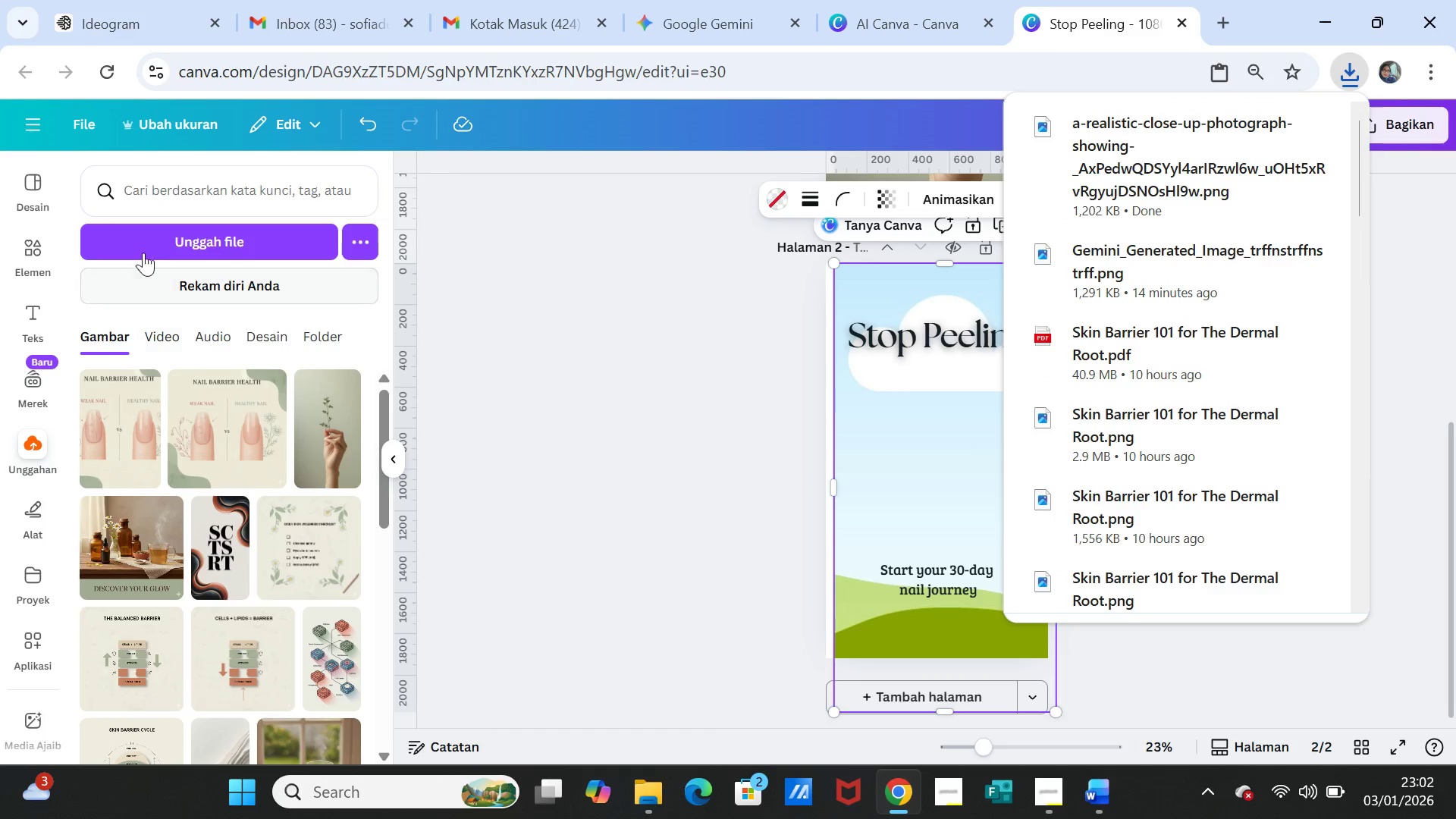 
left_click([152, 240])
 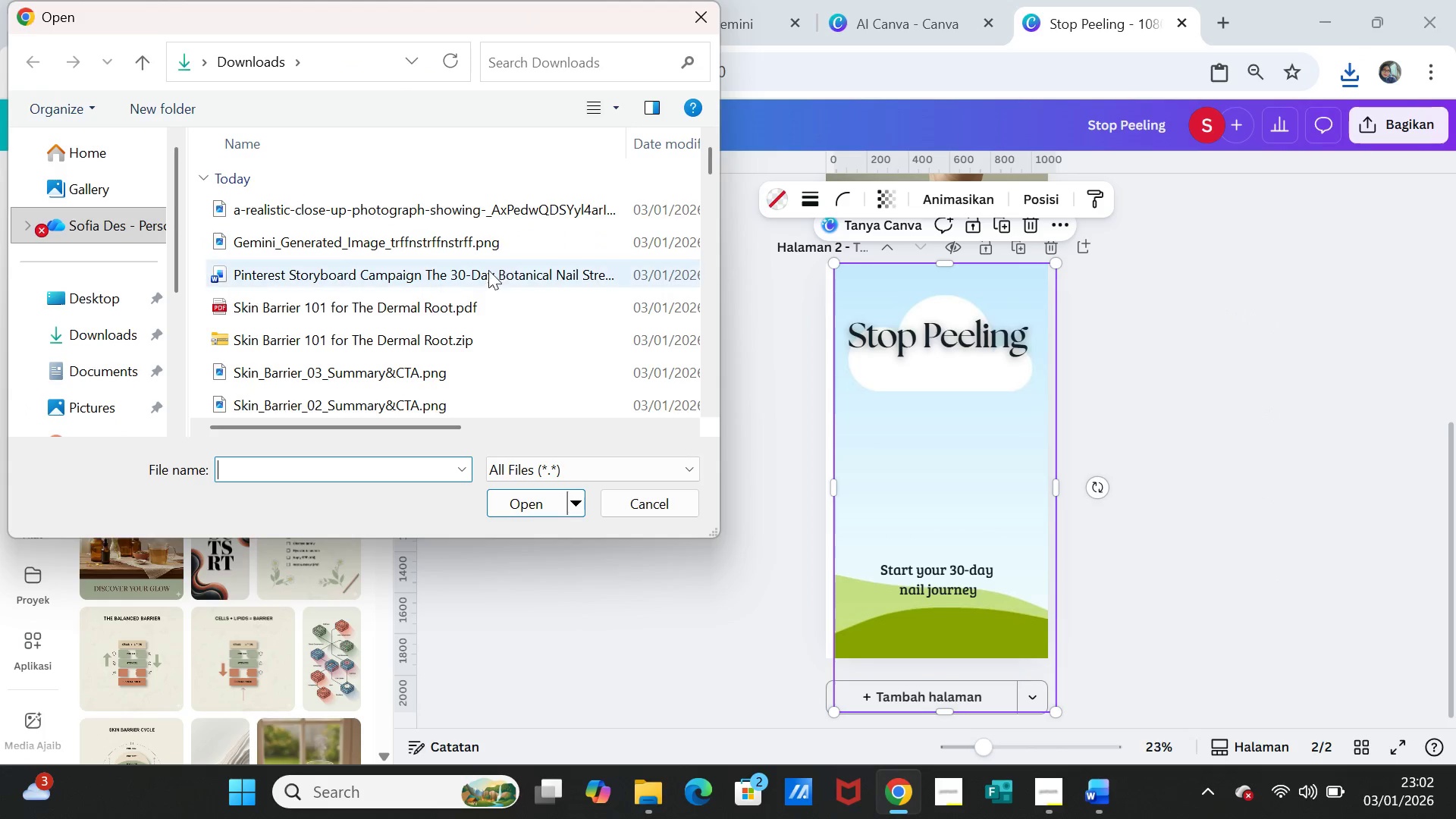 
left_click([412, 212])
 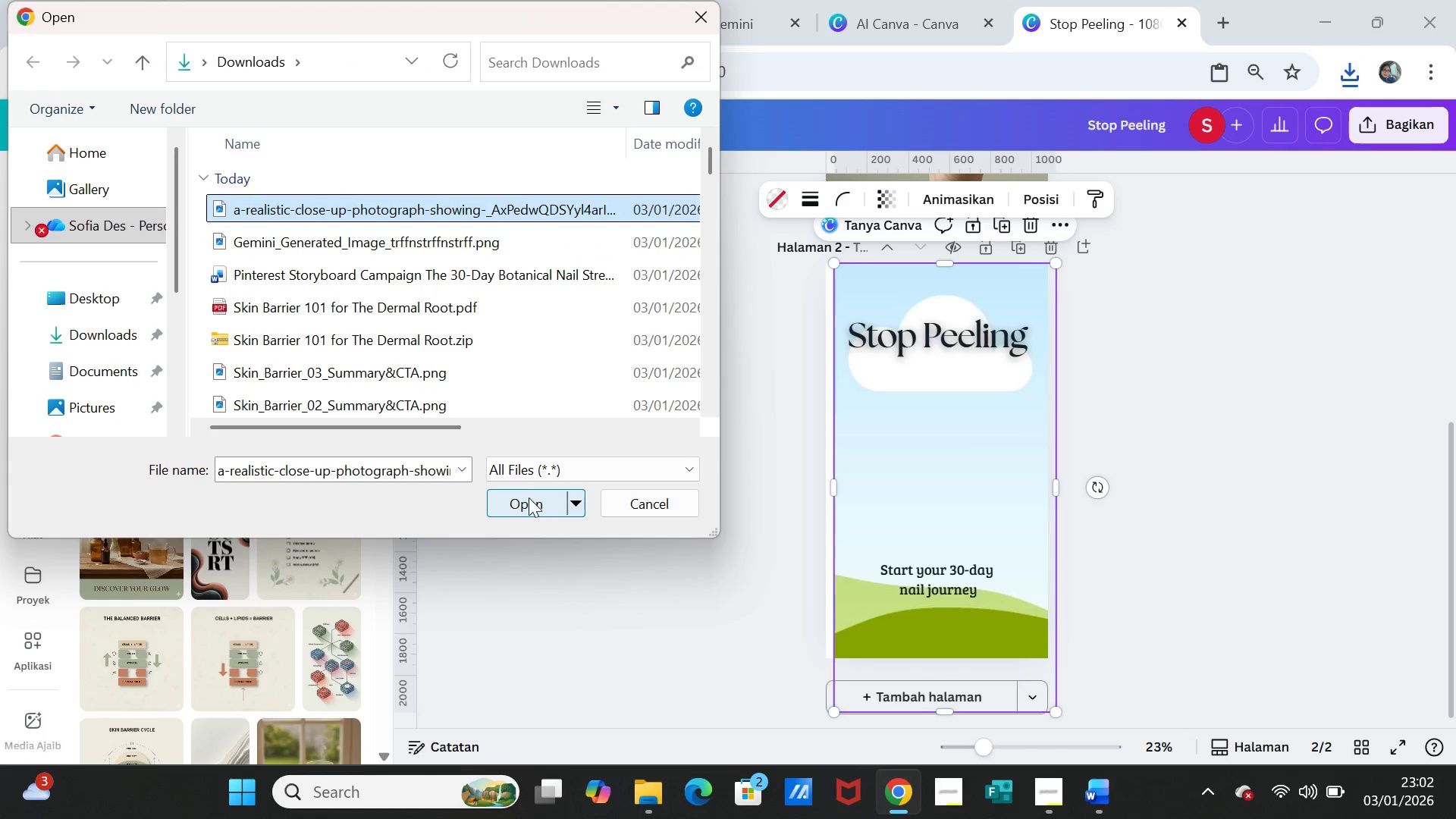 
left_click([529, 497])
 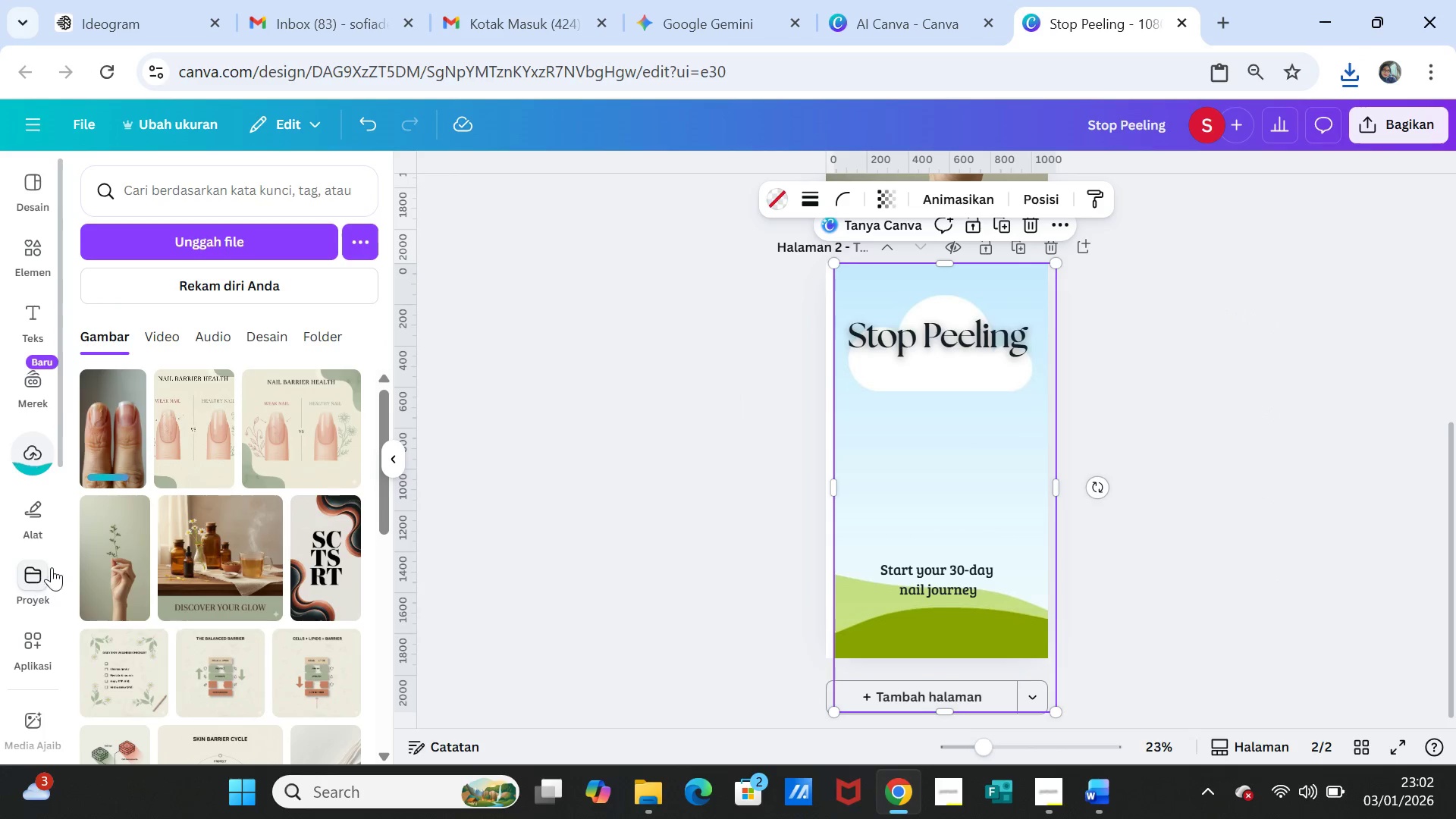 
left_click([120, 447])
 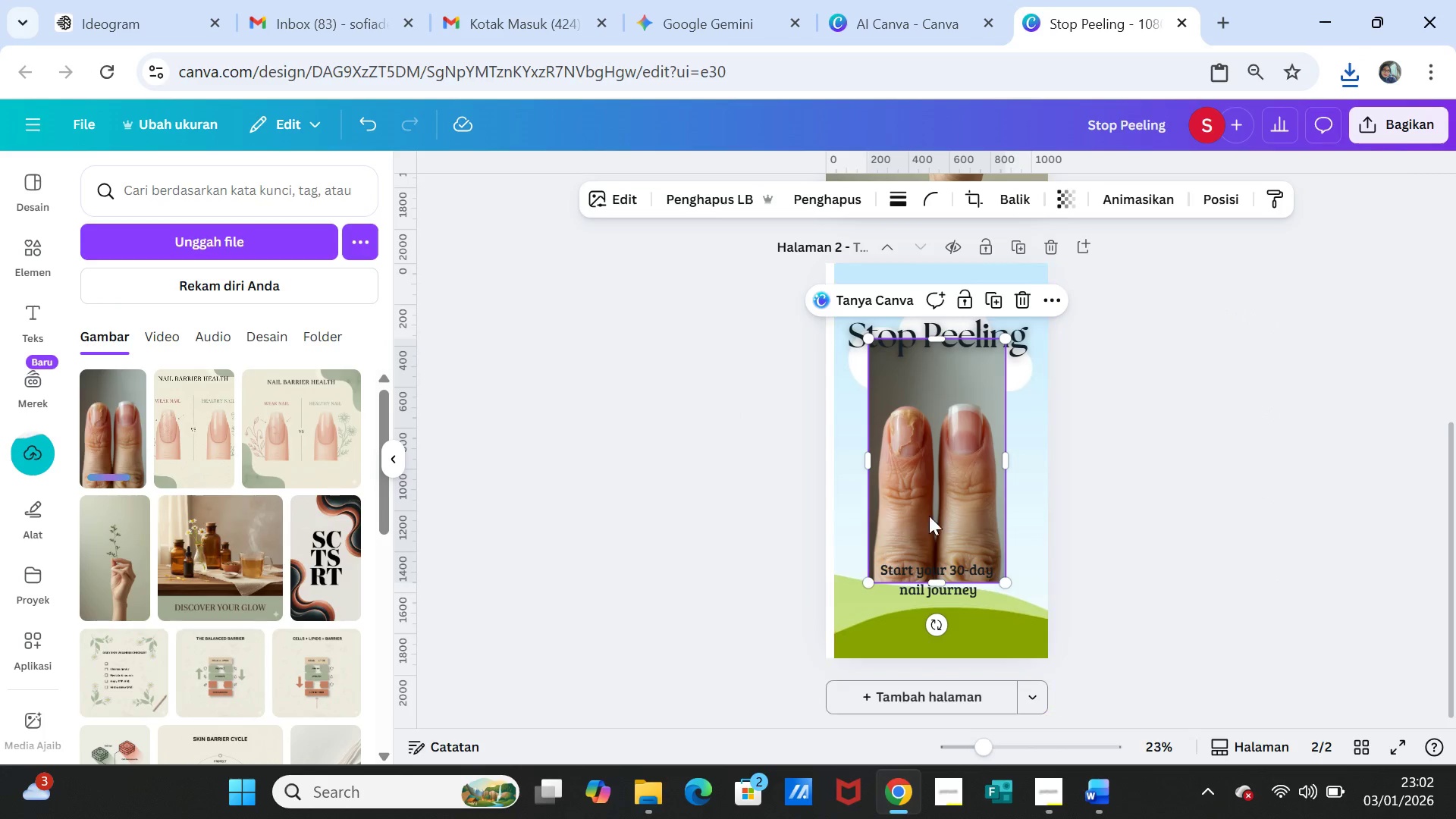 
left_click_drag(start_coordinate=[933, 510], to_coordinate=[930, 491])
 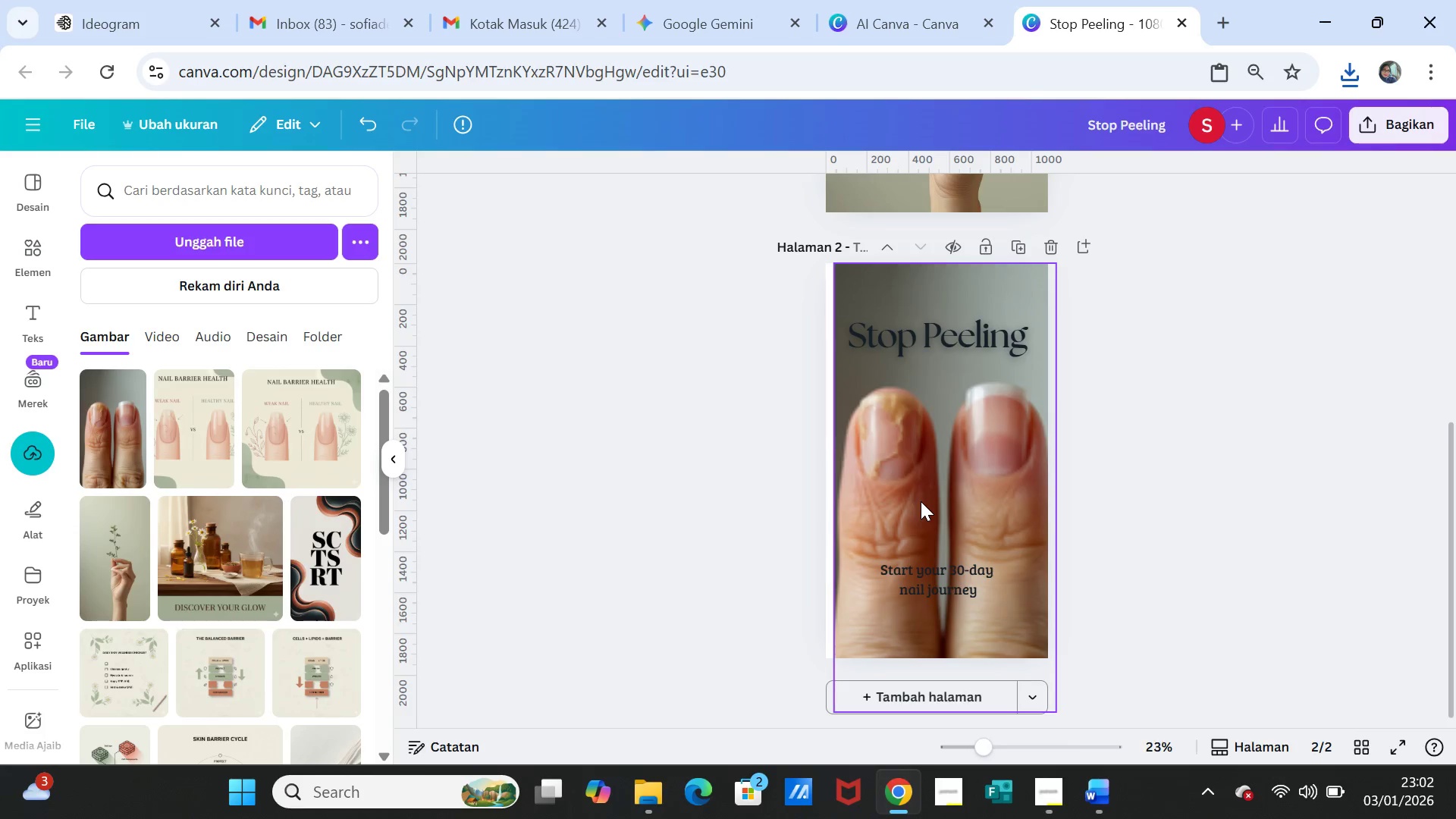 
left_click([921, 501])
 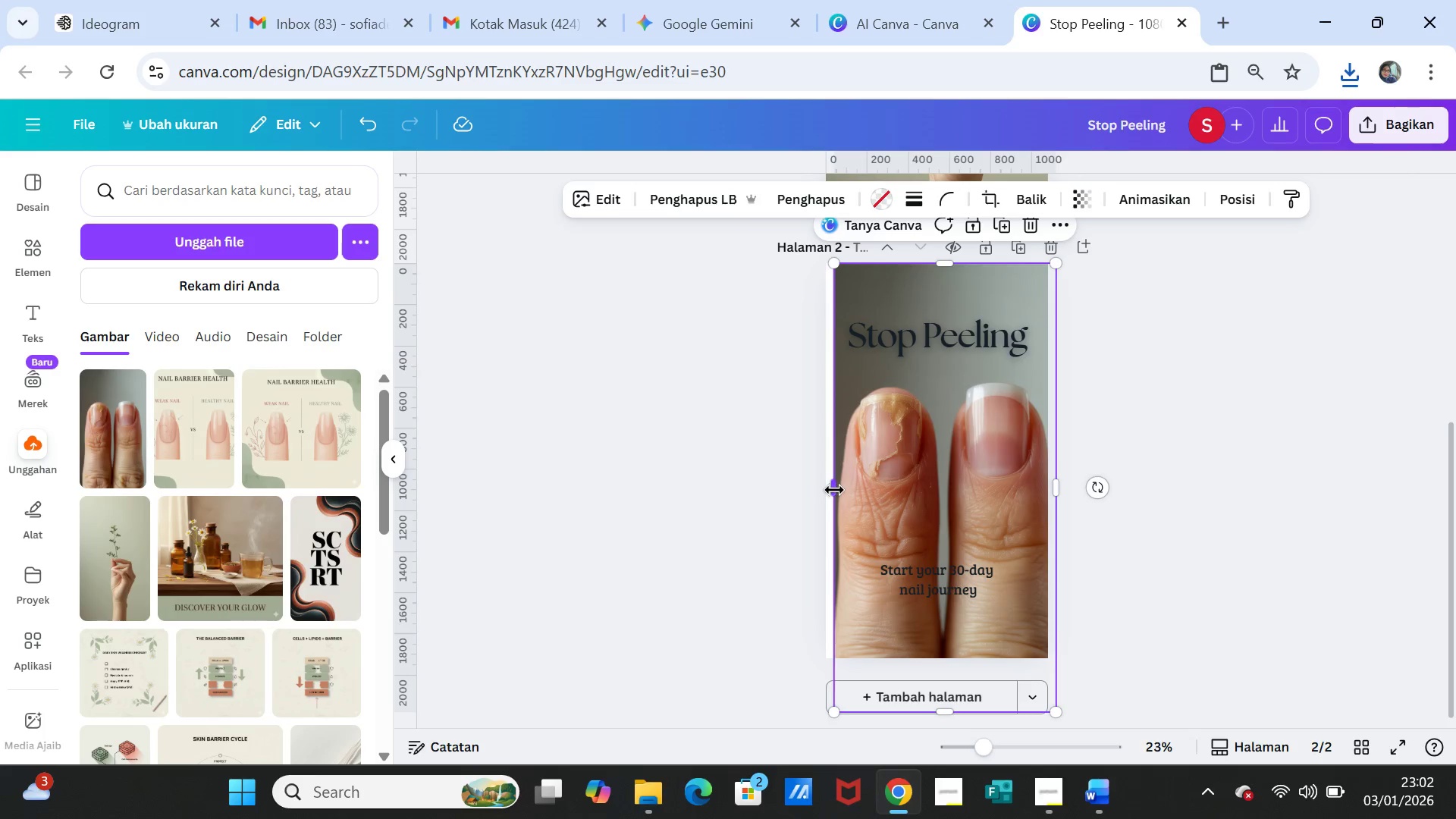 
left_click_drag(start_coordinate=[834, 490], to_coordinate=[822, 488])
 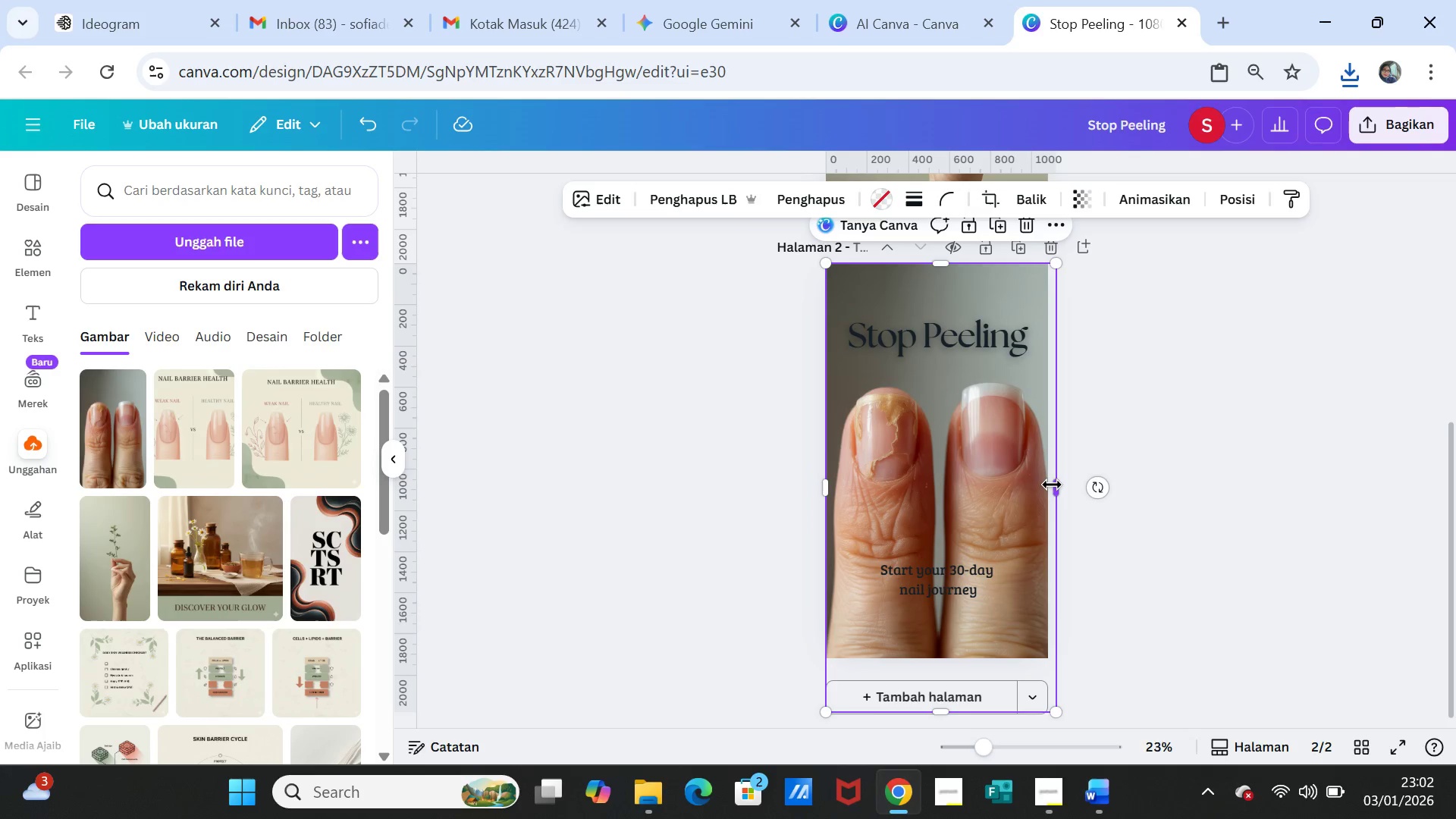 
left_click_drag(start_coordinate=[1052, 485], to_coordinate=[1044, 484])
 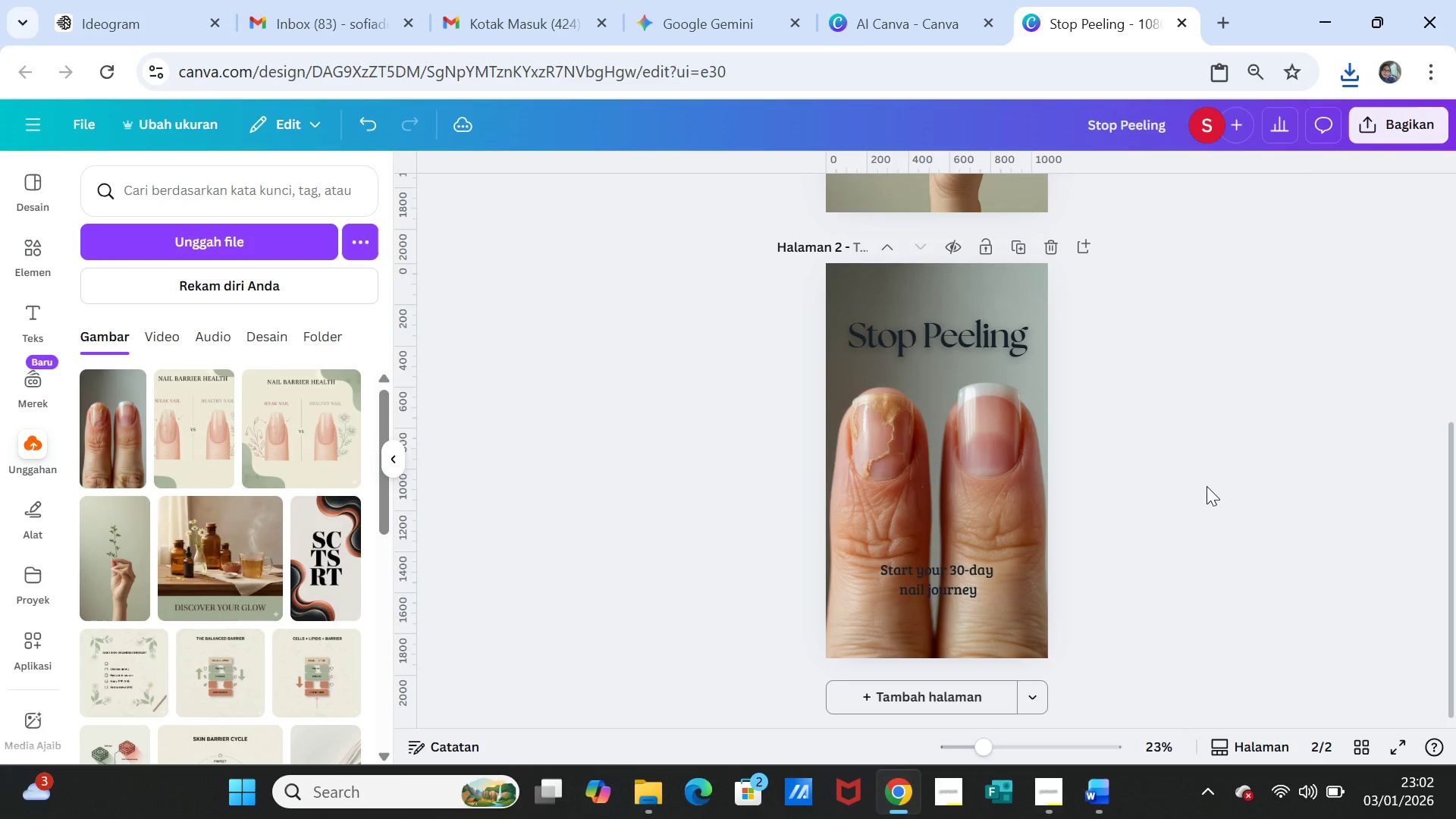 
left_click([1207, 486])
 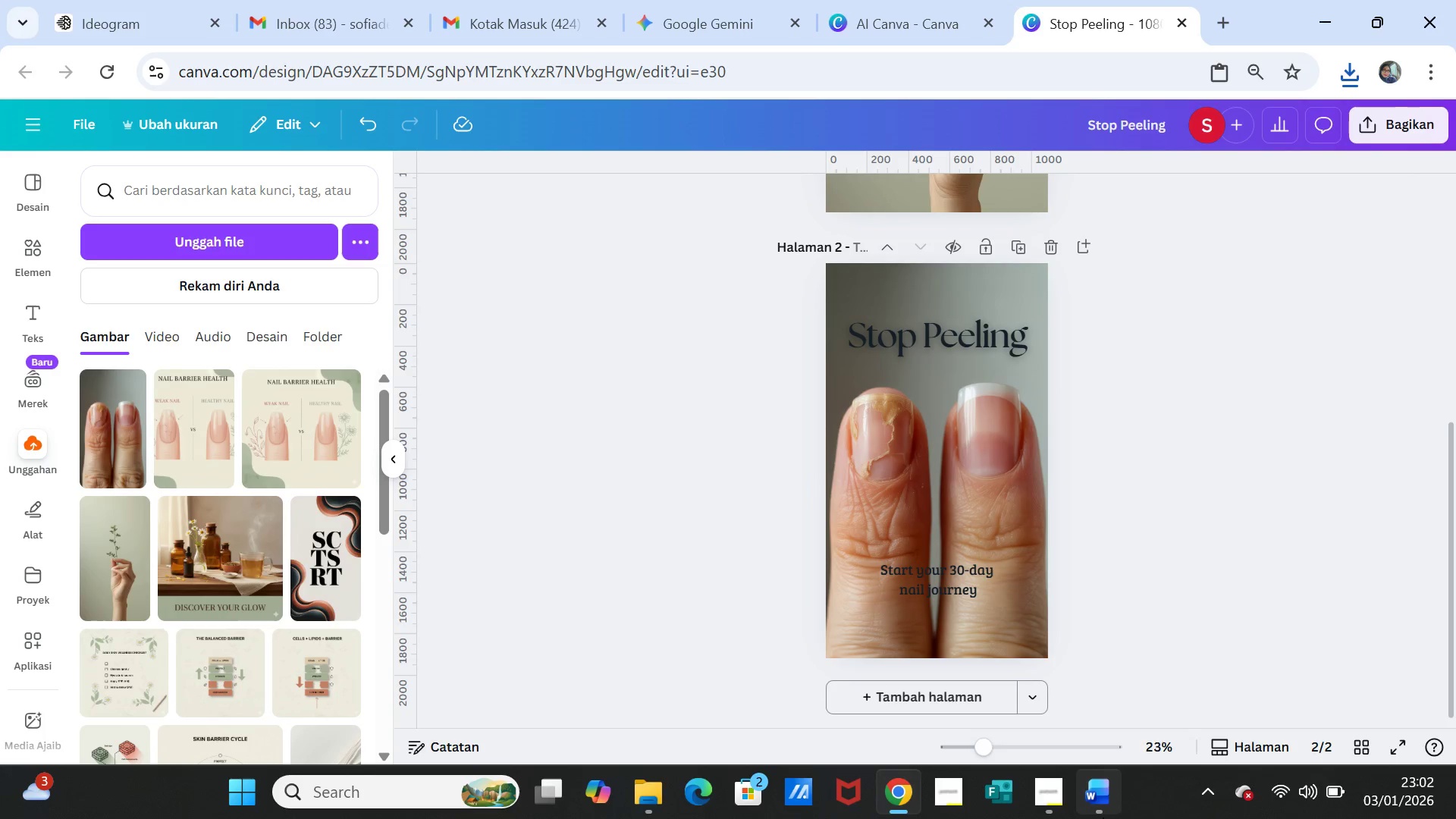 
scroll: coordinate [1091, 635], scroll_direction: up, amount: 3.0
 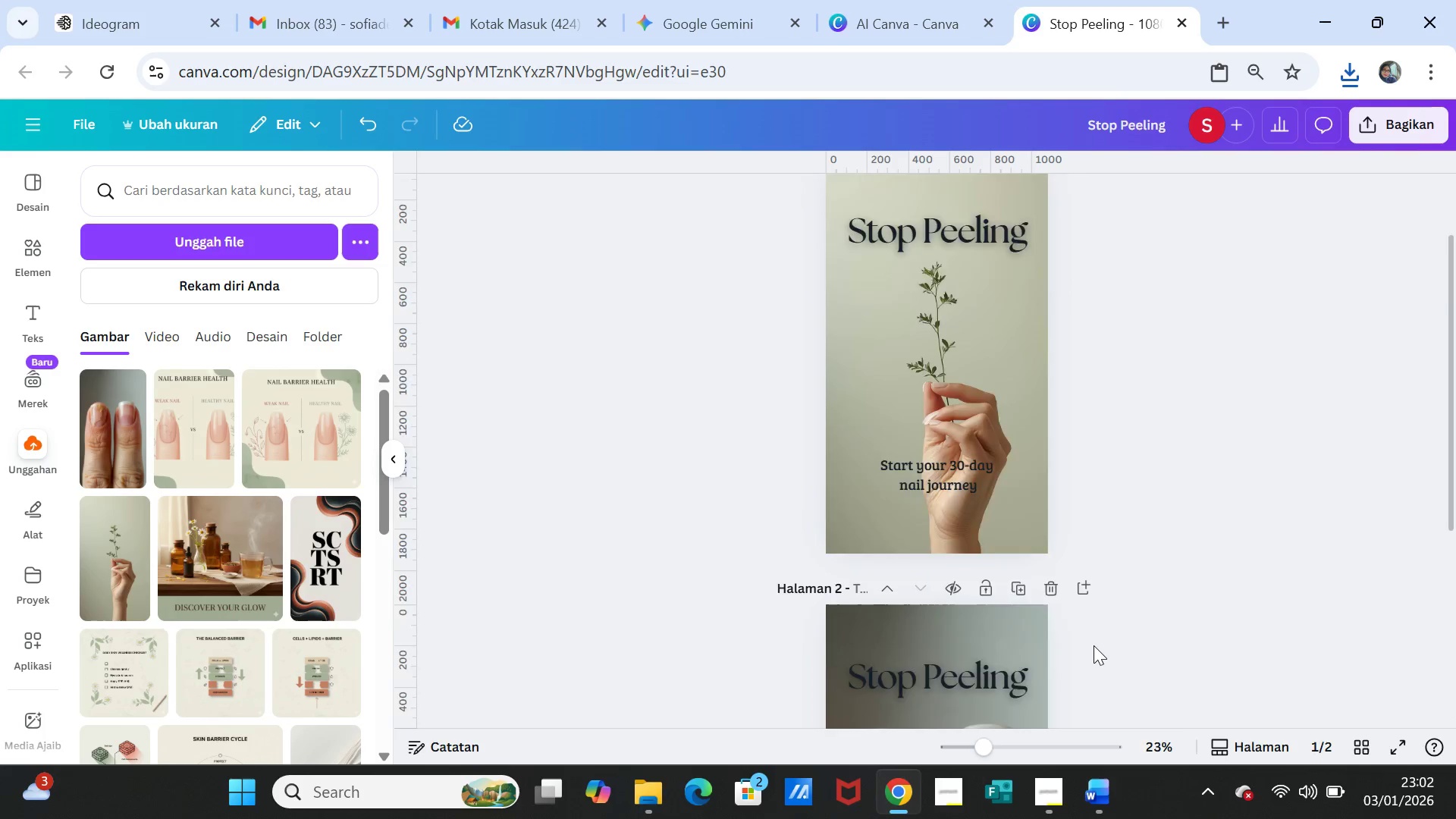 
scroll: coordinate [1094, 649], scroll_direction: down, amount: 3.0
 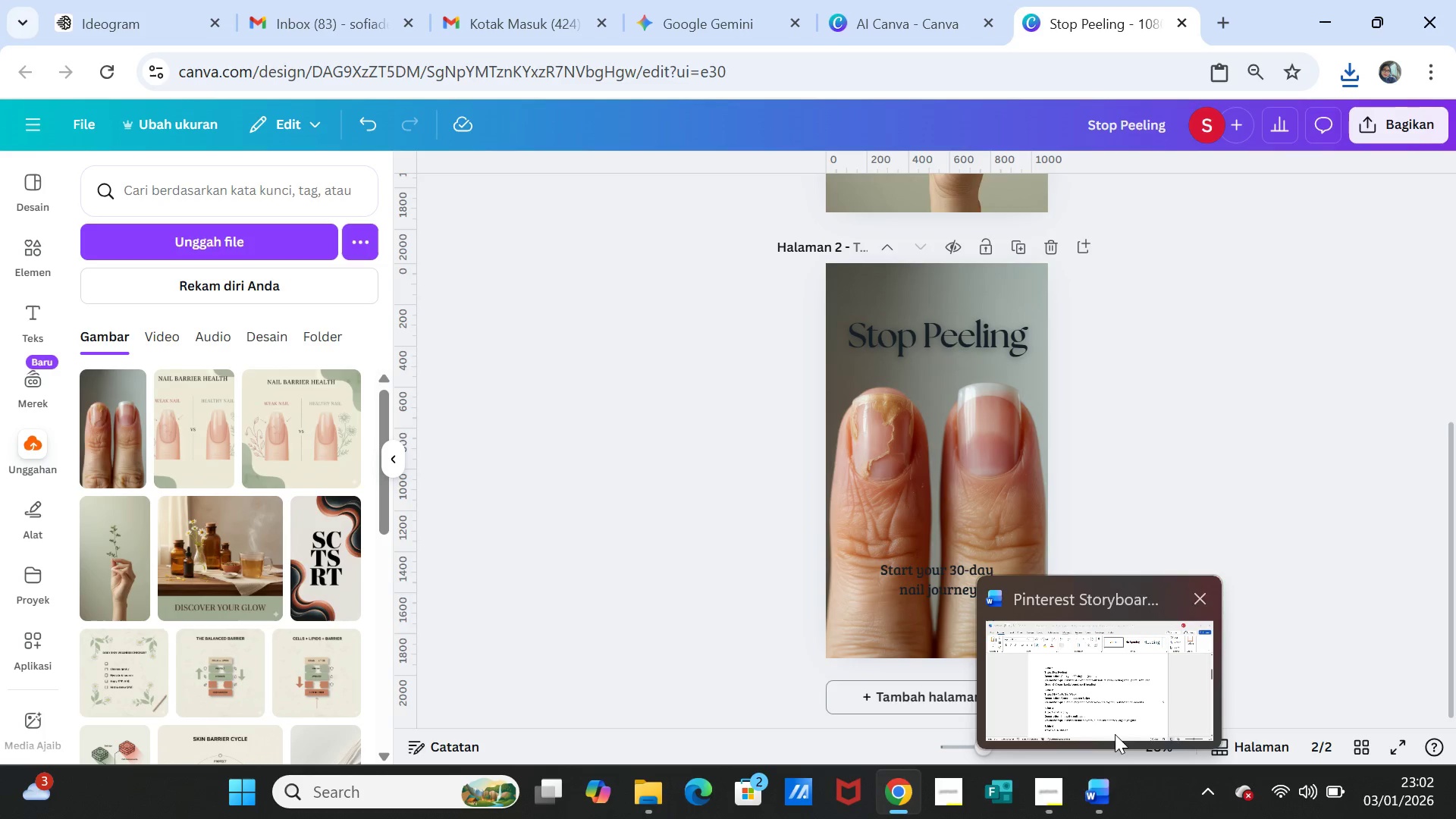 
left_click([1103, 793])
 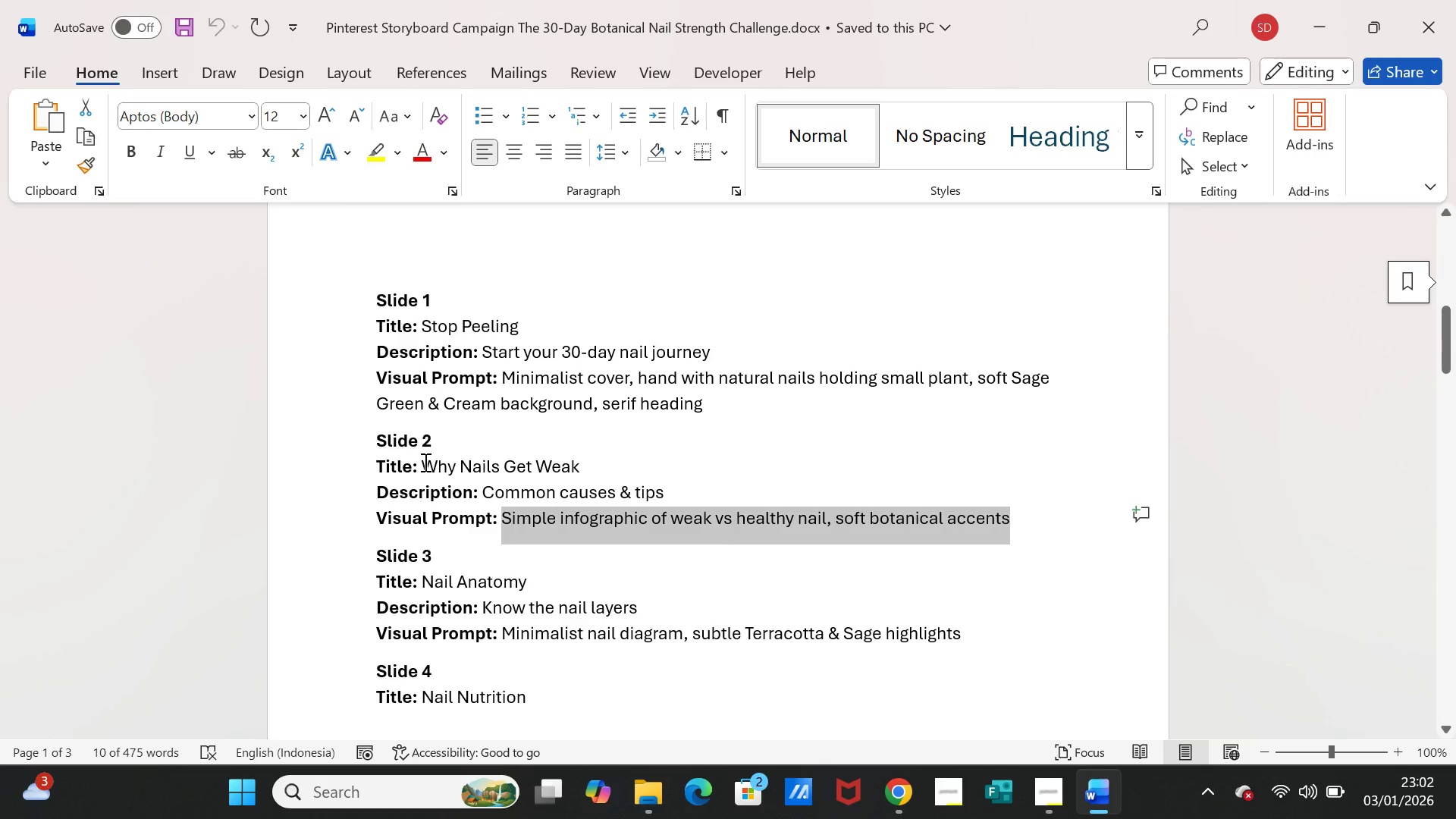 
left_click_drag(start_coordinate=[424, 462], to_coordinate=[564, 459])
 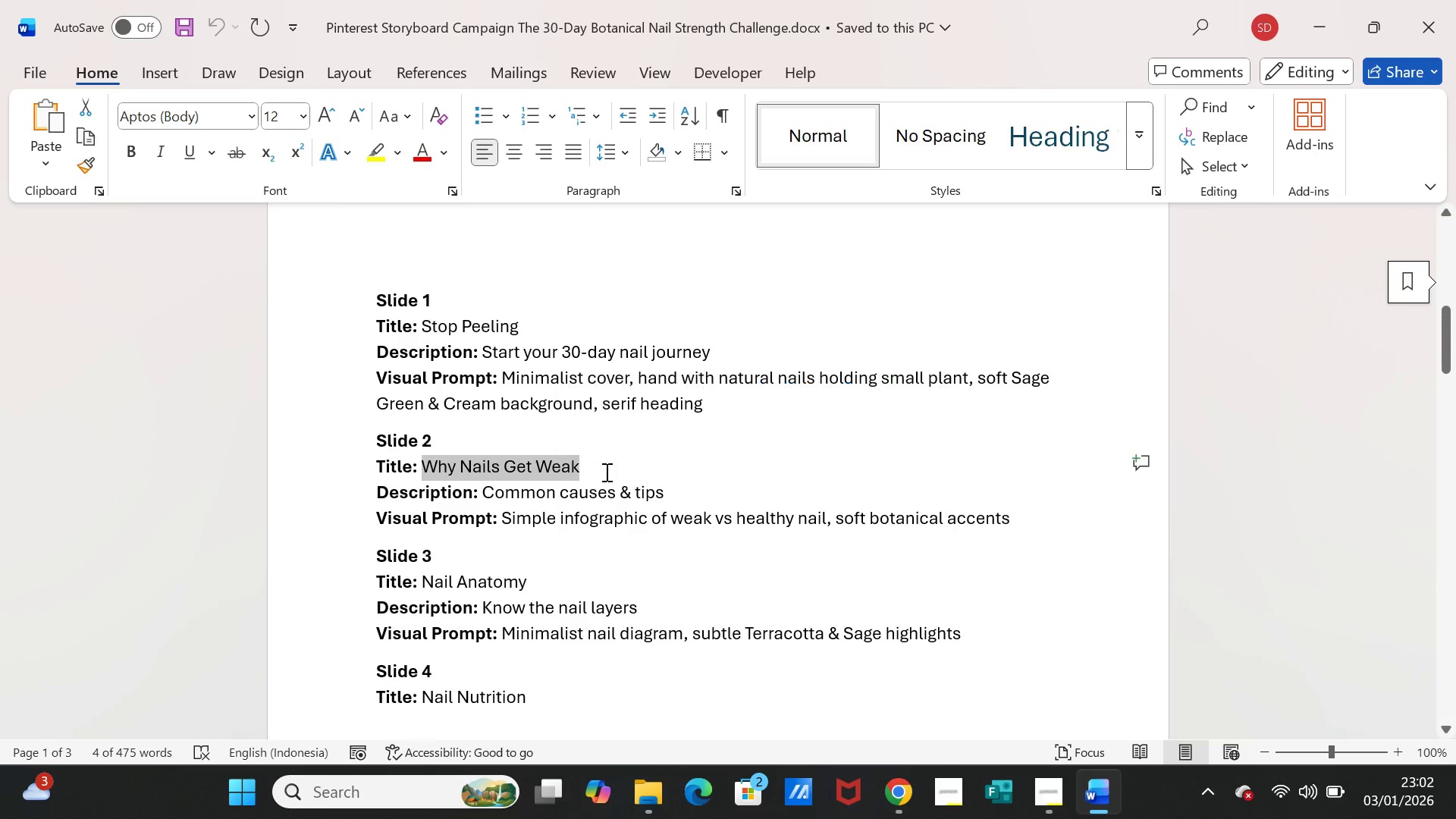 
key(Control+C)
 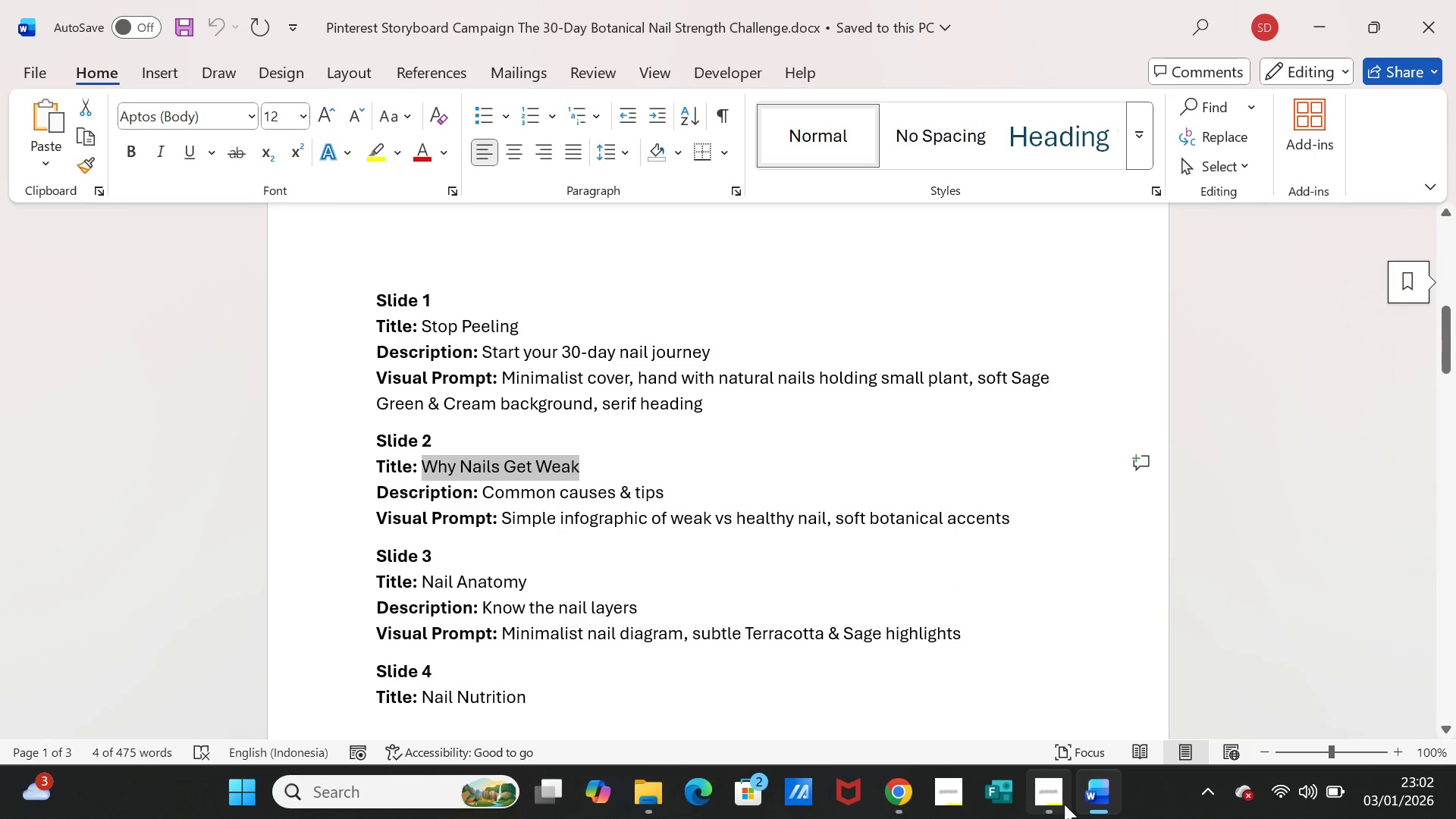 
left_click([1094, 796])
 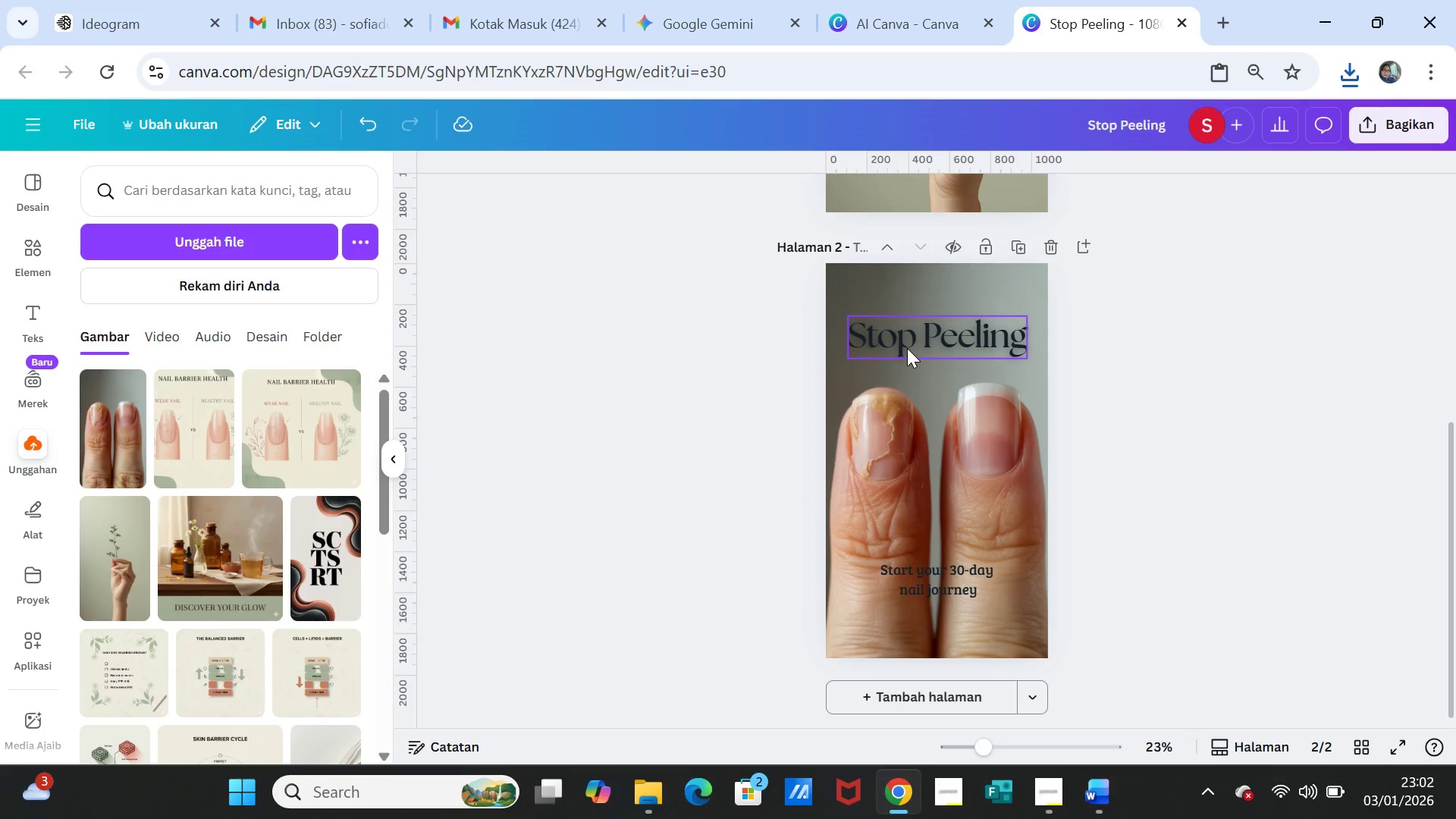 
double_click([907, 348])
 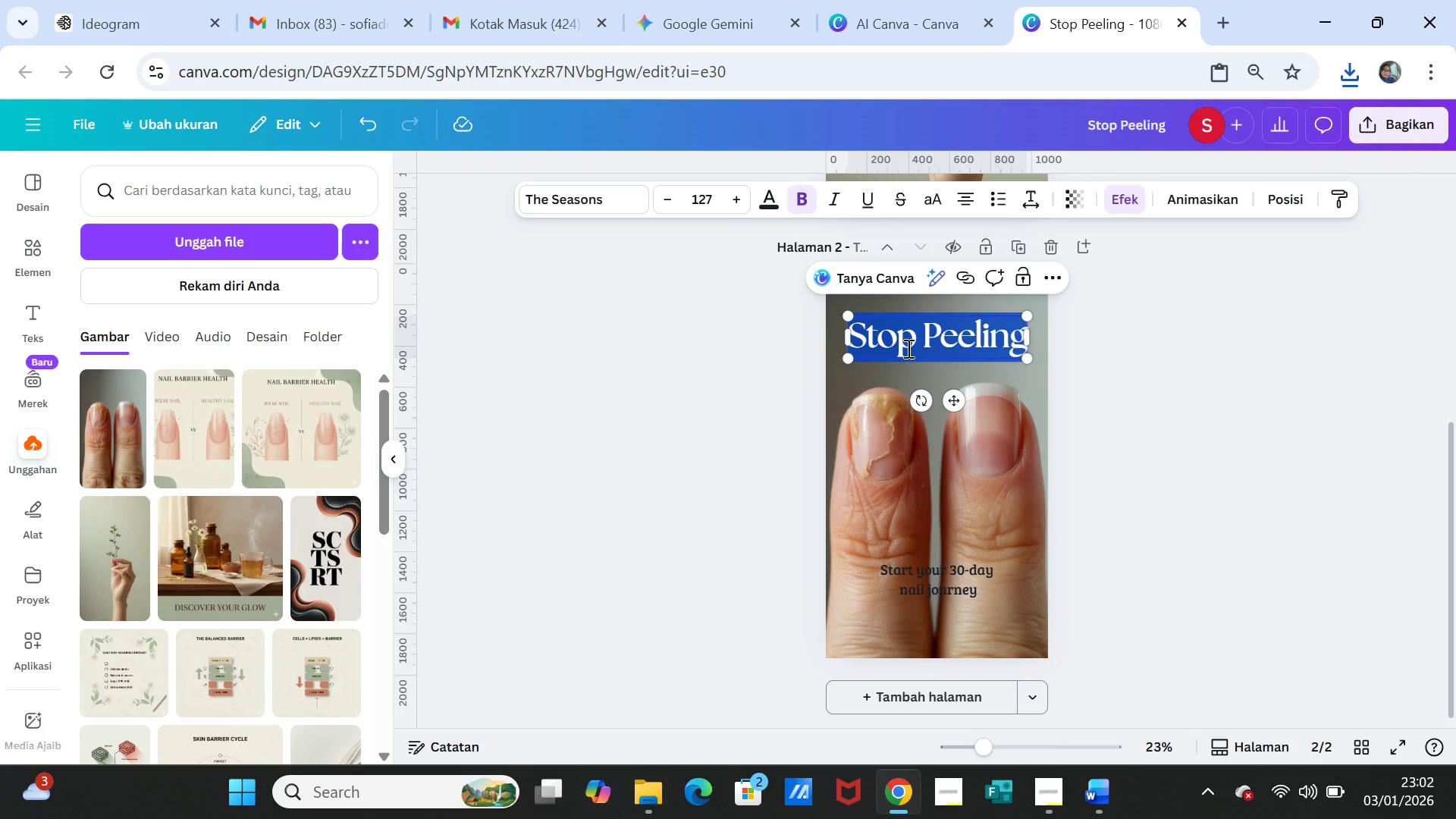 
key(Control+V)
 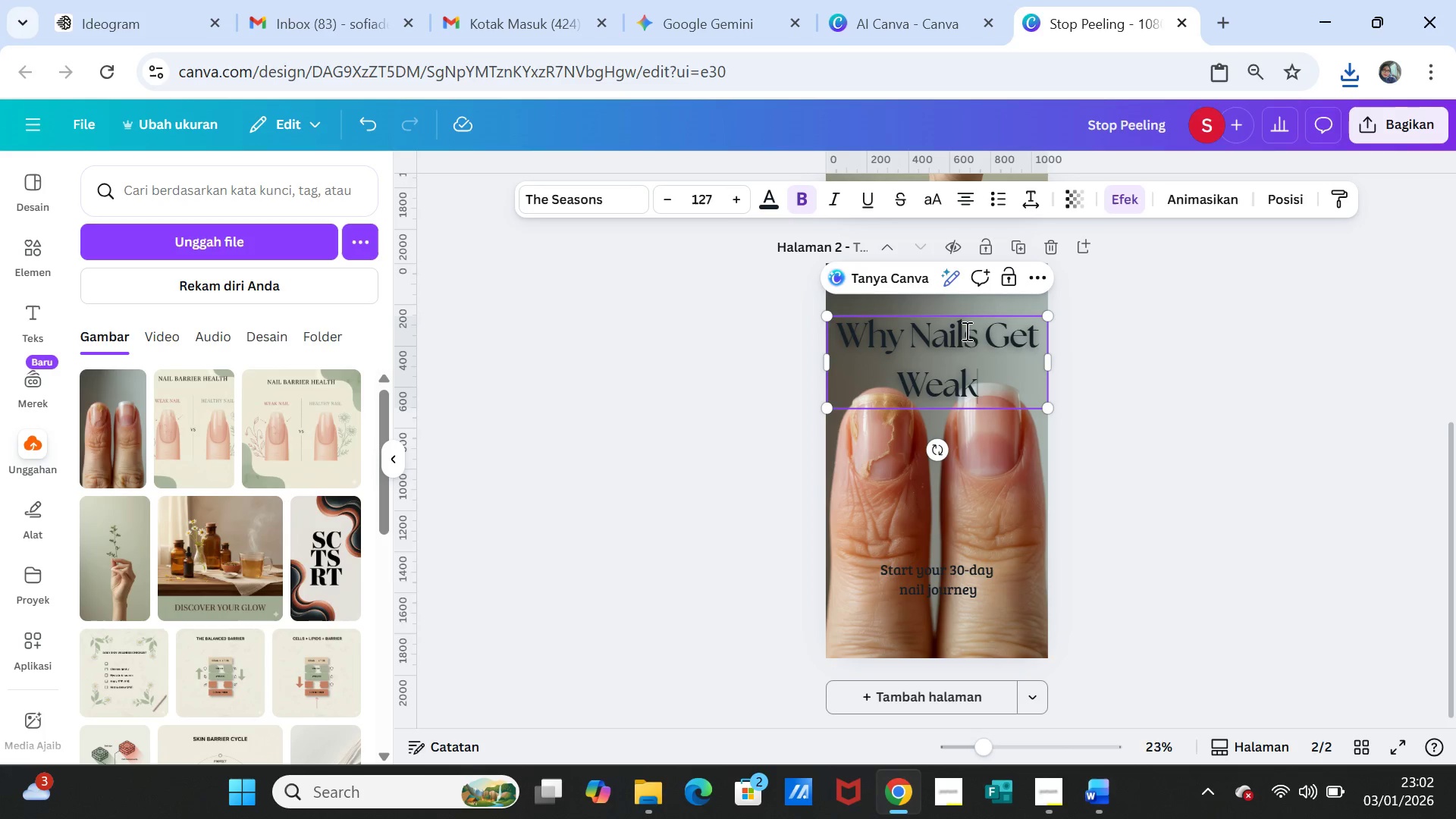 
wait(5.88)
 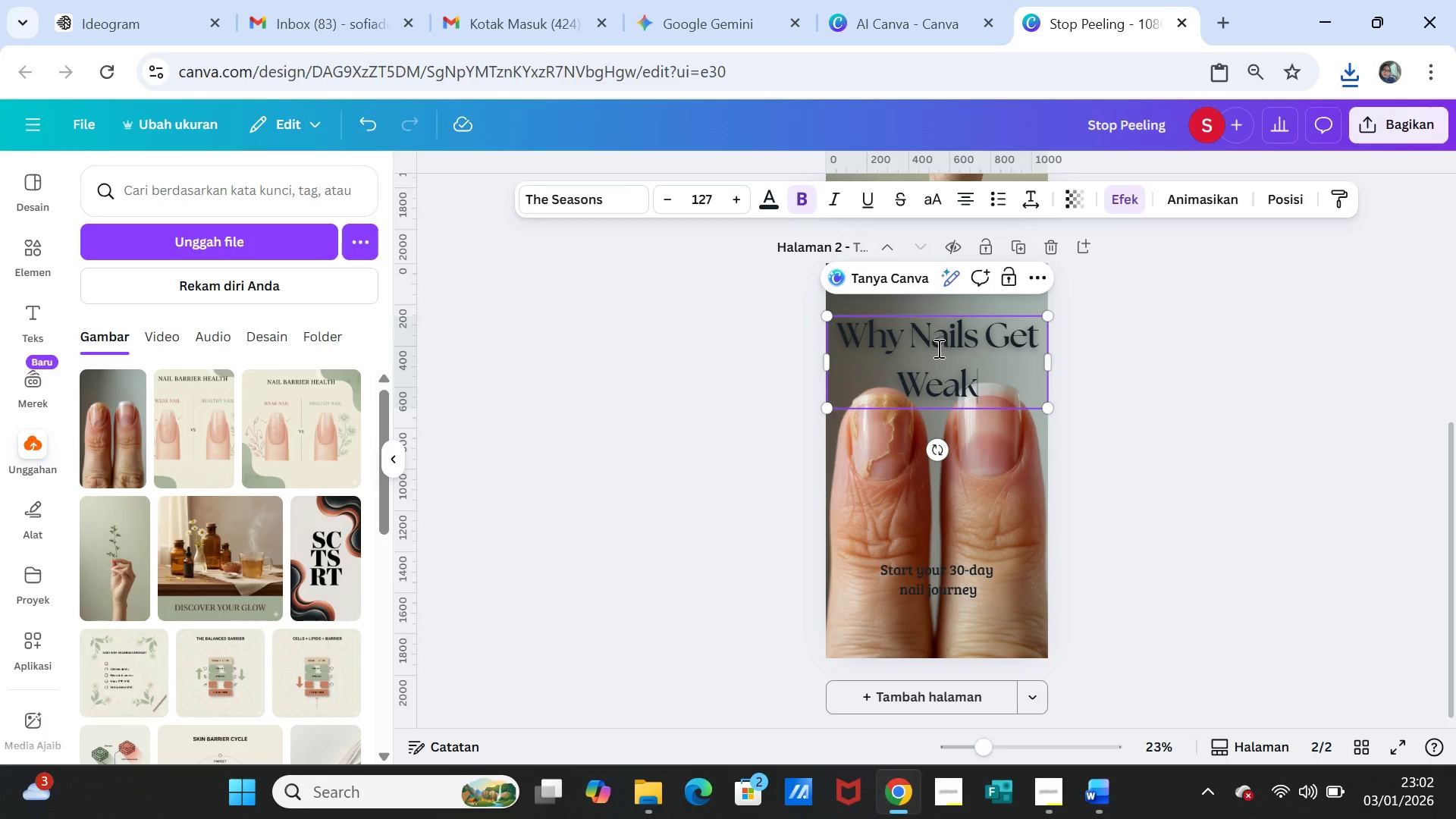 
left_click([980, 328])
 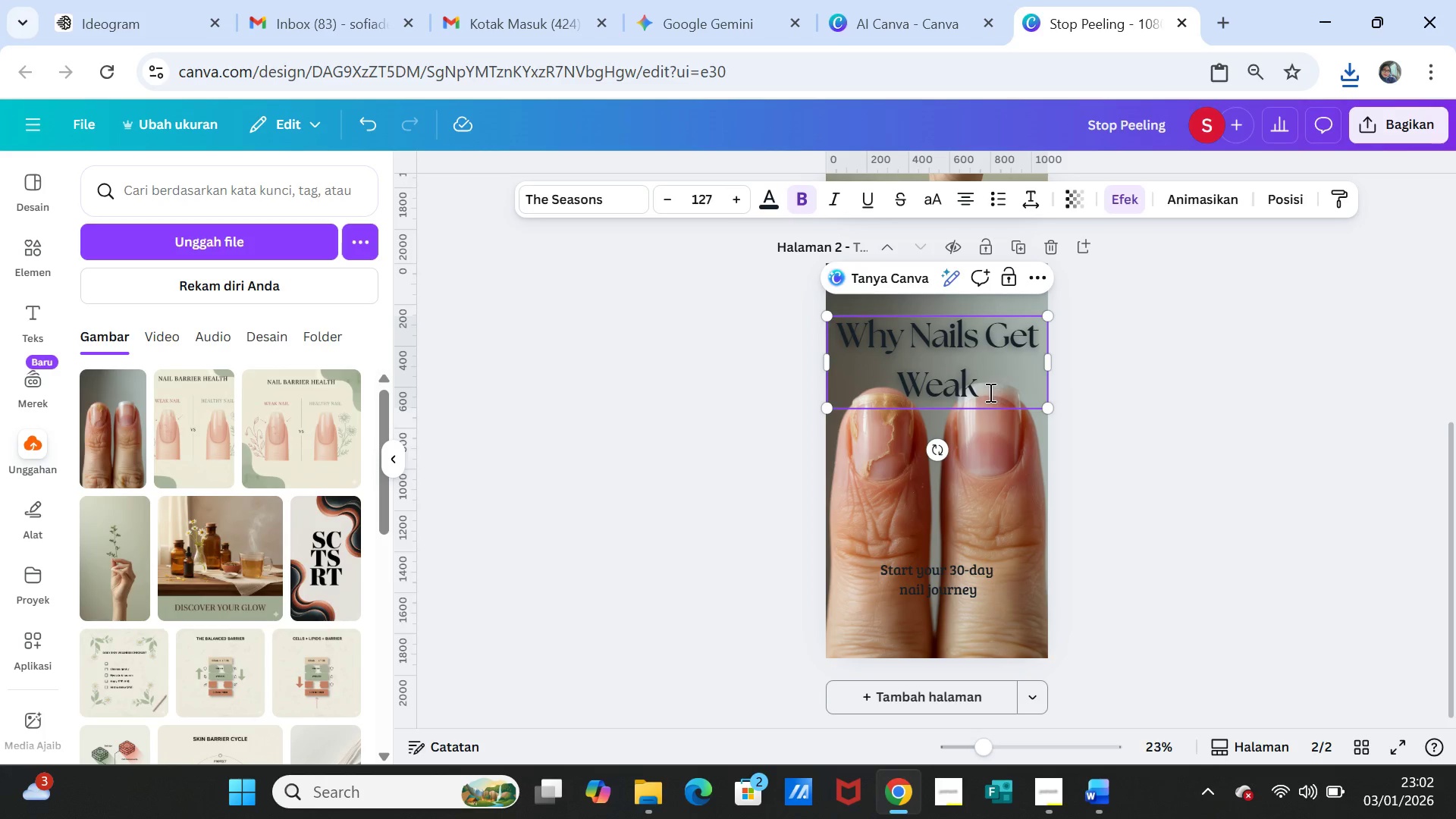 
key(Enter)
 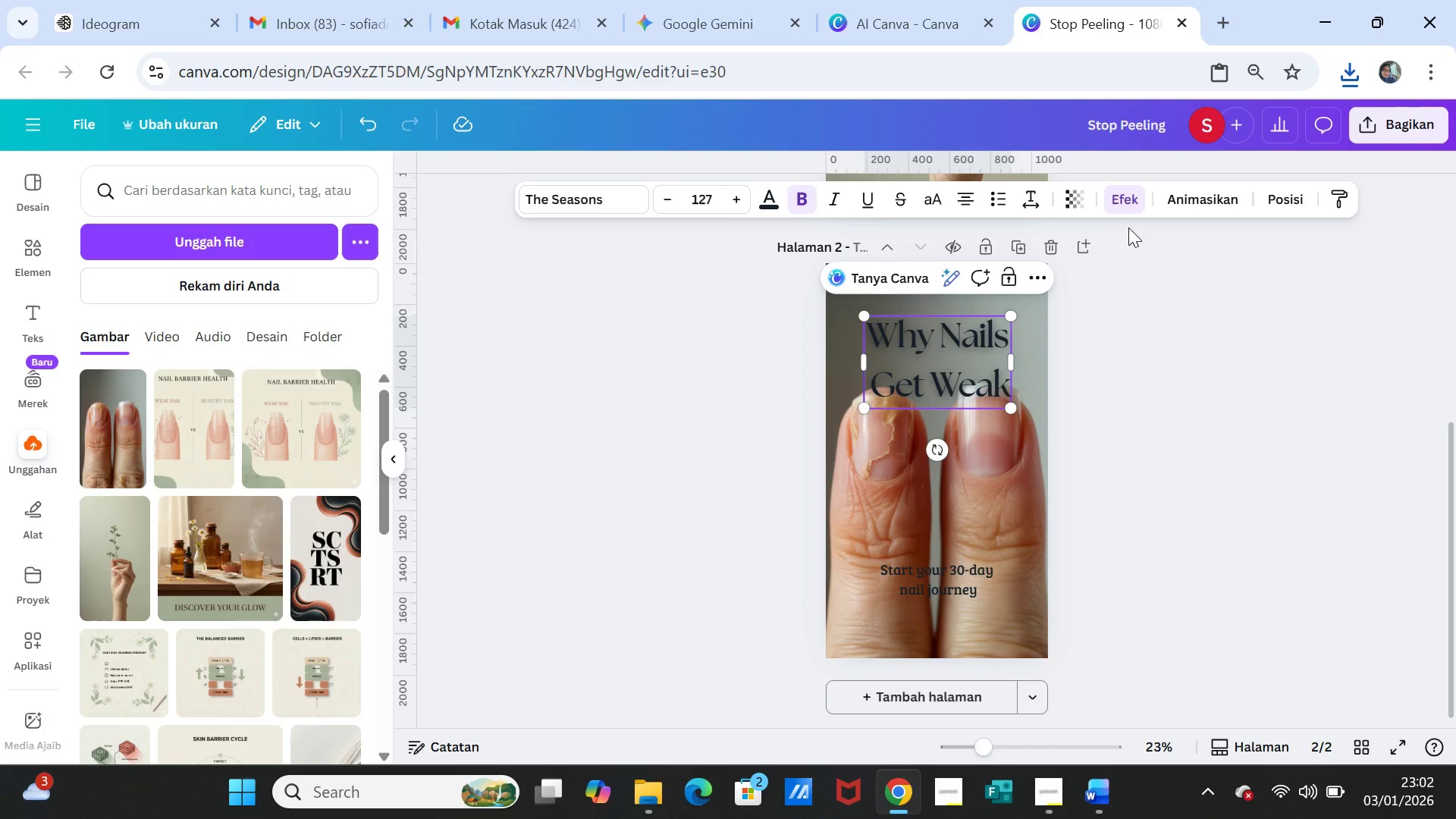 
wait(5.03)
 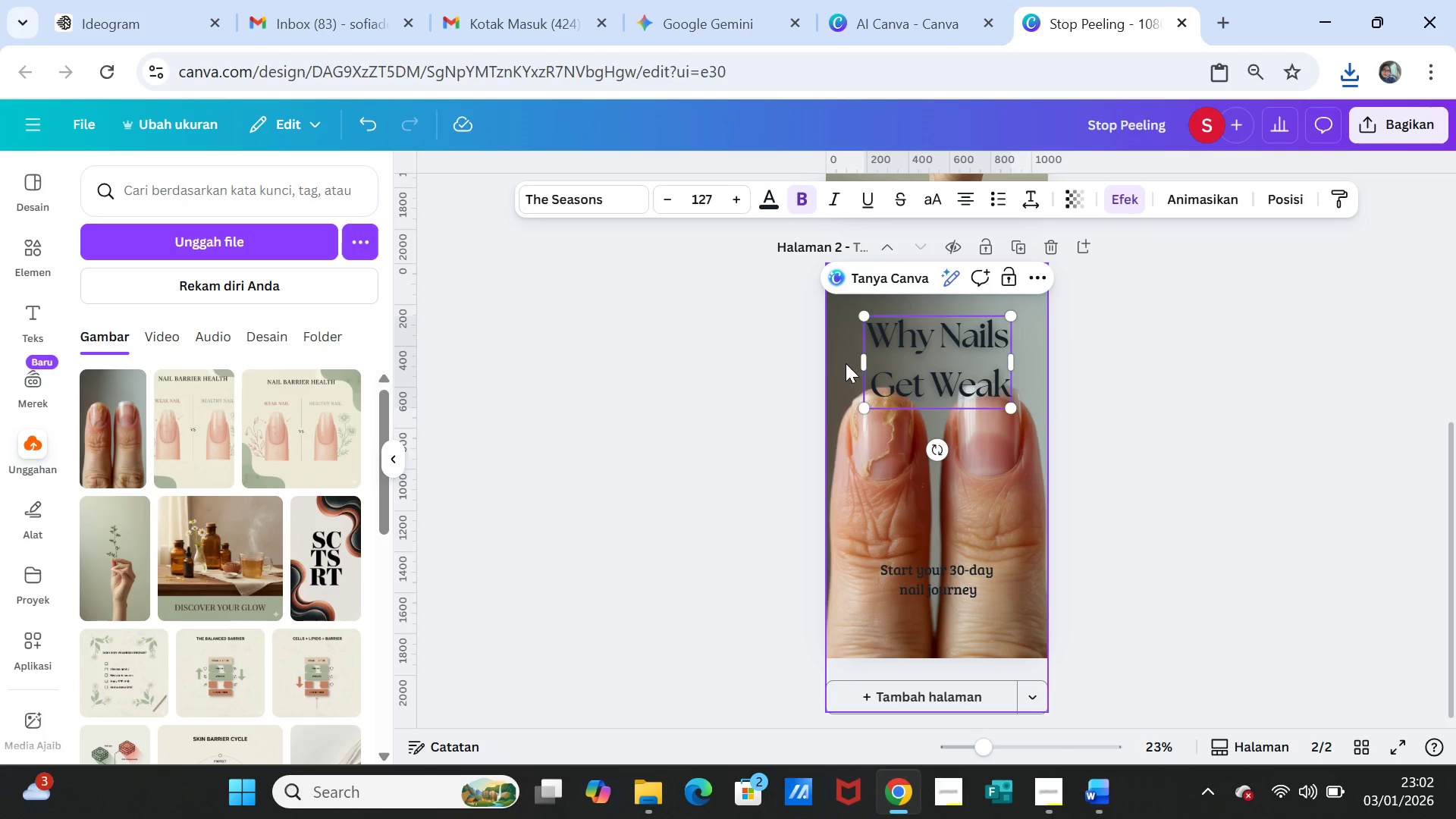 
left_click([1024, 199])
 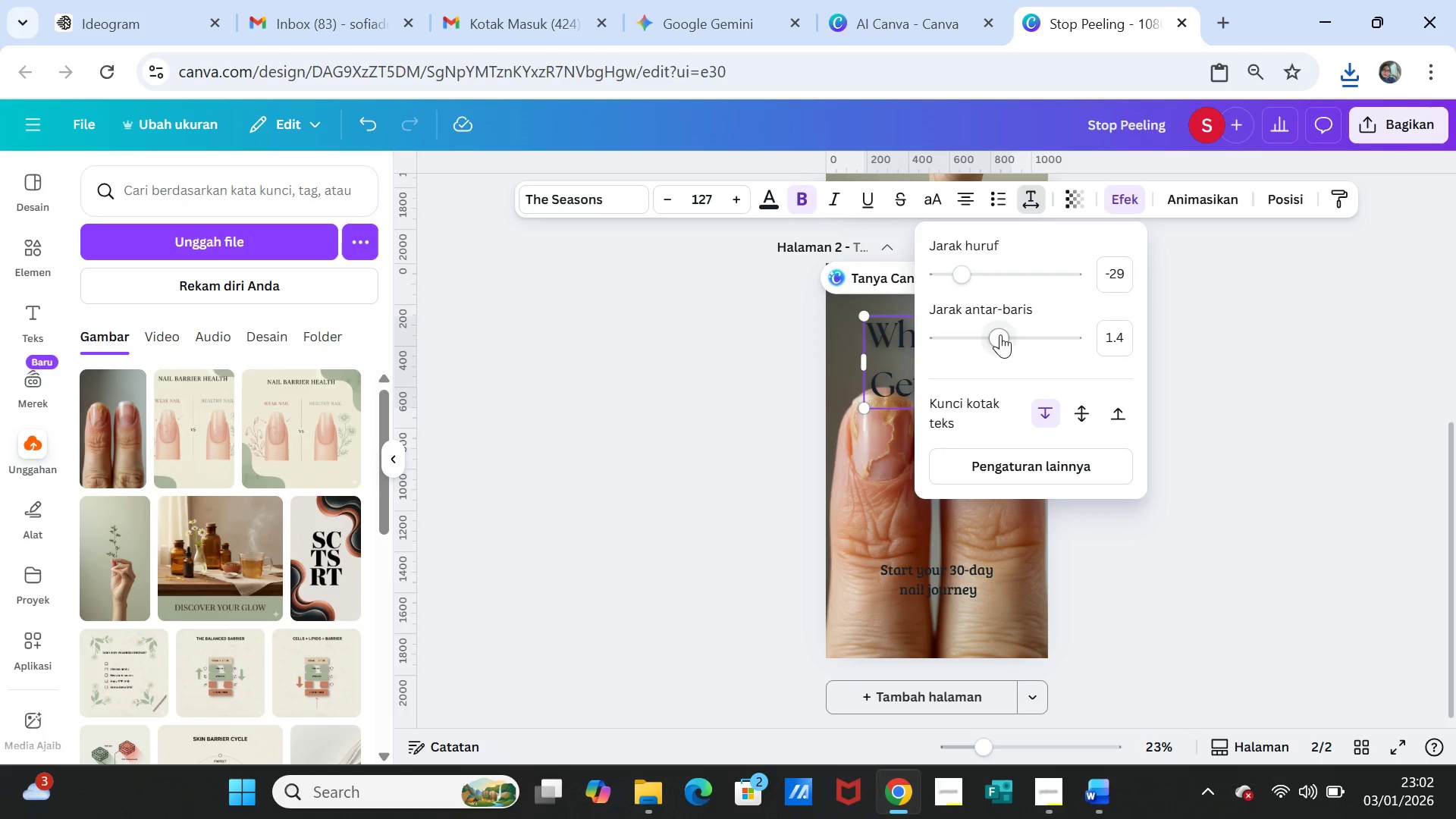 
left_click_drag(start_coordinate=[1000, 334], to_coordinate=[969, 329])
 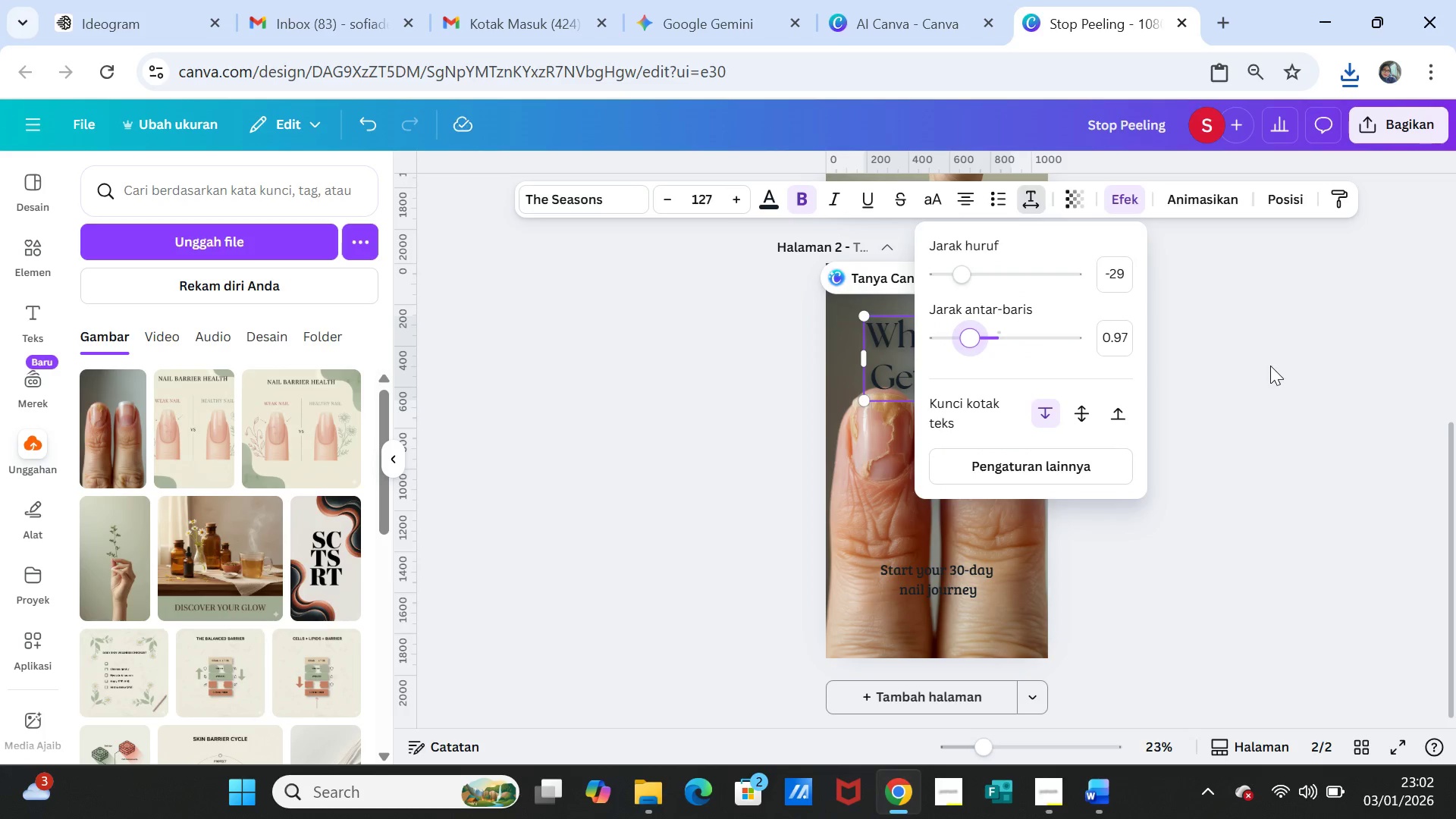 
left_click([1270, 366])
 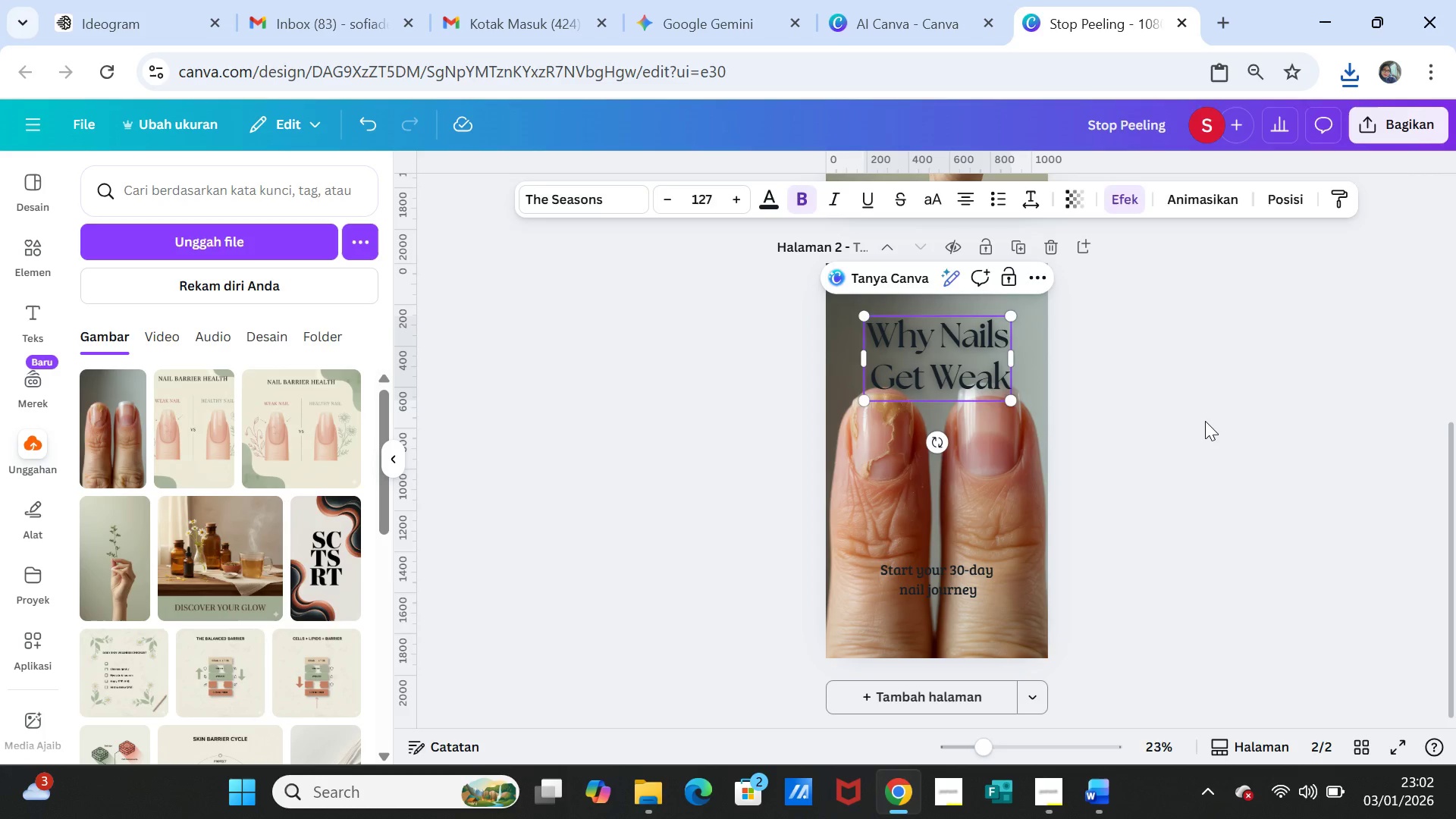 
left_click([1205, 421])
 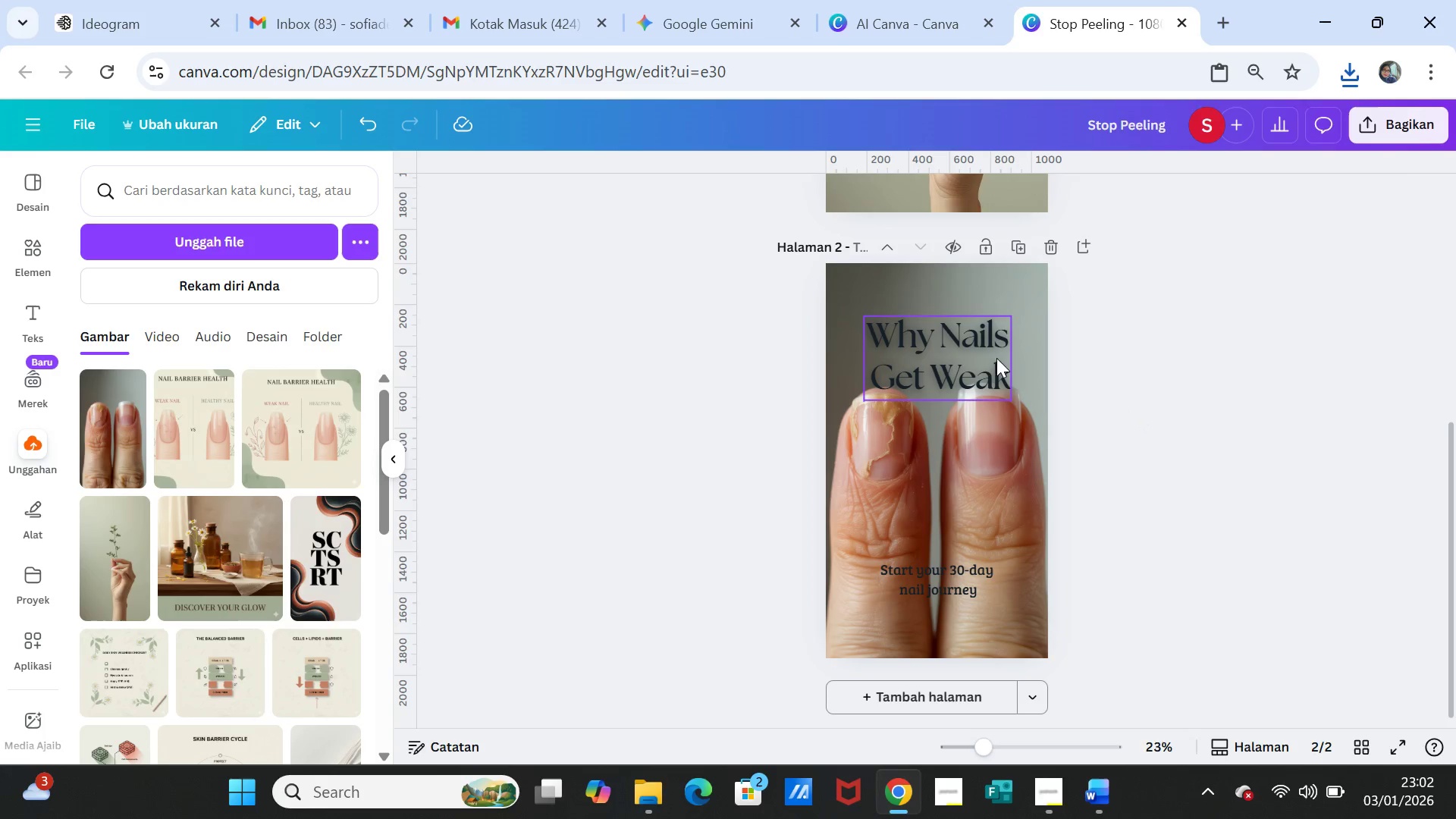 
left_click_drag(start_coordinate=[989, 358], to_coordinate=[988, 340])
 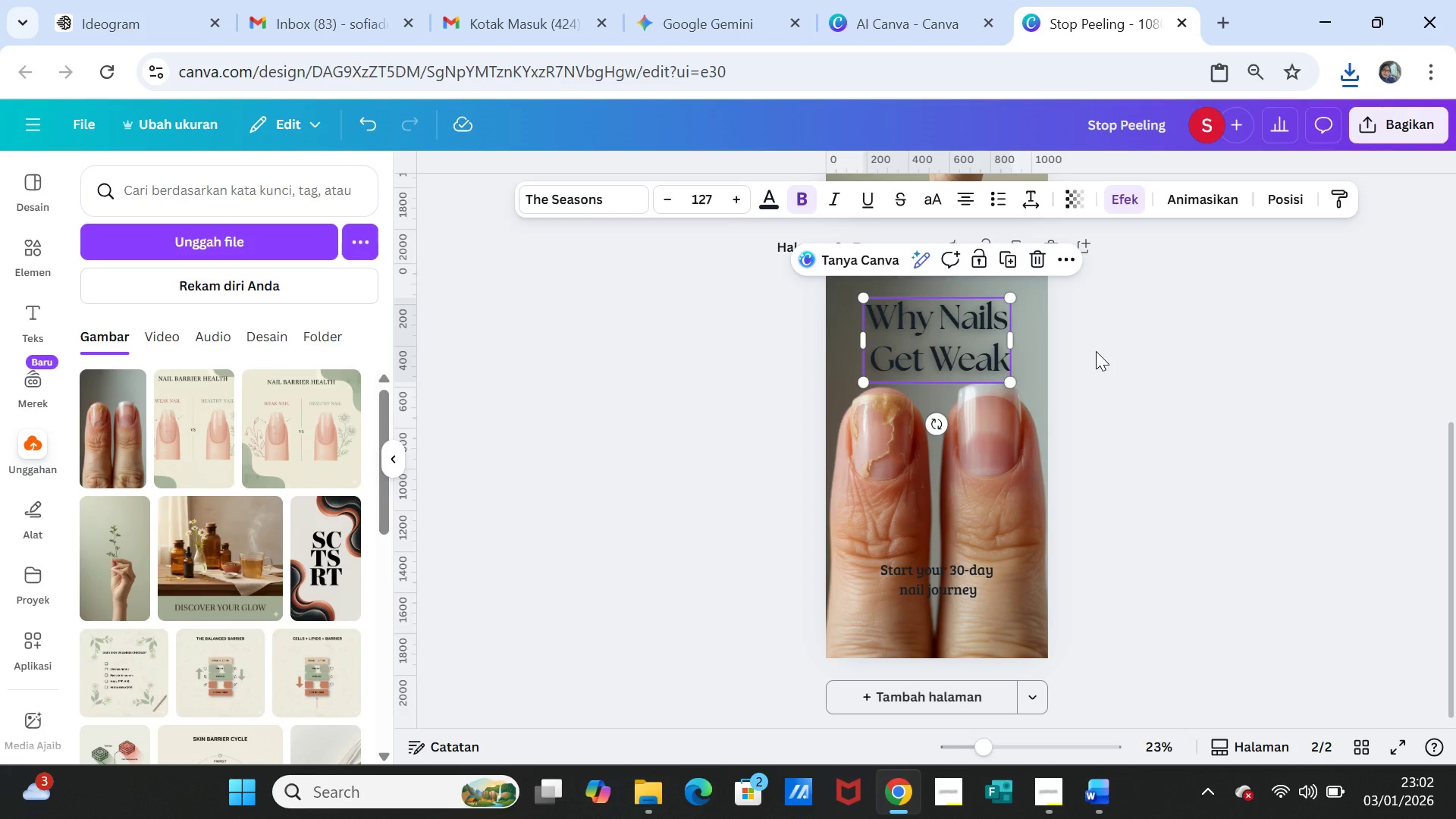 
left_click([1096, 351])
 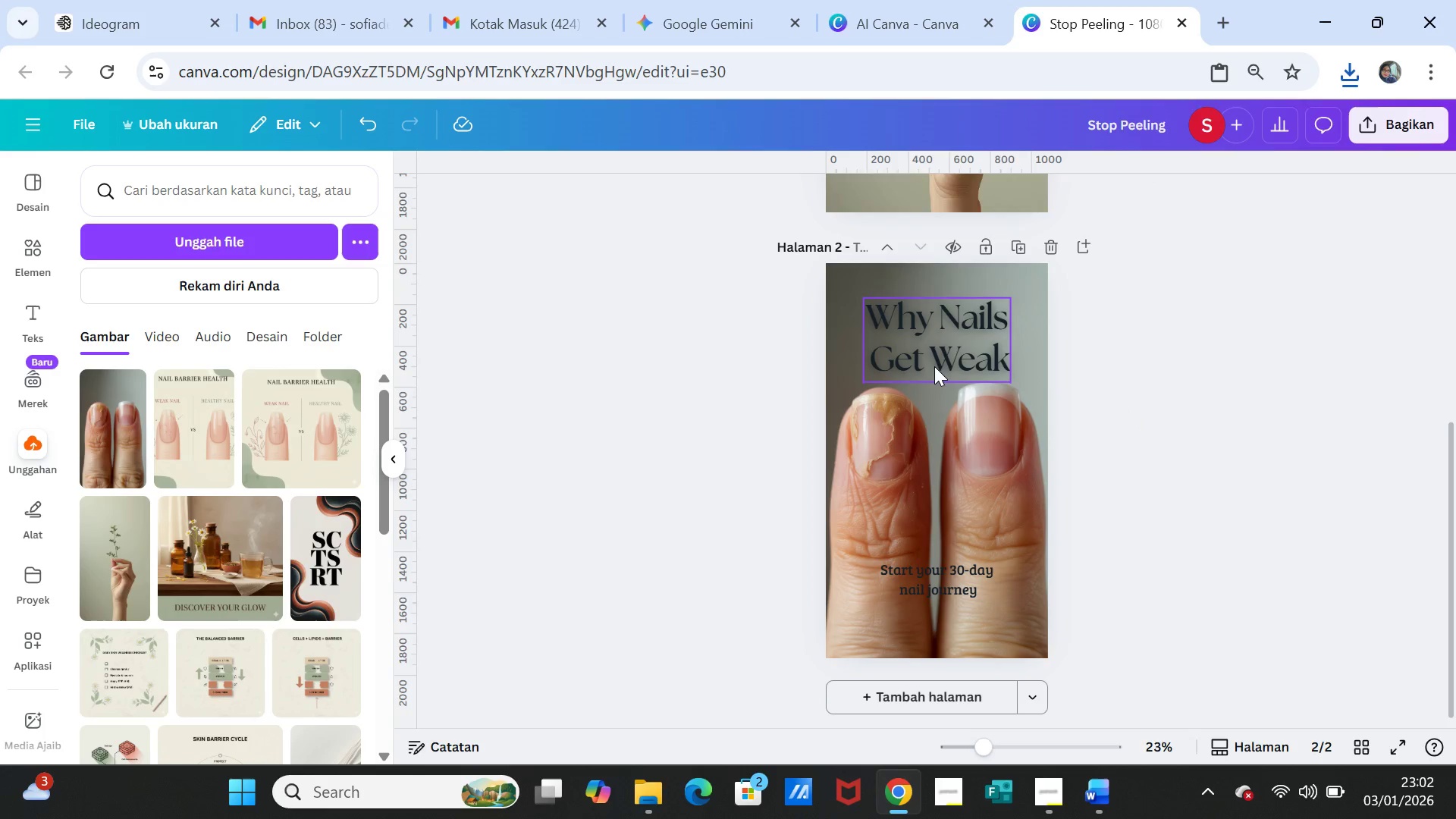 
left_click([934, 366])
 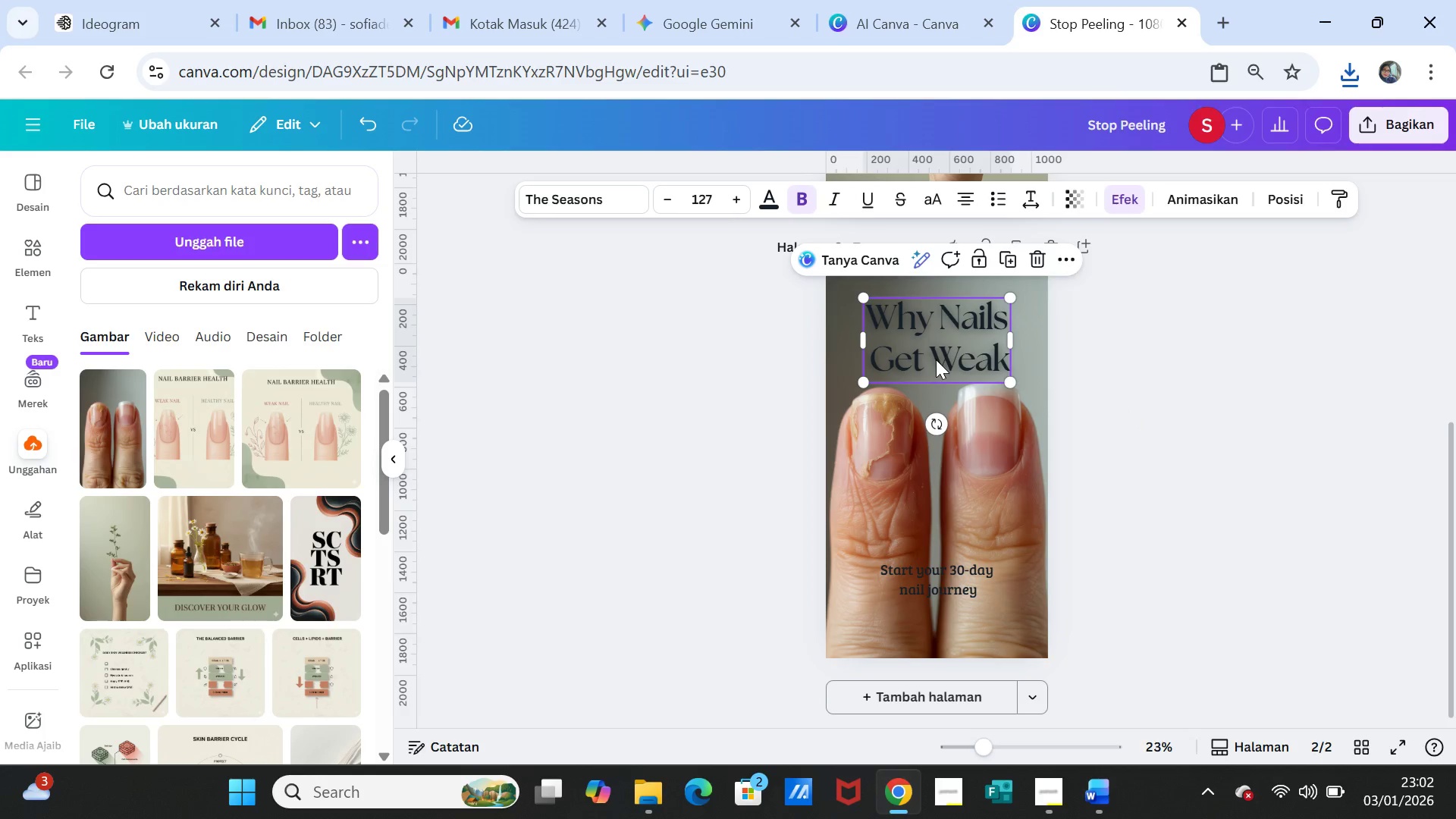 
double_click([936, 359])
 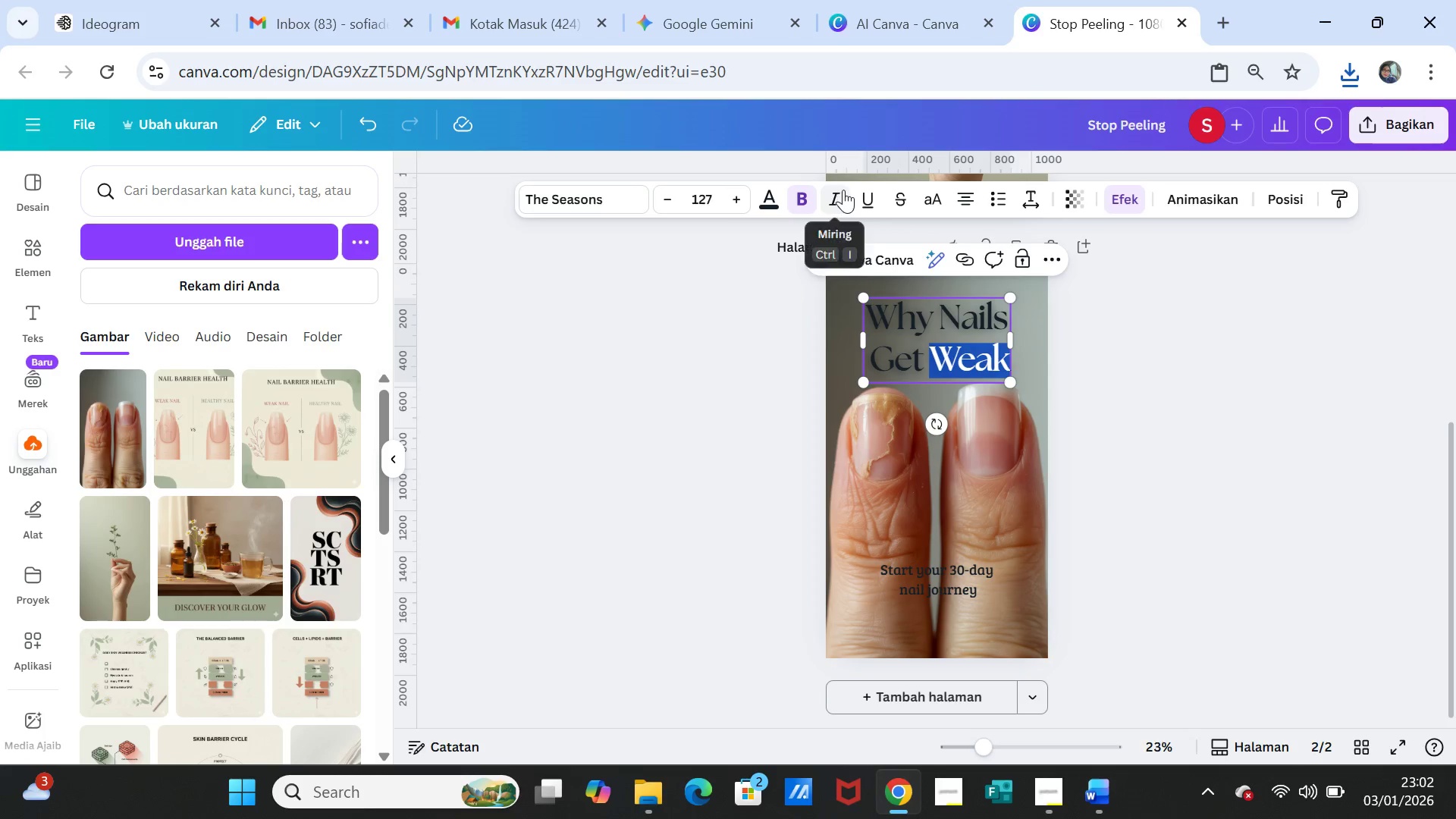 
left_click([834, 194])
 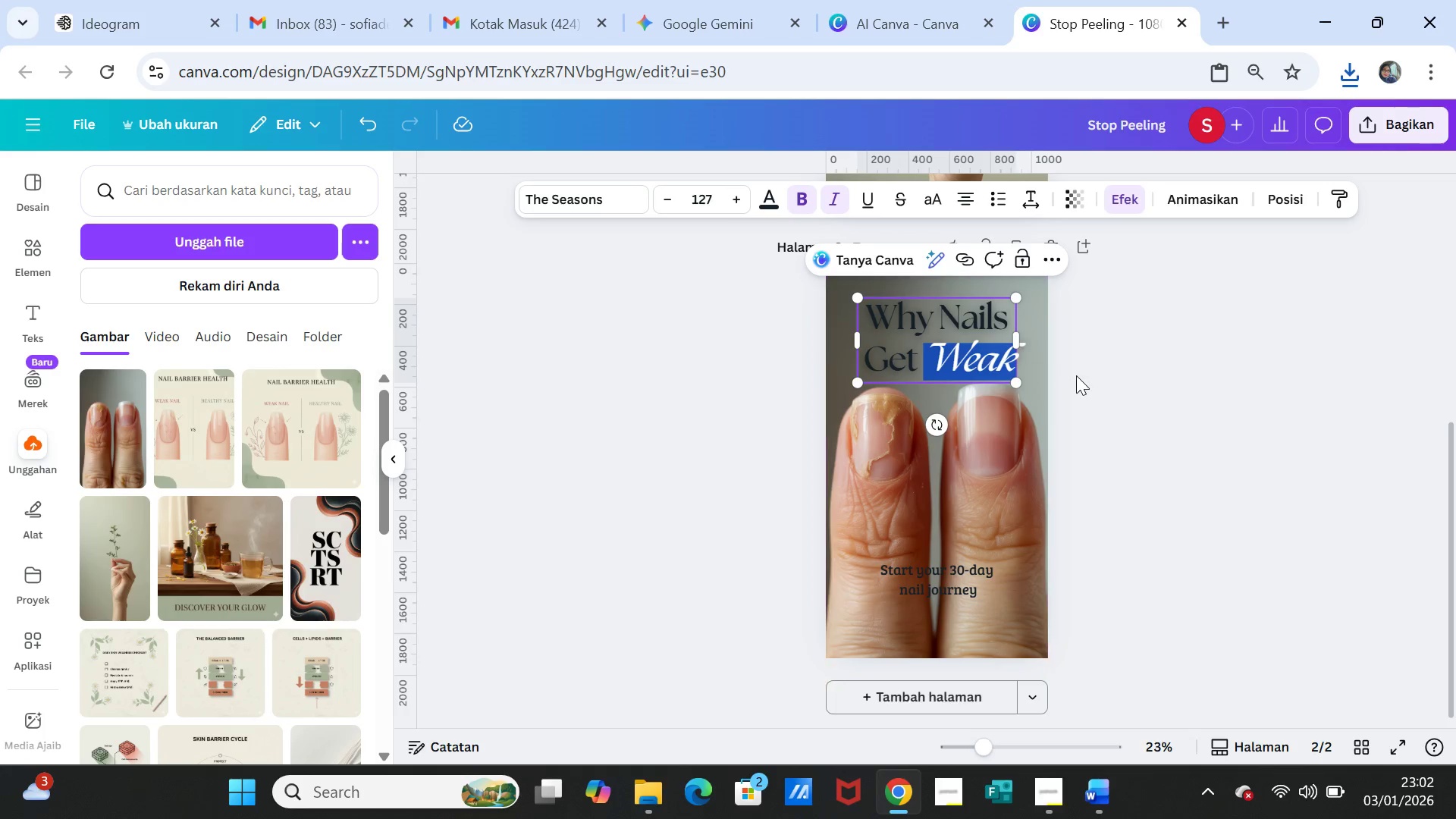 
left_click([1081, 378])
 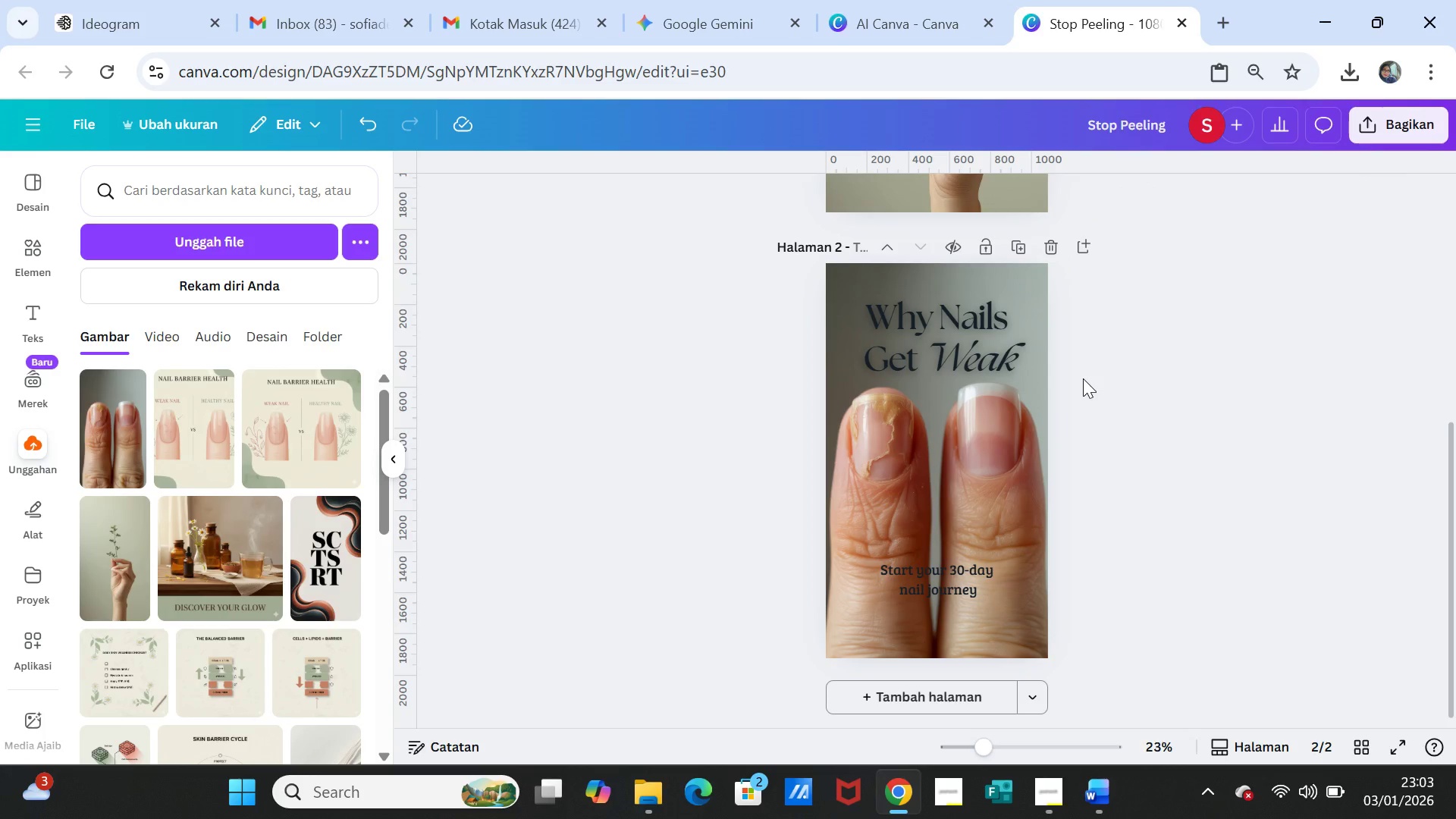 
wait(6.58)
 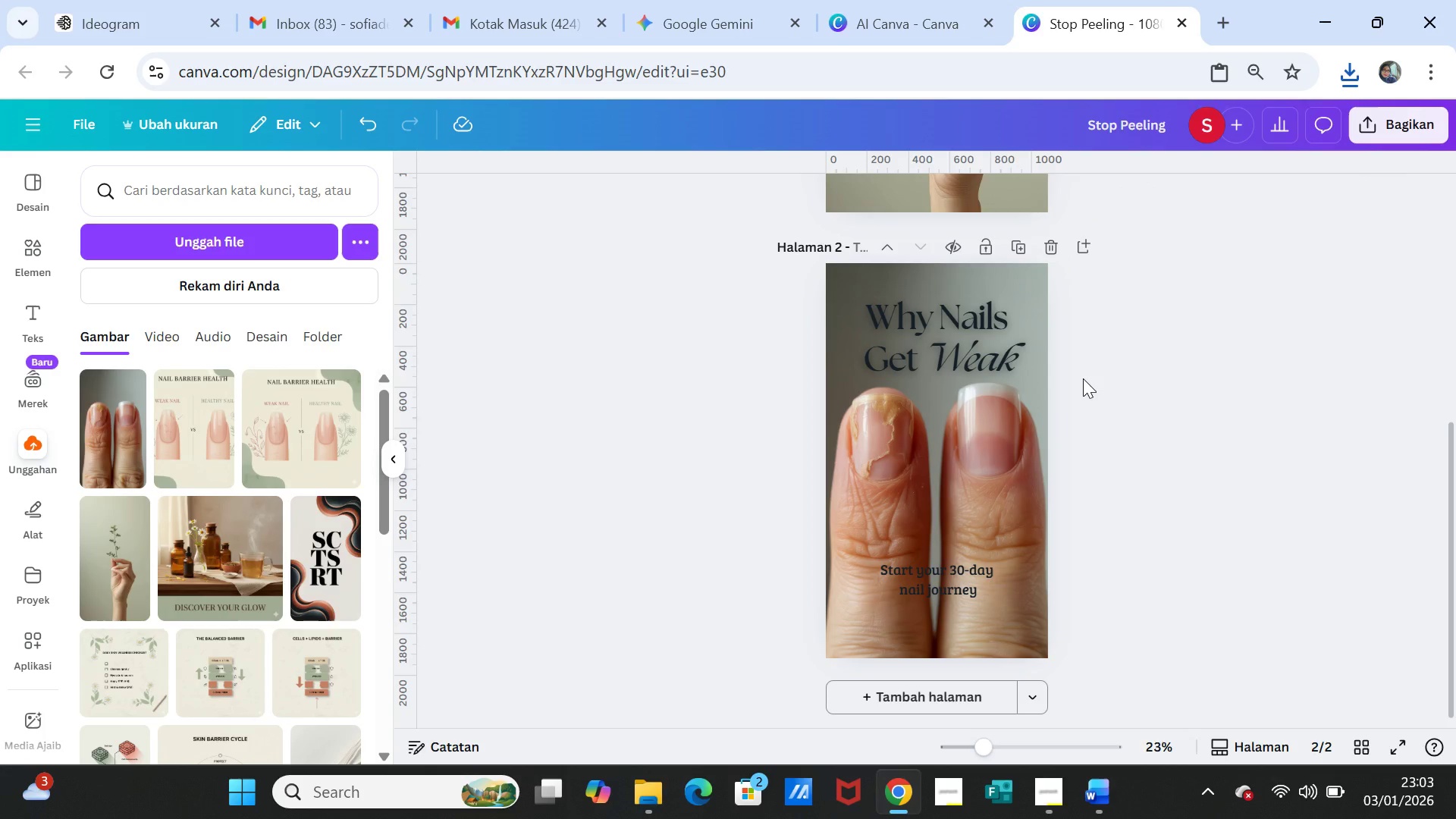 
left_click([966, 365])
 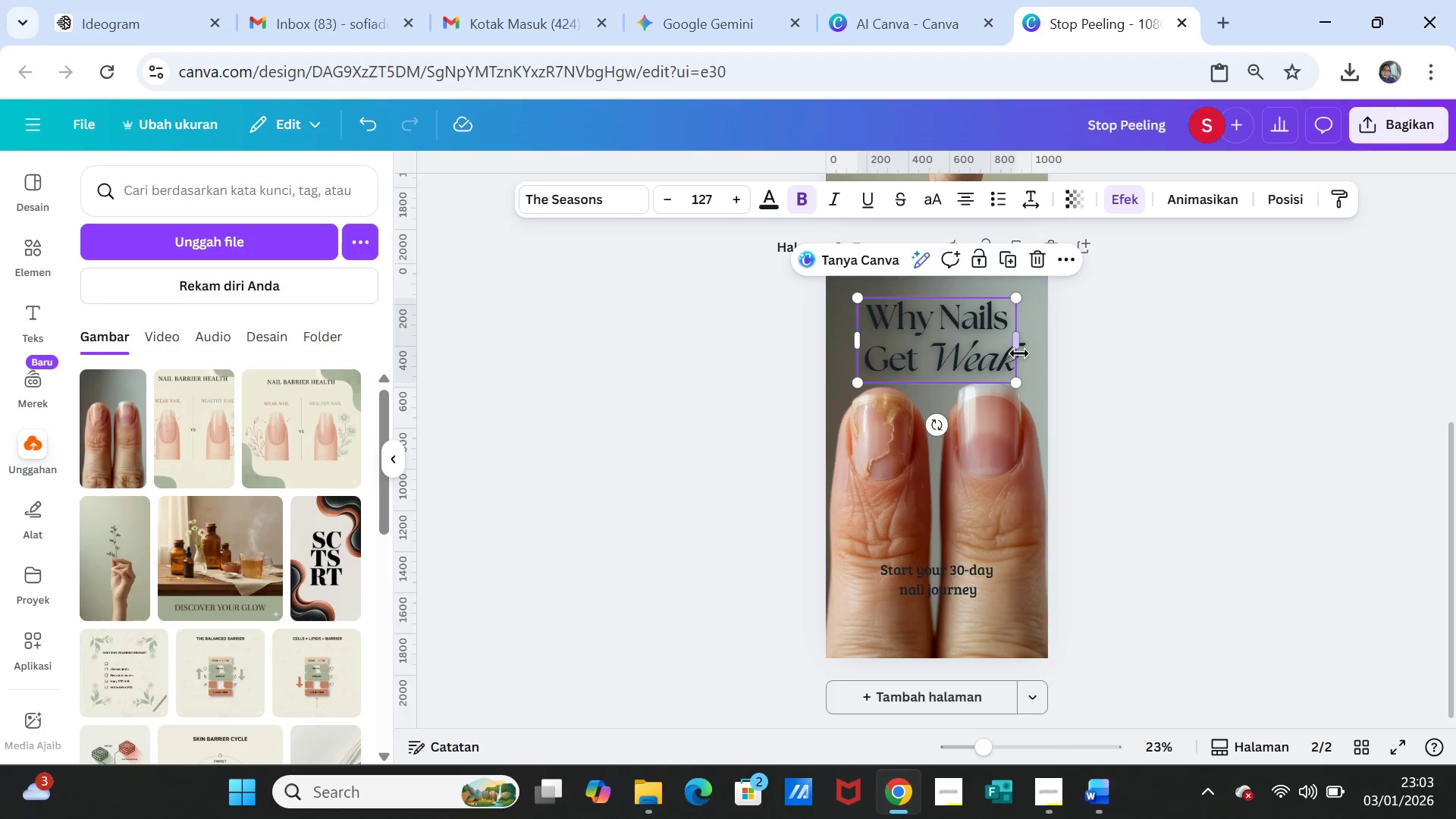 
wait(8.42)
 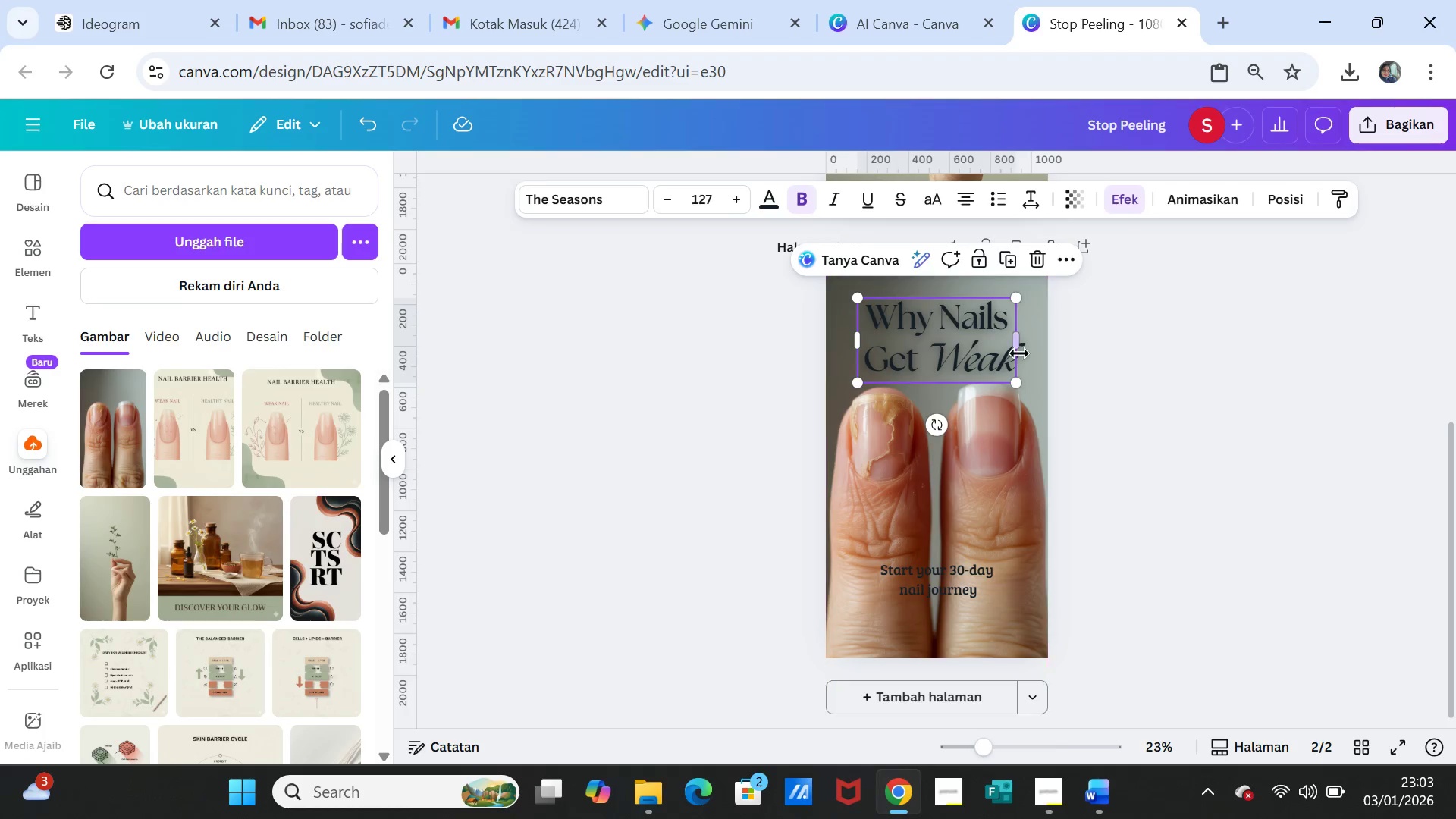 
left_click([896, 364])
 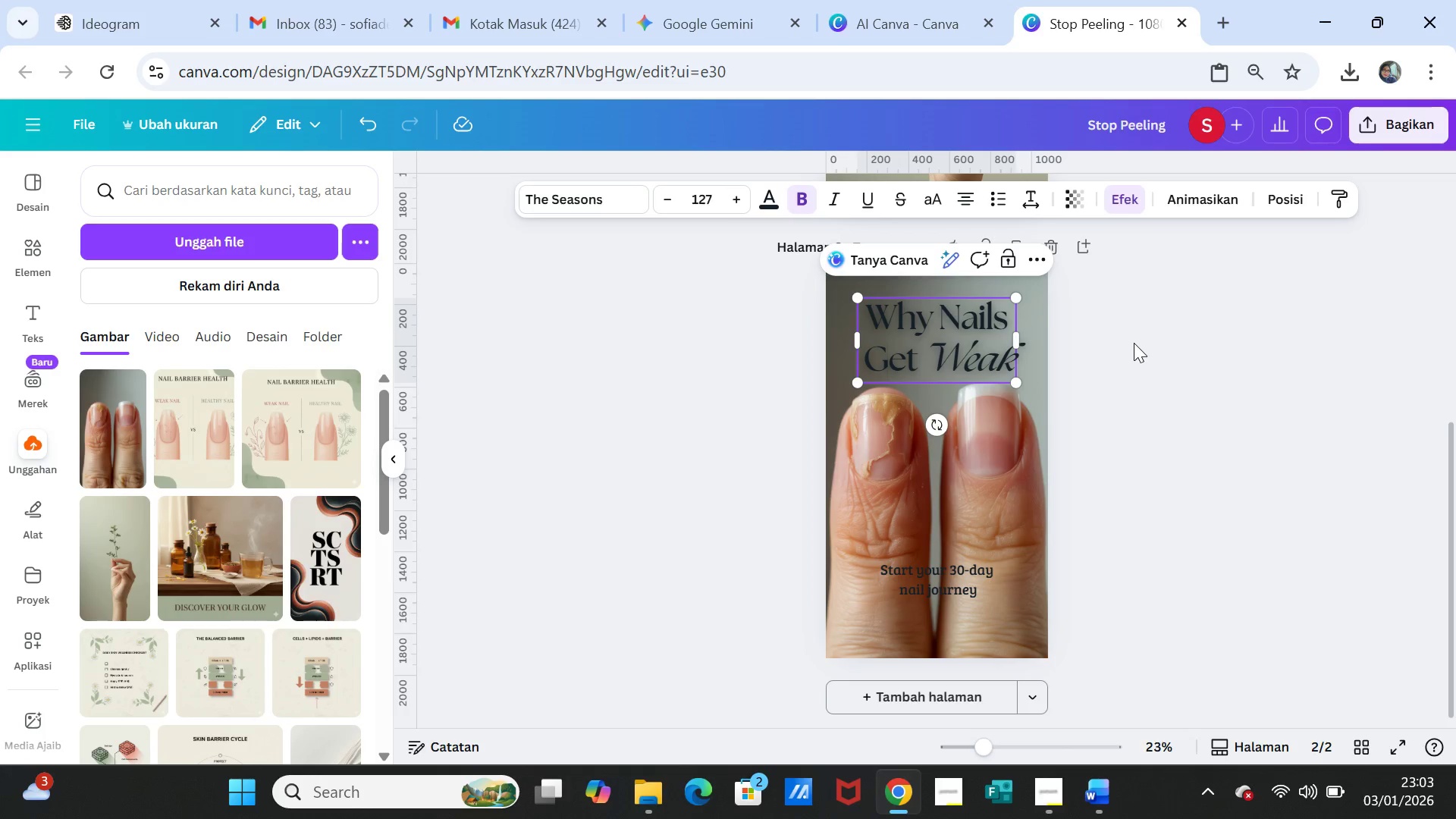 
left_click([1134, 343])
 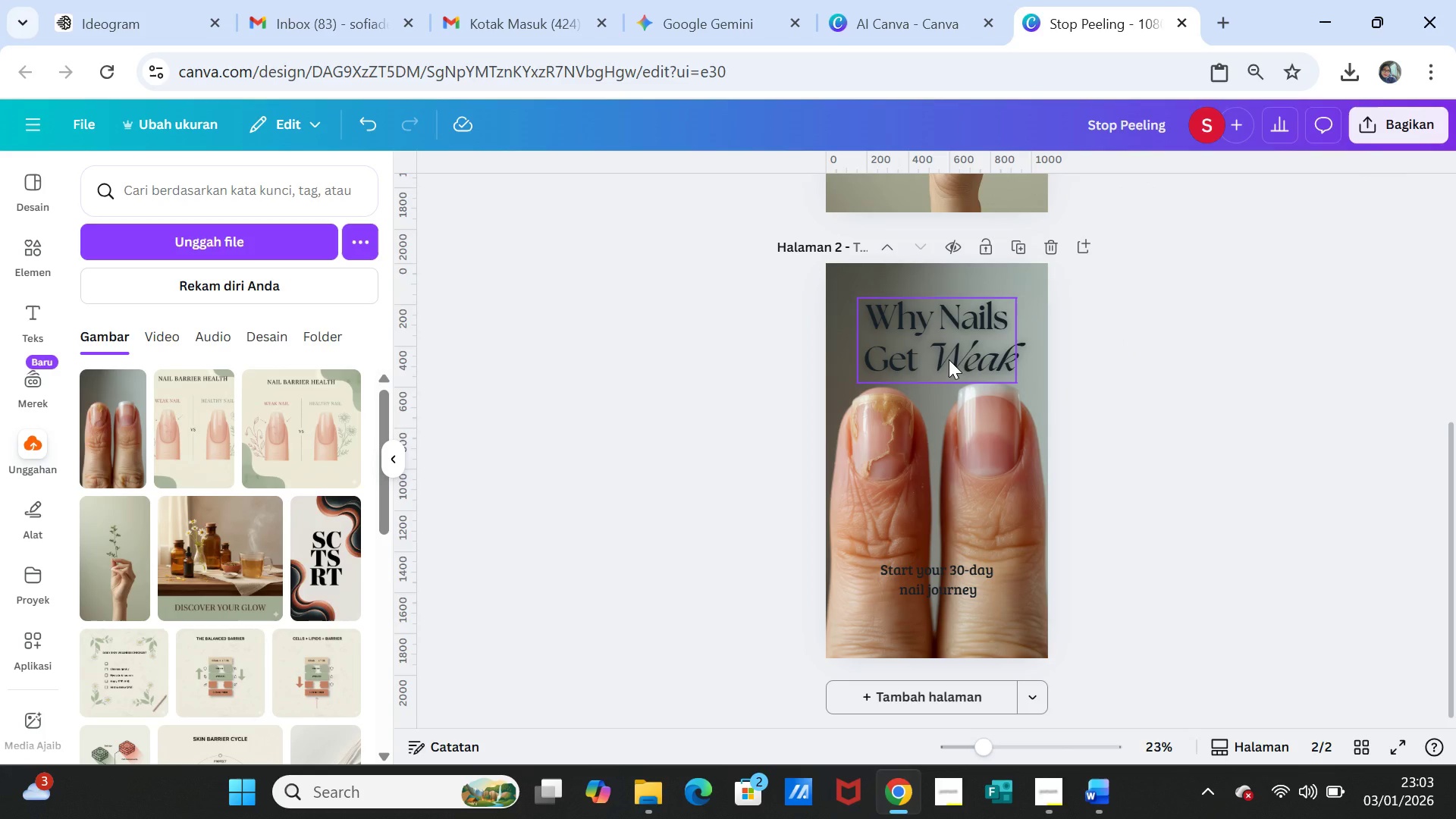 
left_click([949, 359])
 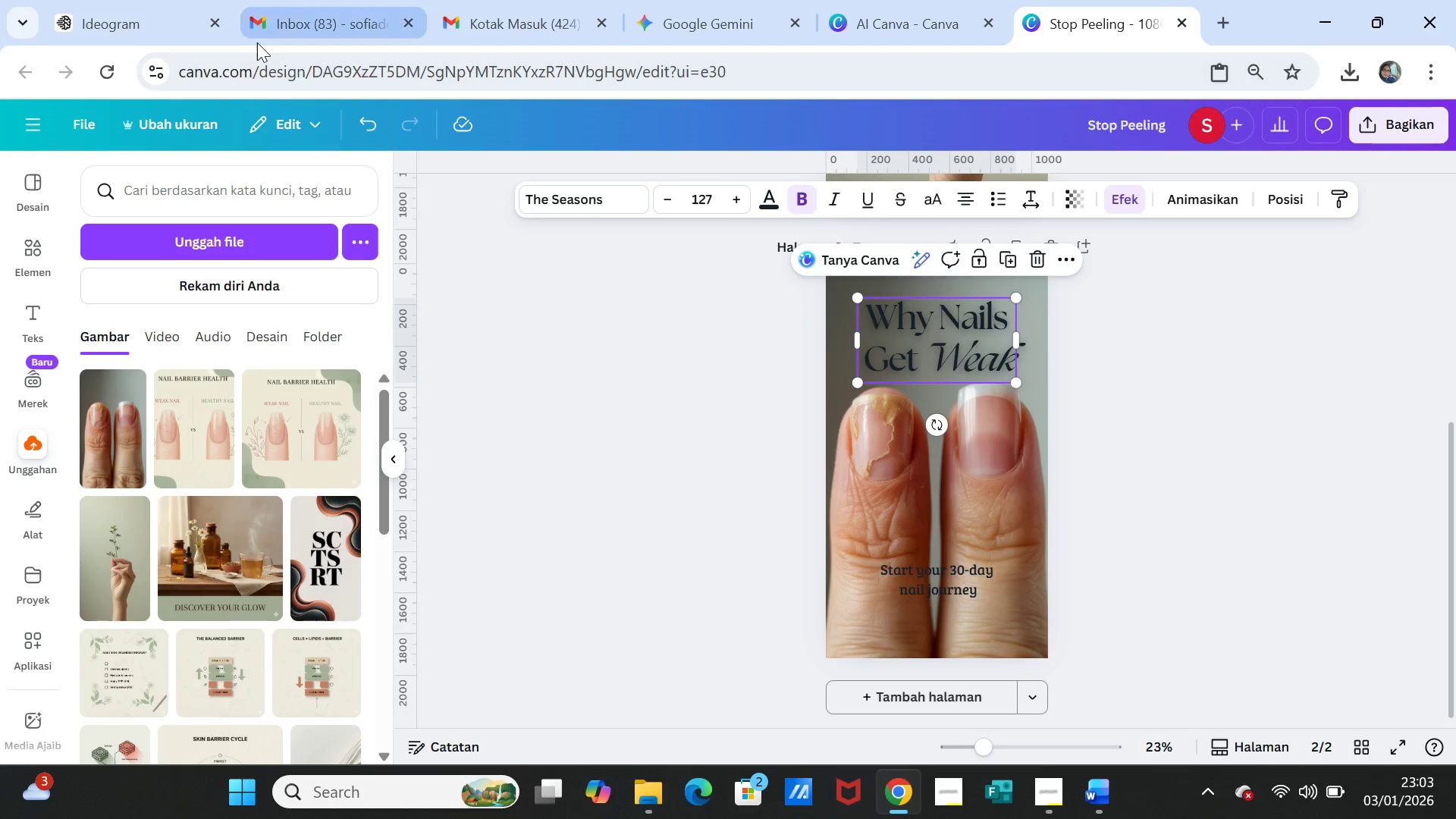 
left_click([127, 30])
 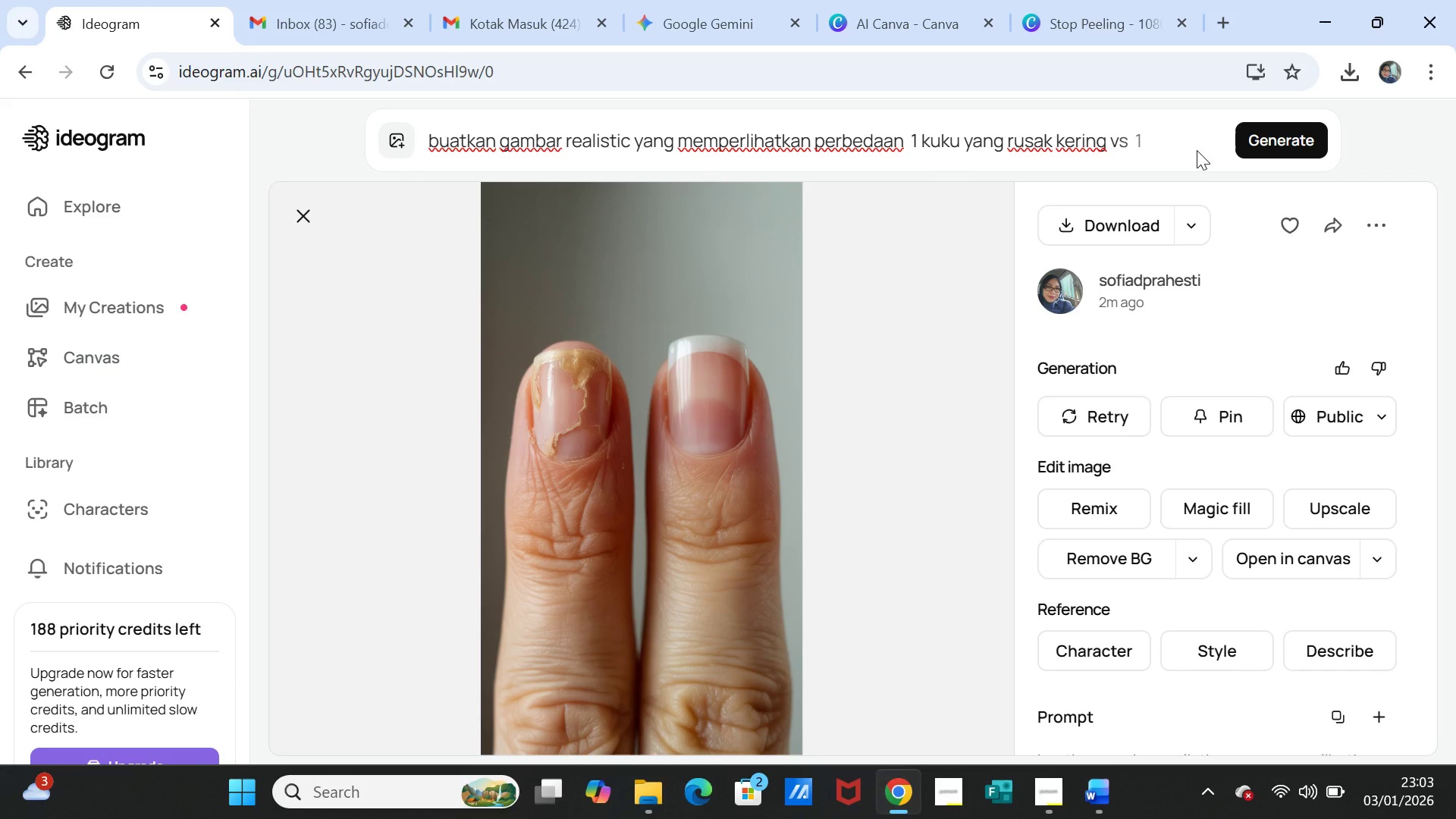 
left_click([1072, 149])
 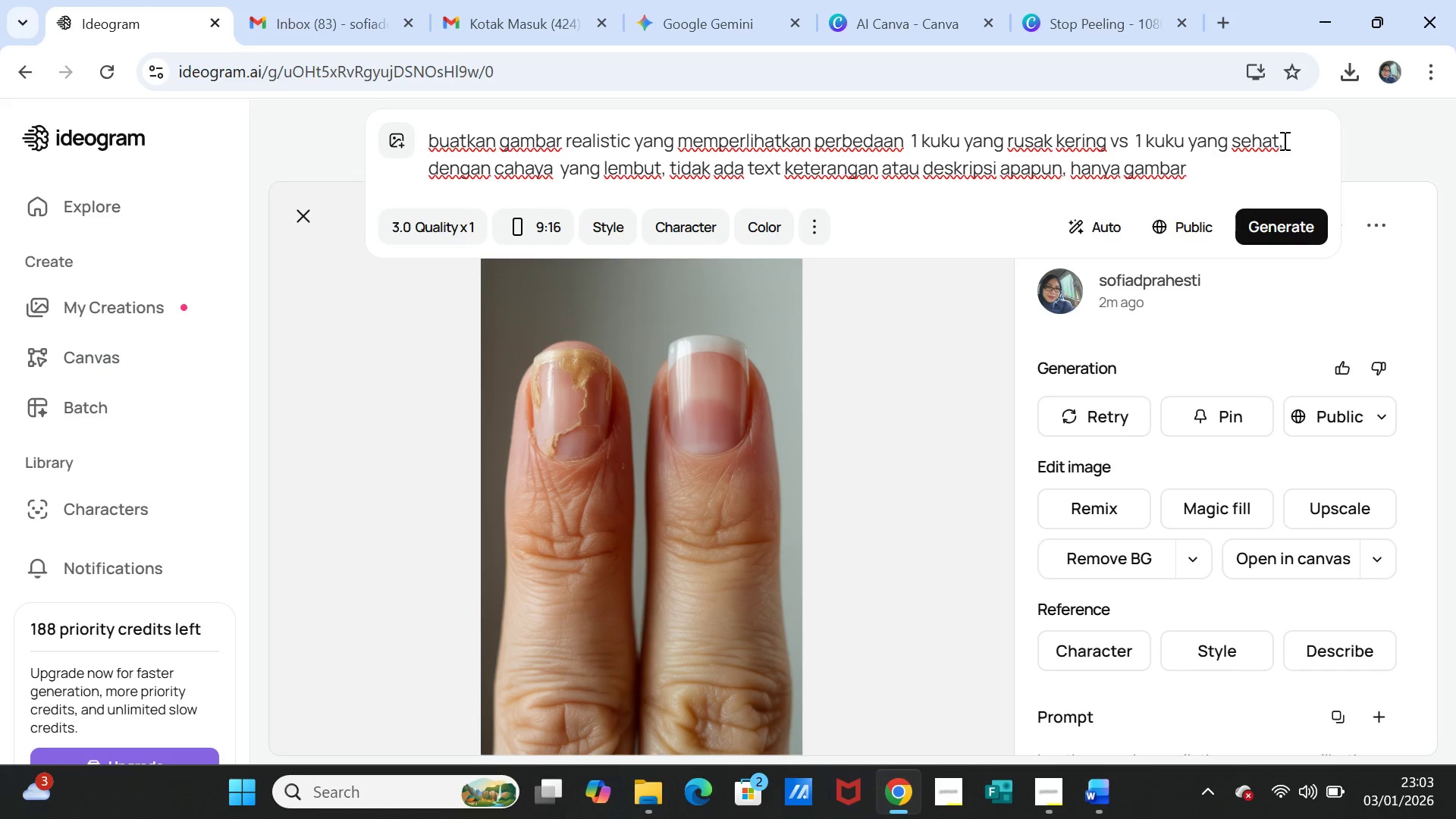 
left_click_drag(start_coordinate=[1281, 140], to_coordinate=[1138, 143])
 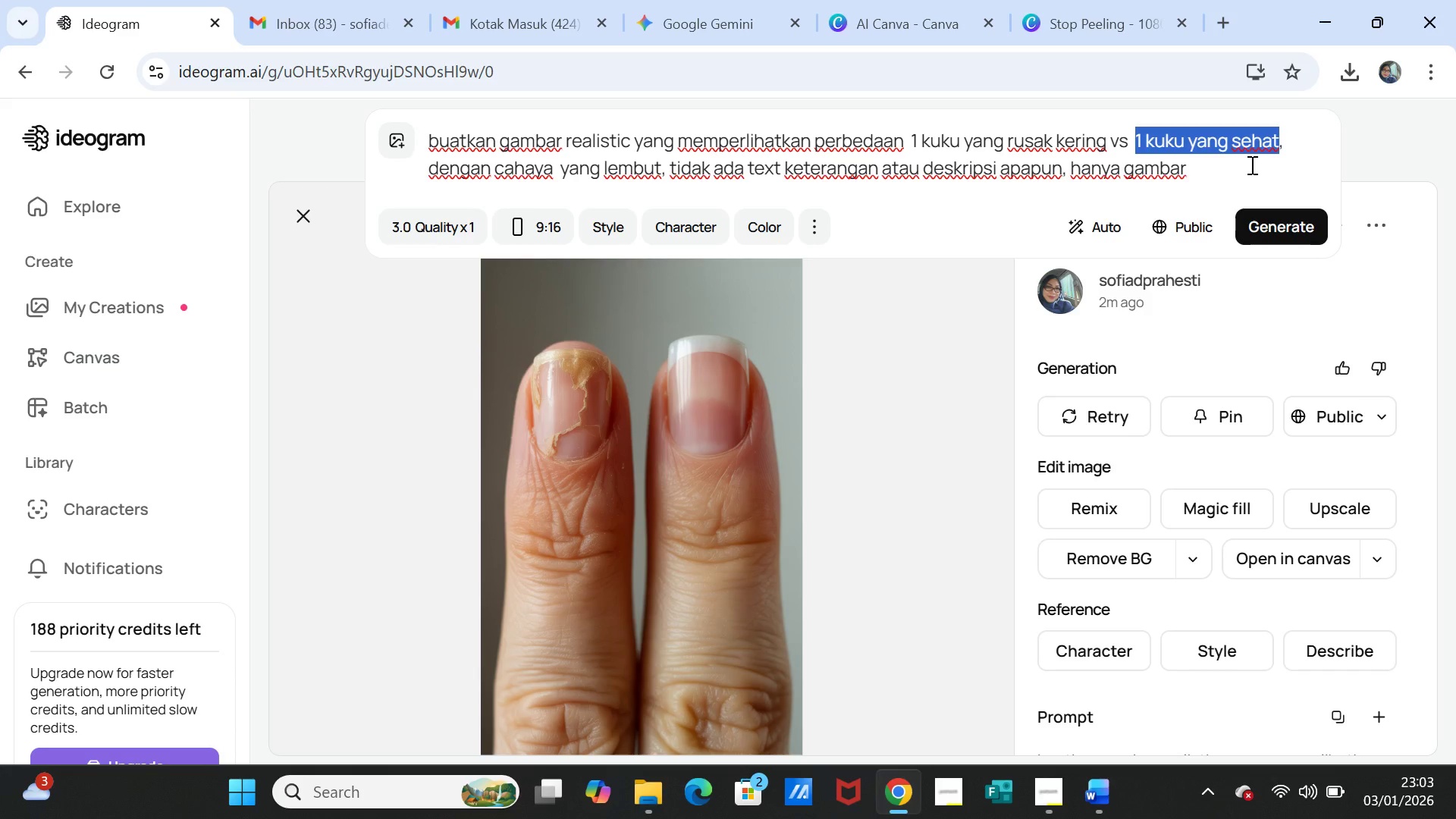 
key(X)
 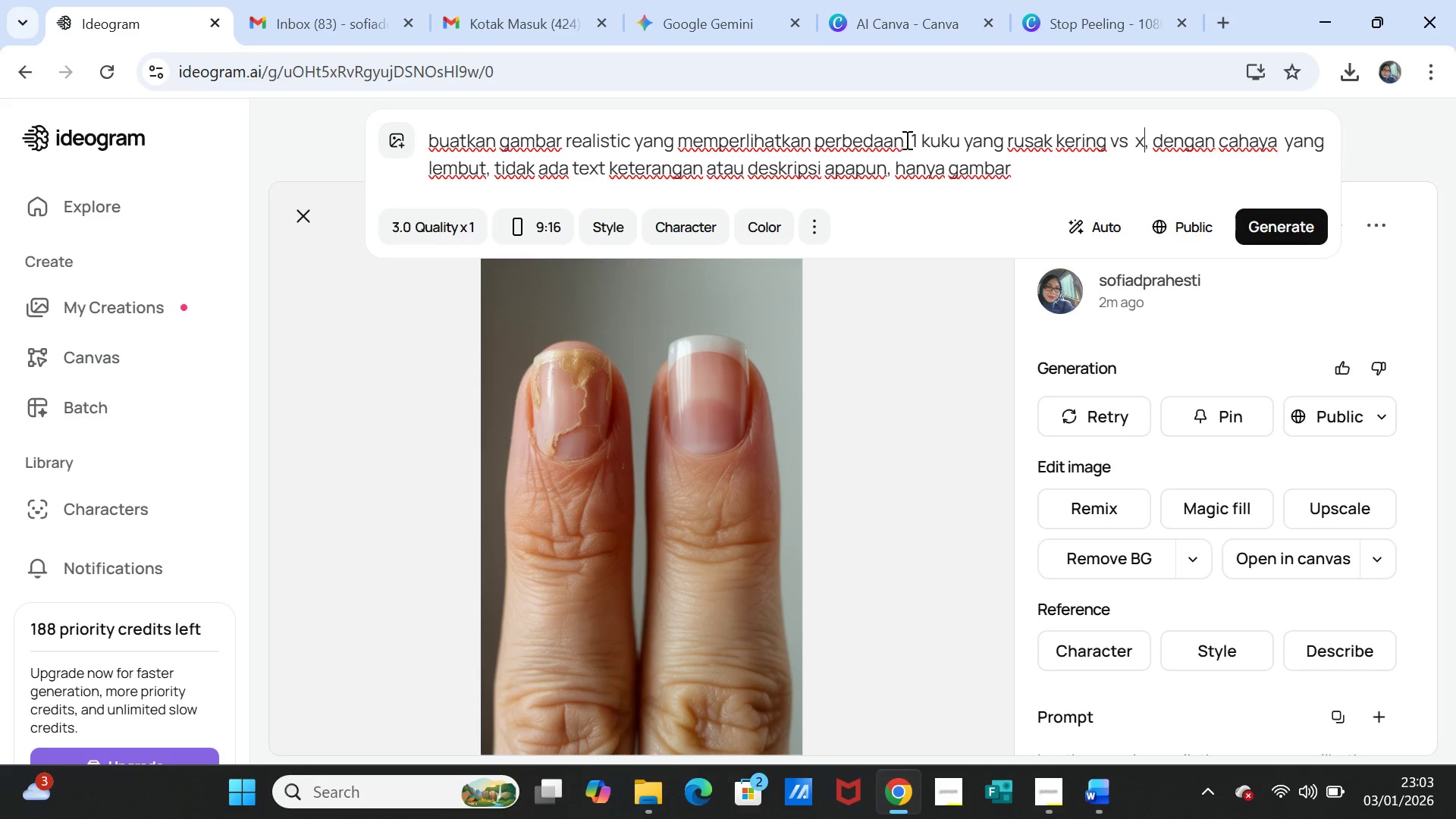 
left_click([905, 140])
 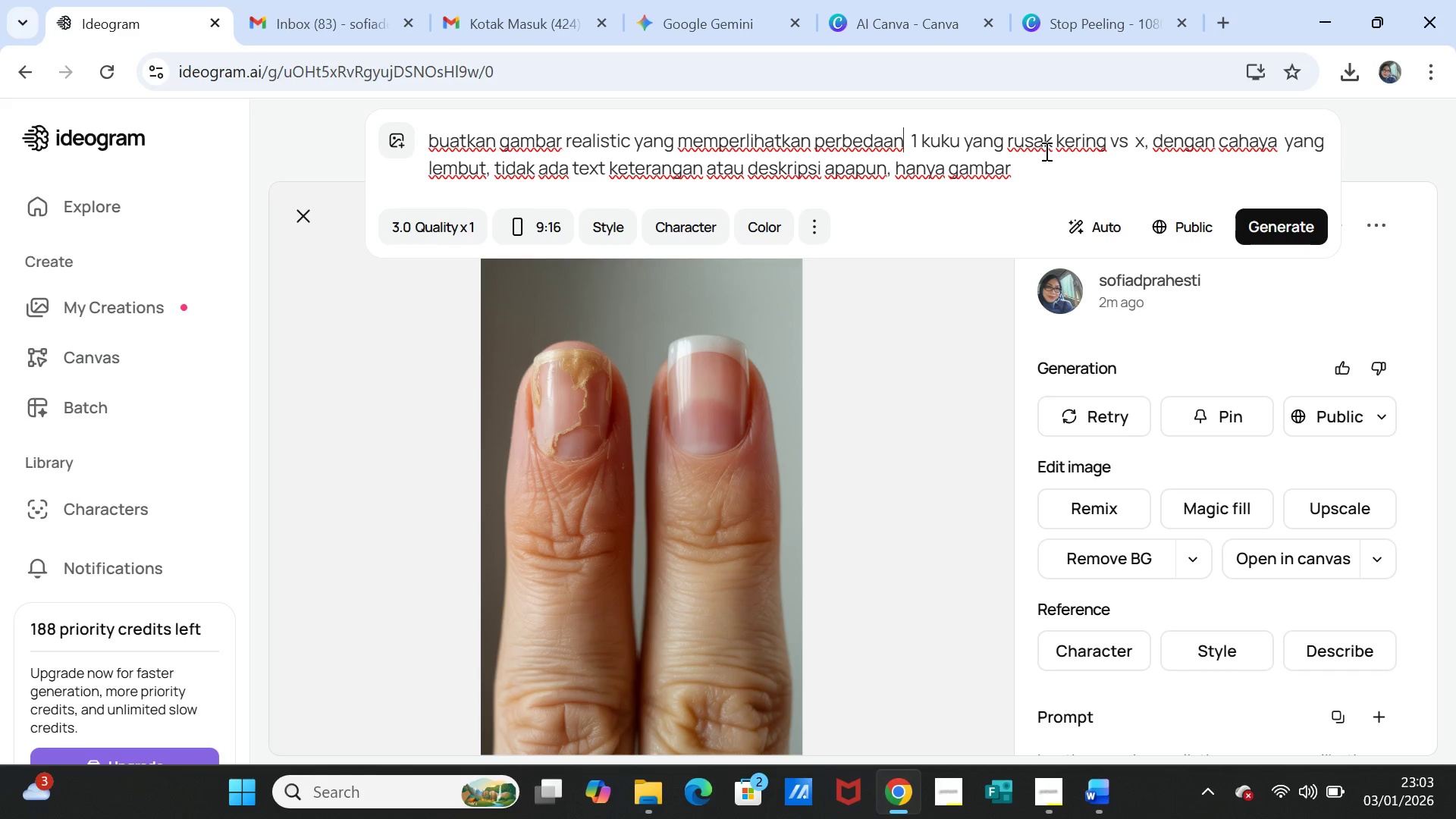 
key(Space)
 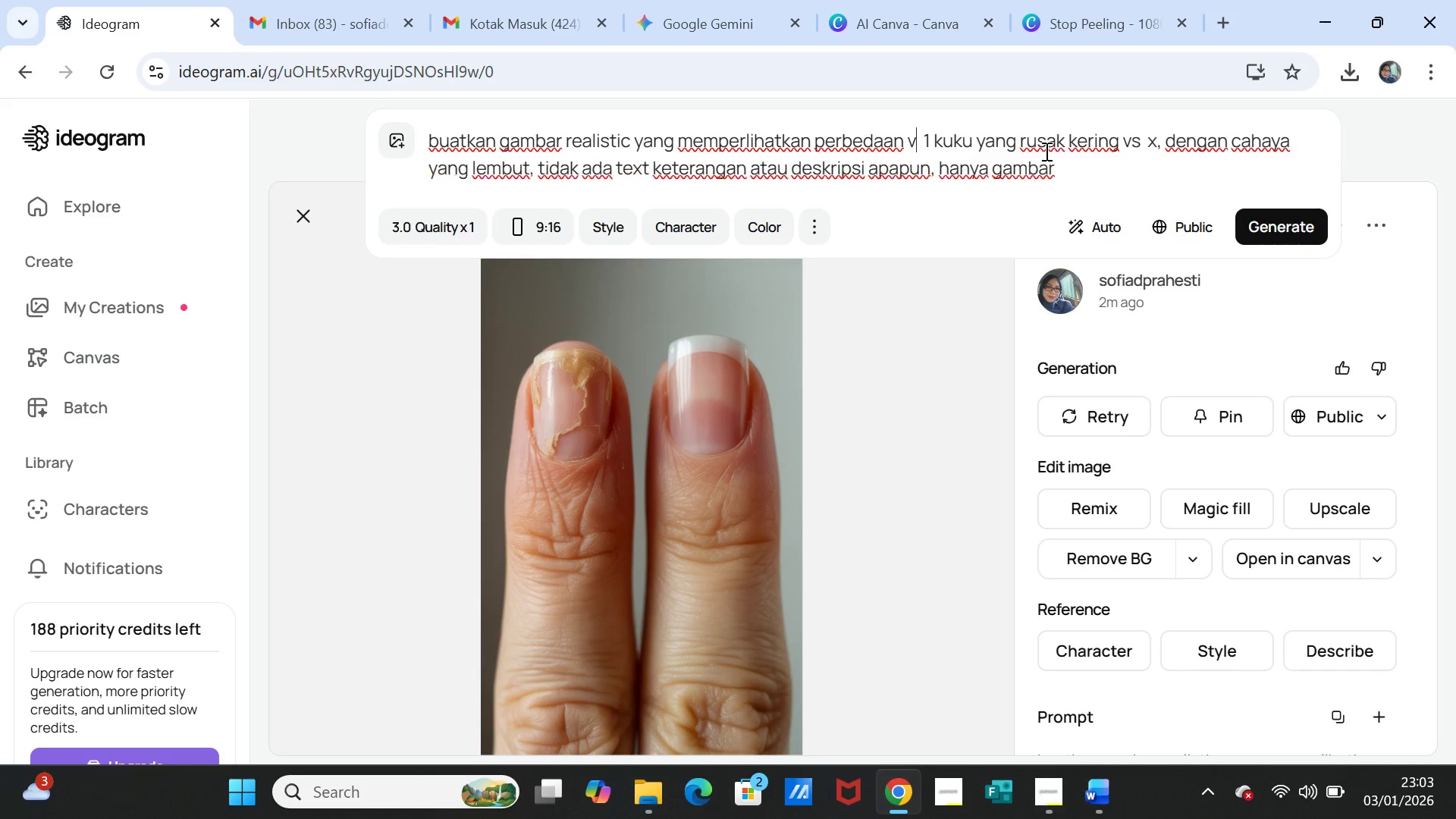 
key(V)
 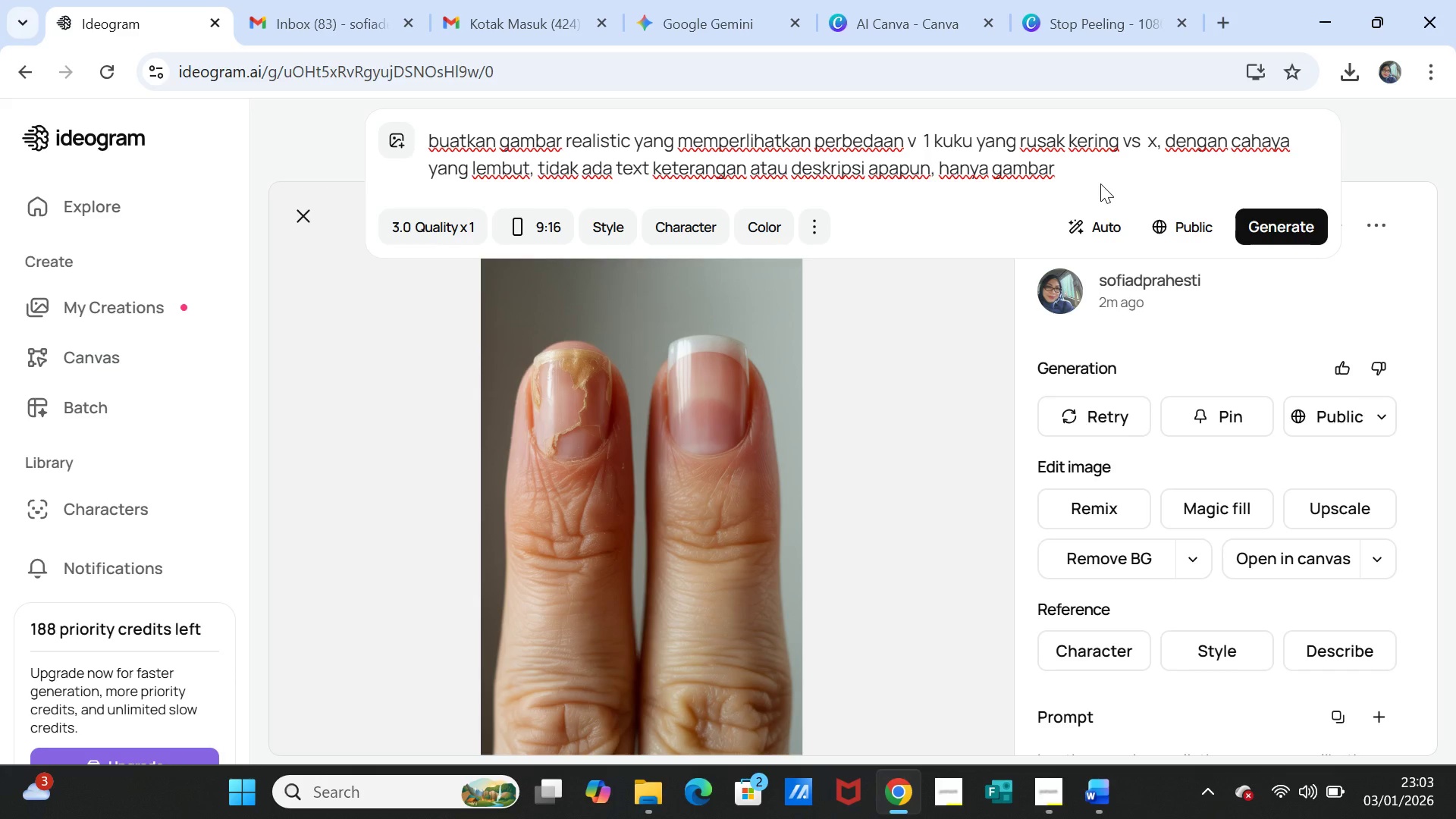 
key(Backspace)
 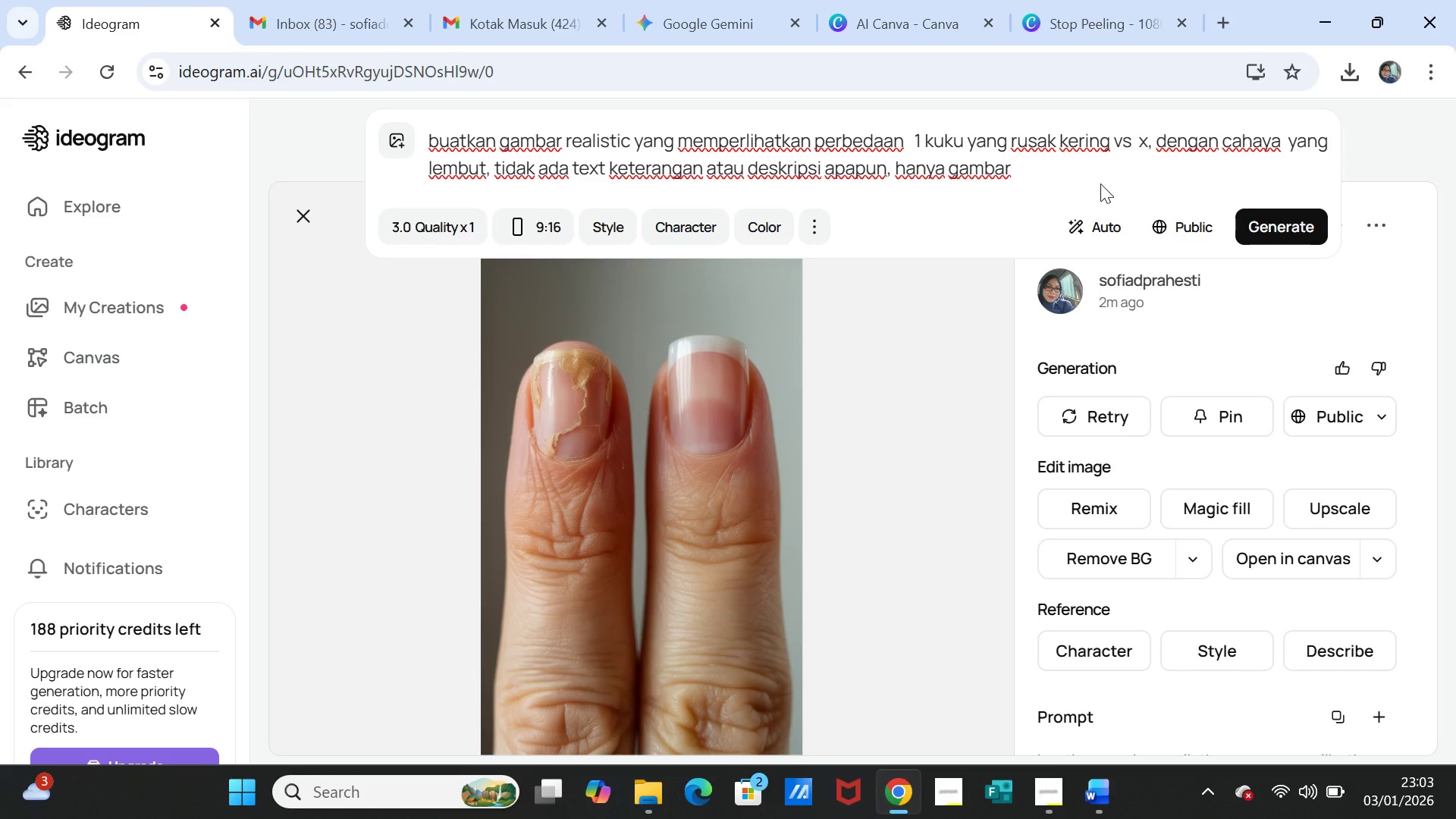 
key(Control+V)
 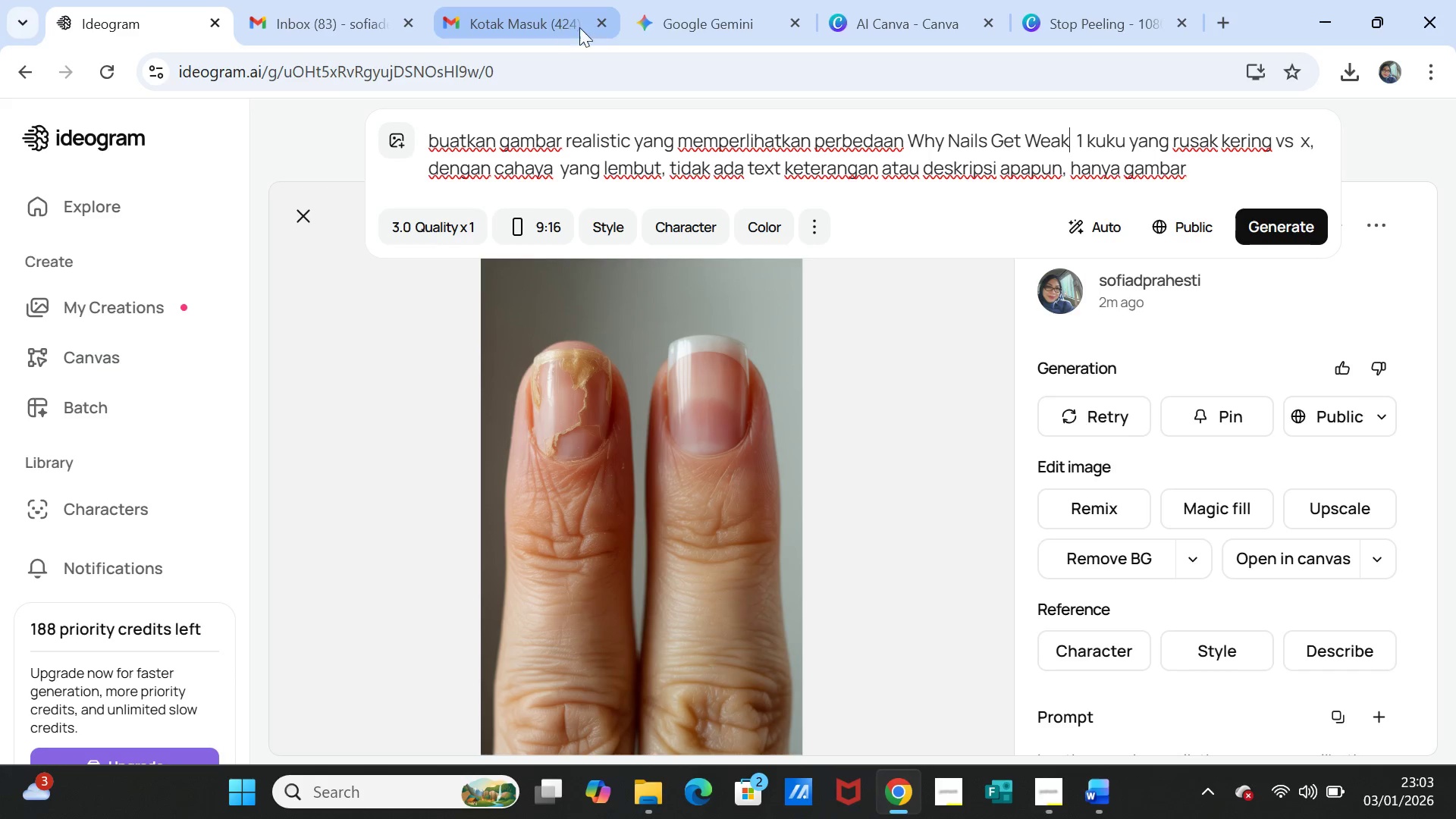 
wait(6.22)
 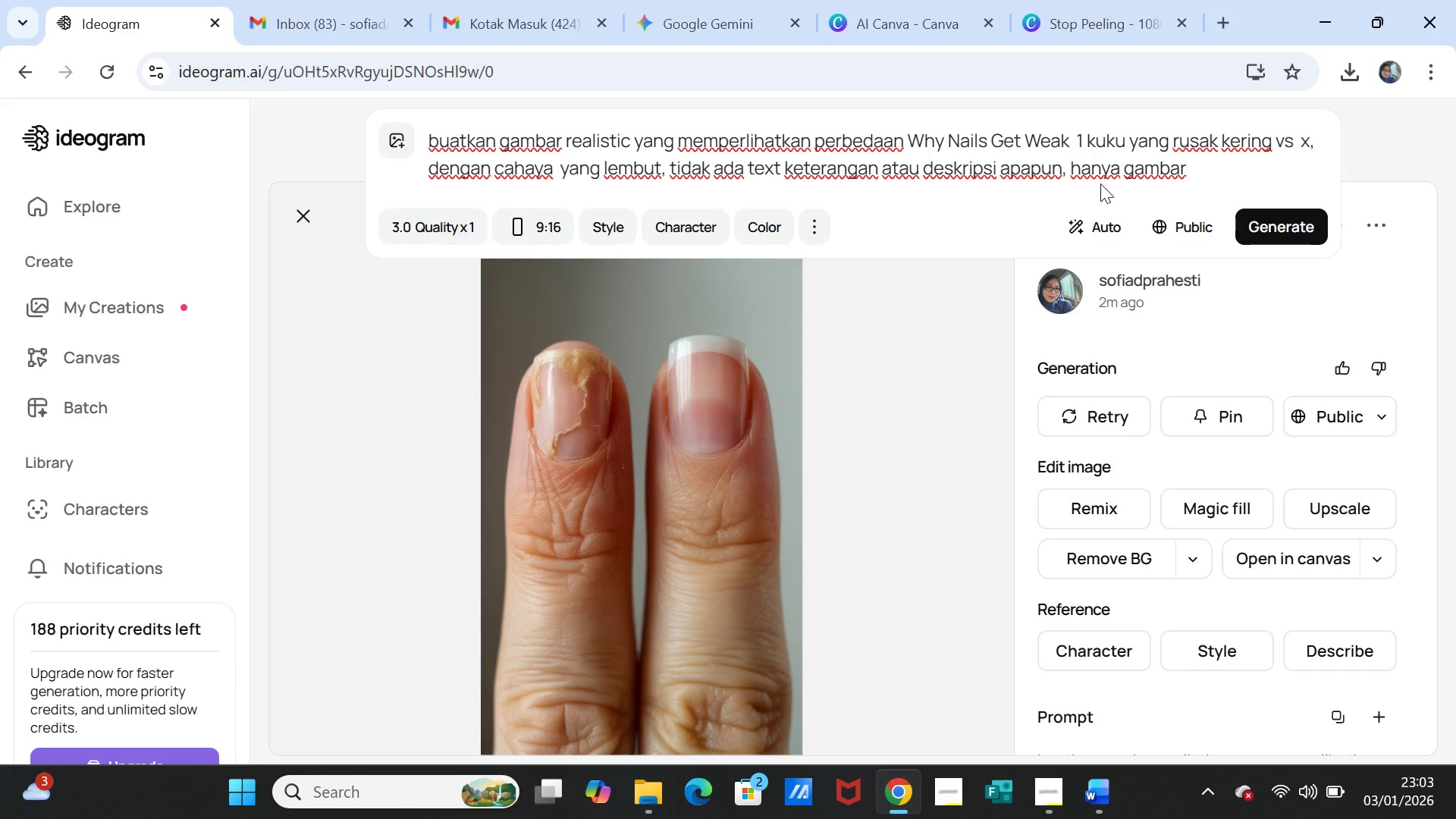 
left_click([846, 17])
 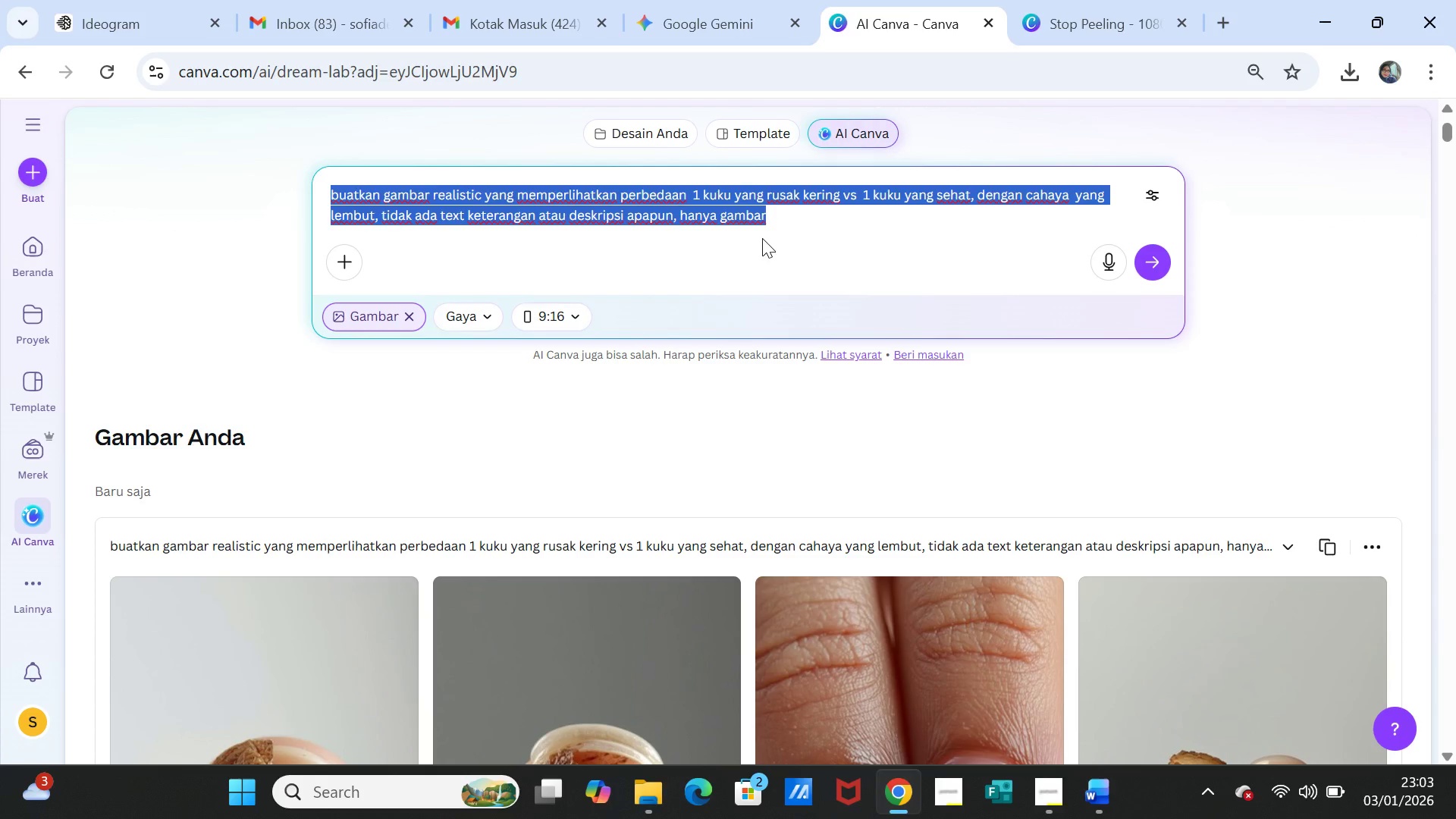 
key(Control+C)
 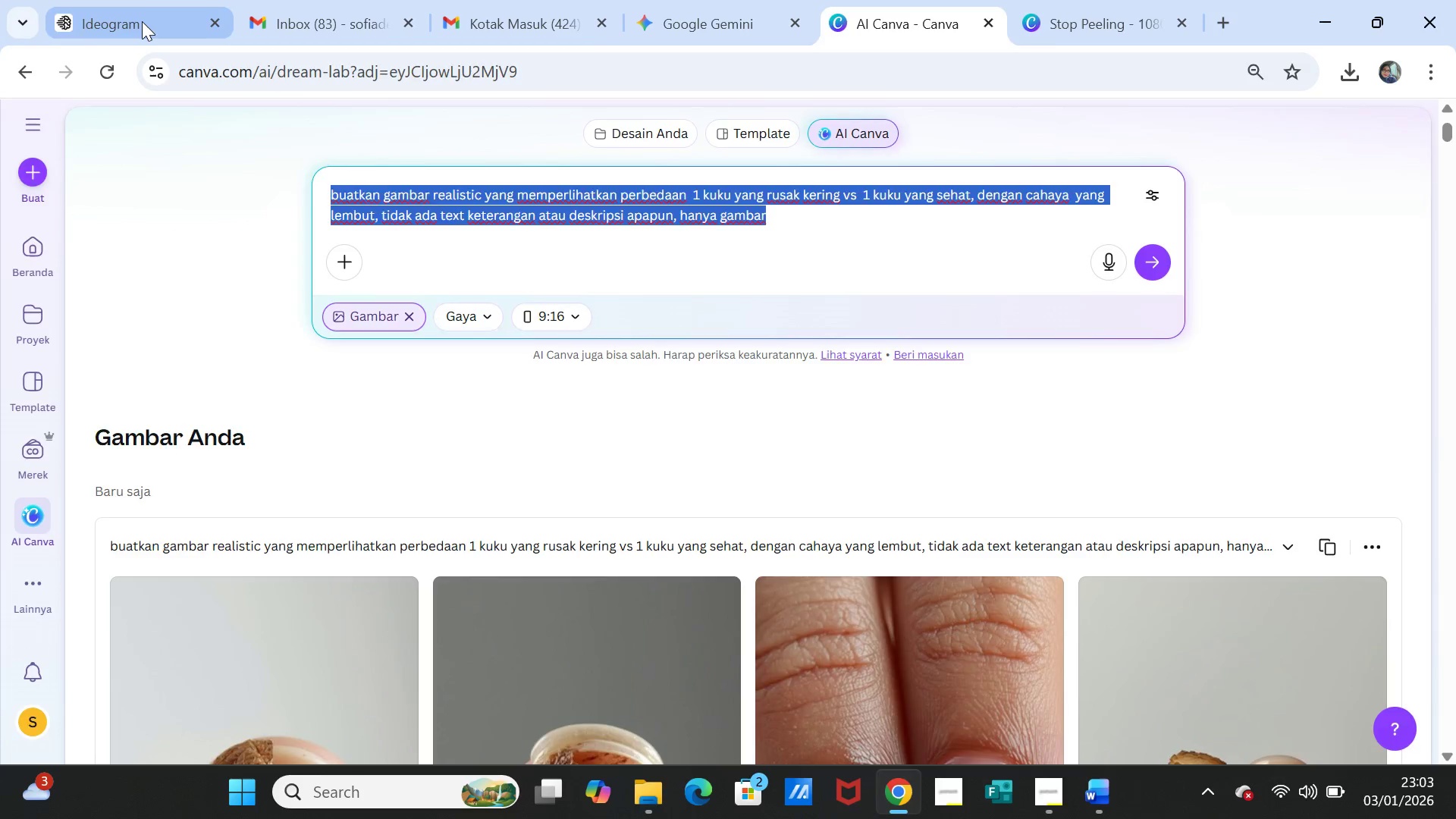 
left_click([142, 21])
 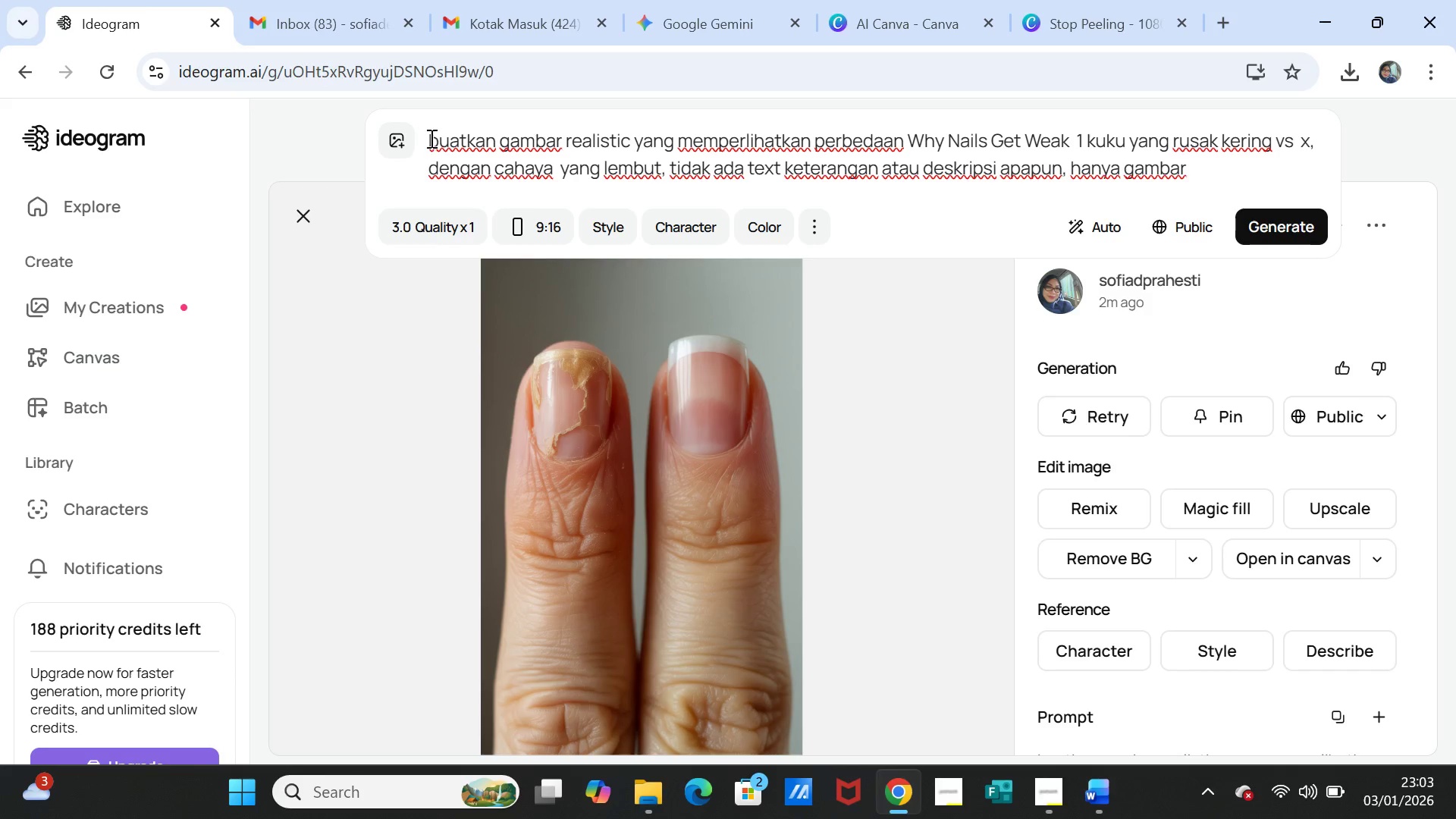 
left_click_drag(start_coordinate=[429, 137], to_coordinate=[1200, 155])
 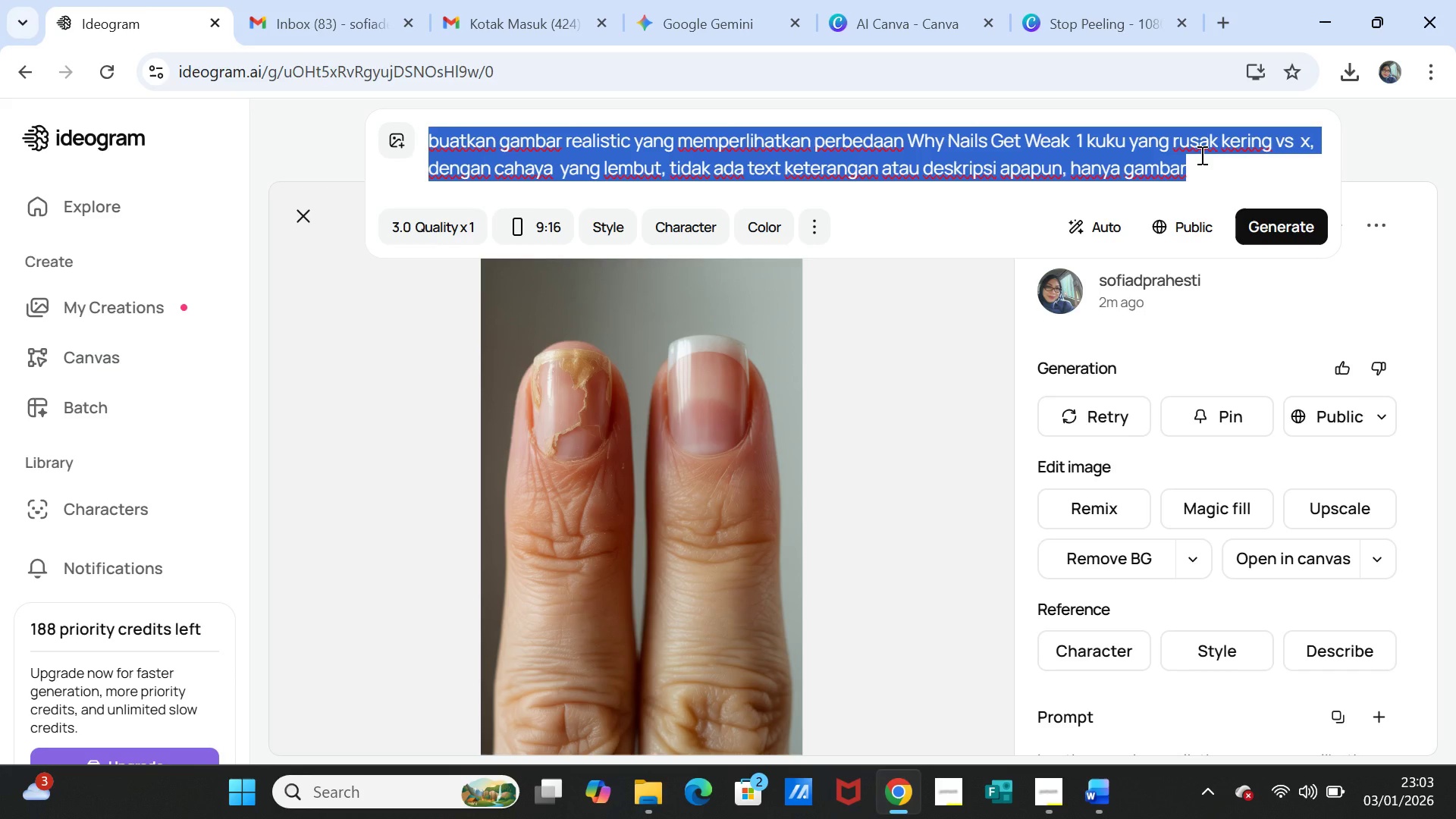 
key(Control+V)
 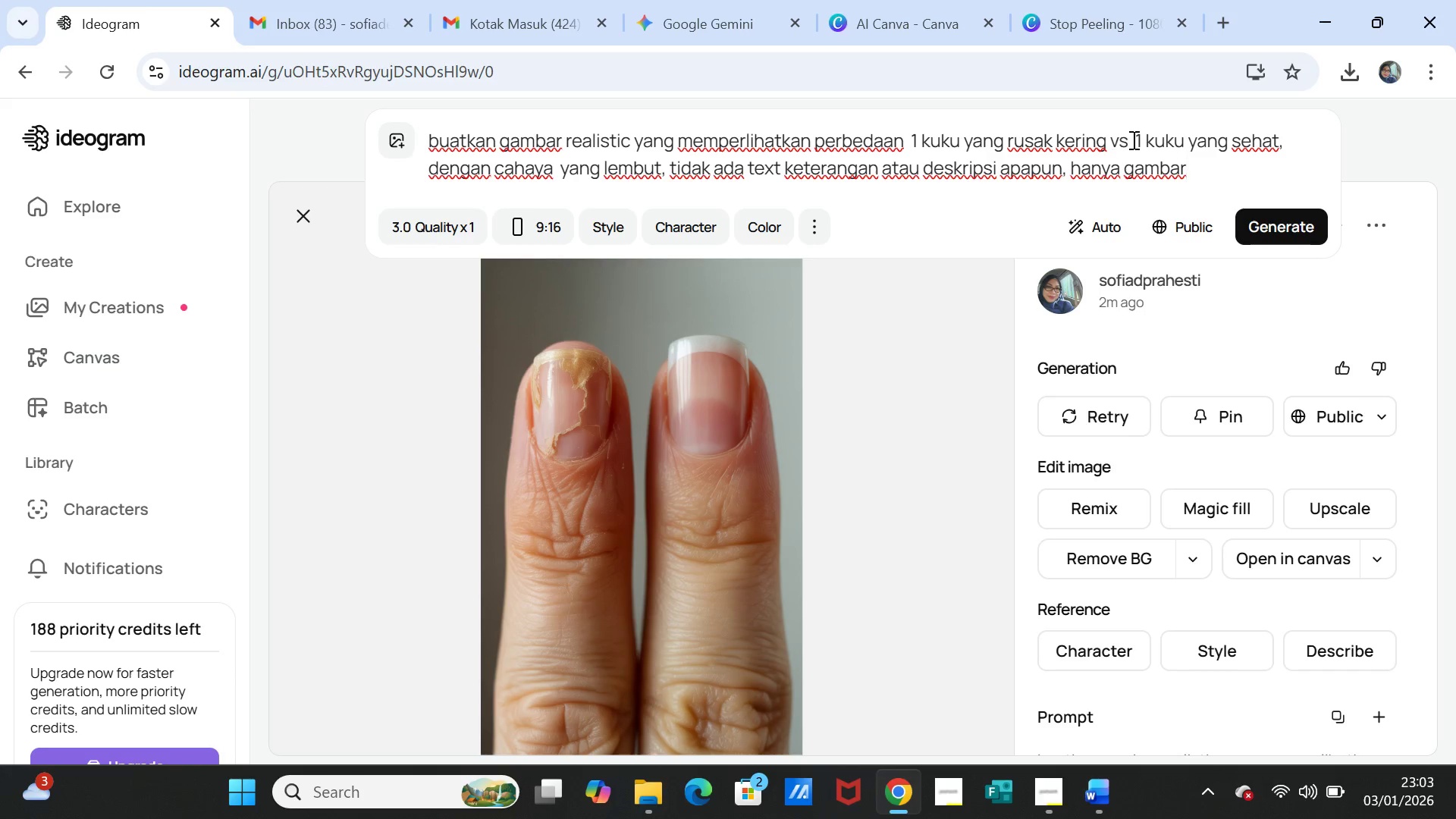 
left_click_drag(start_coordinate=[1133, 138], to_coordinate=[1278, 136])
 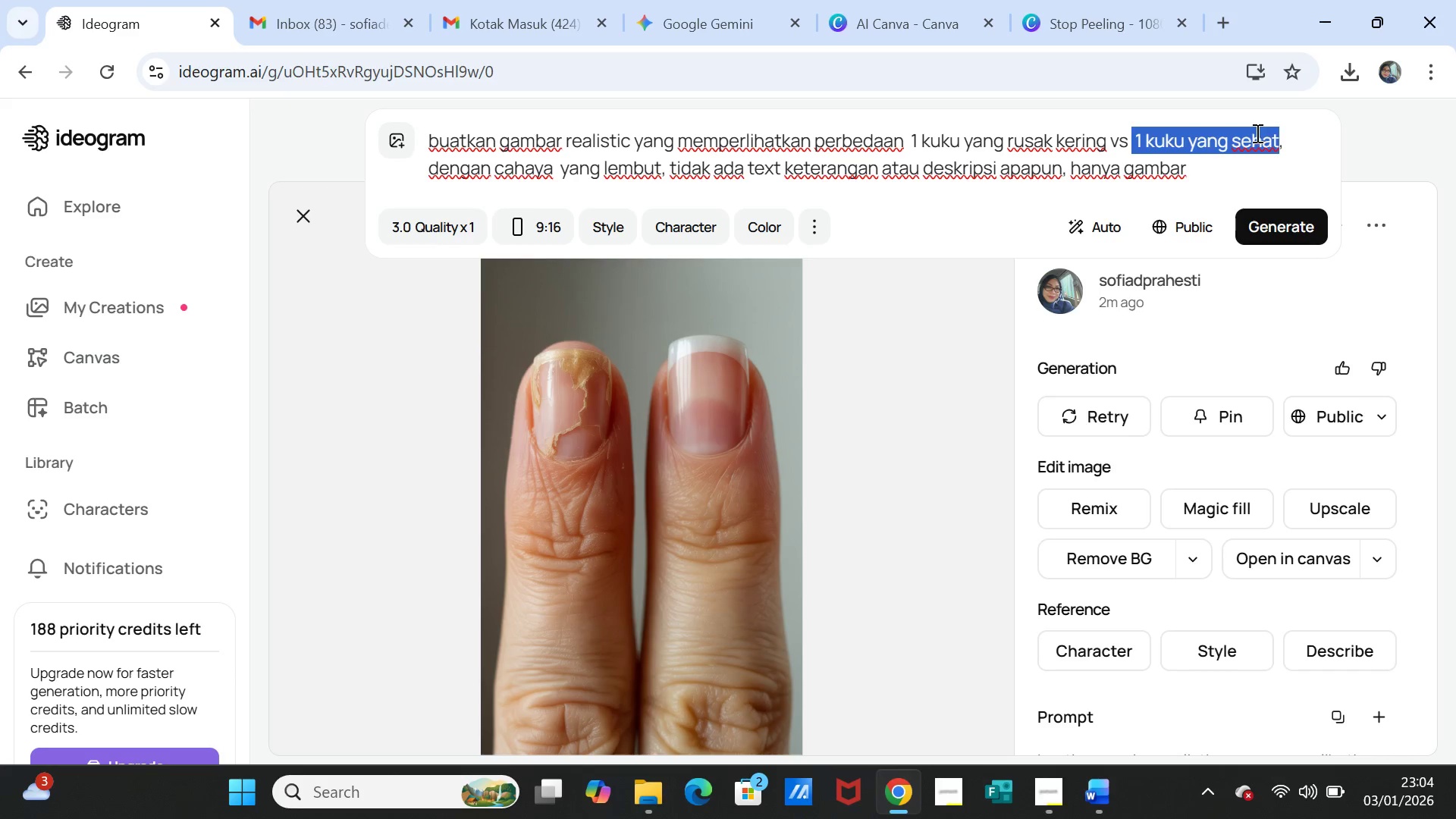 
key(Control+X)
 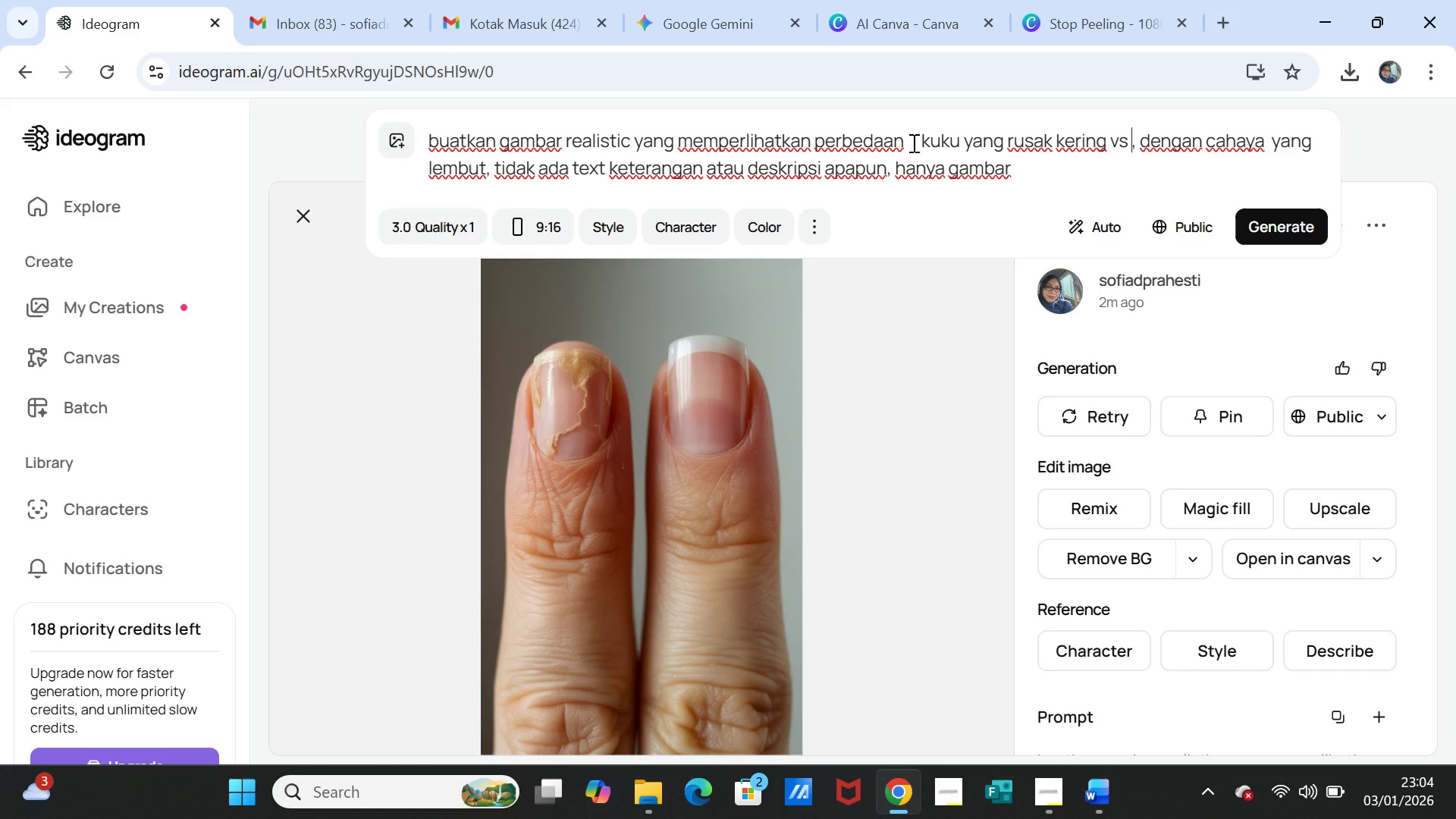 
left_click([912, 143])
 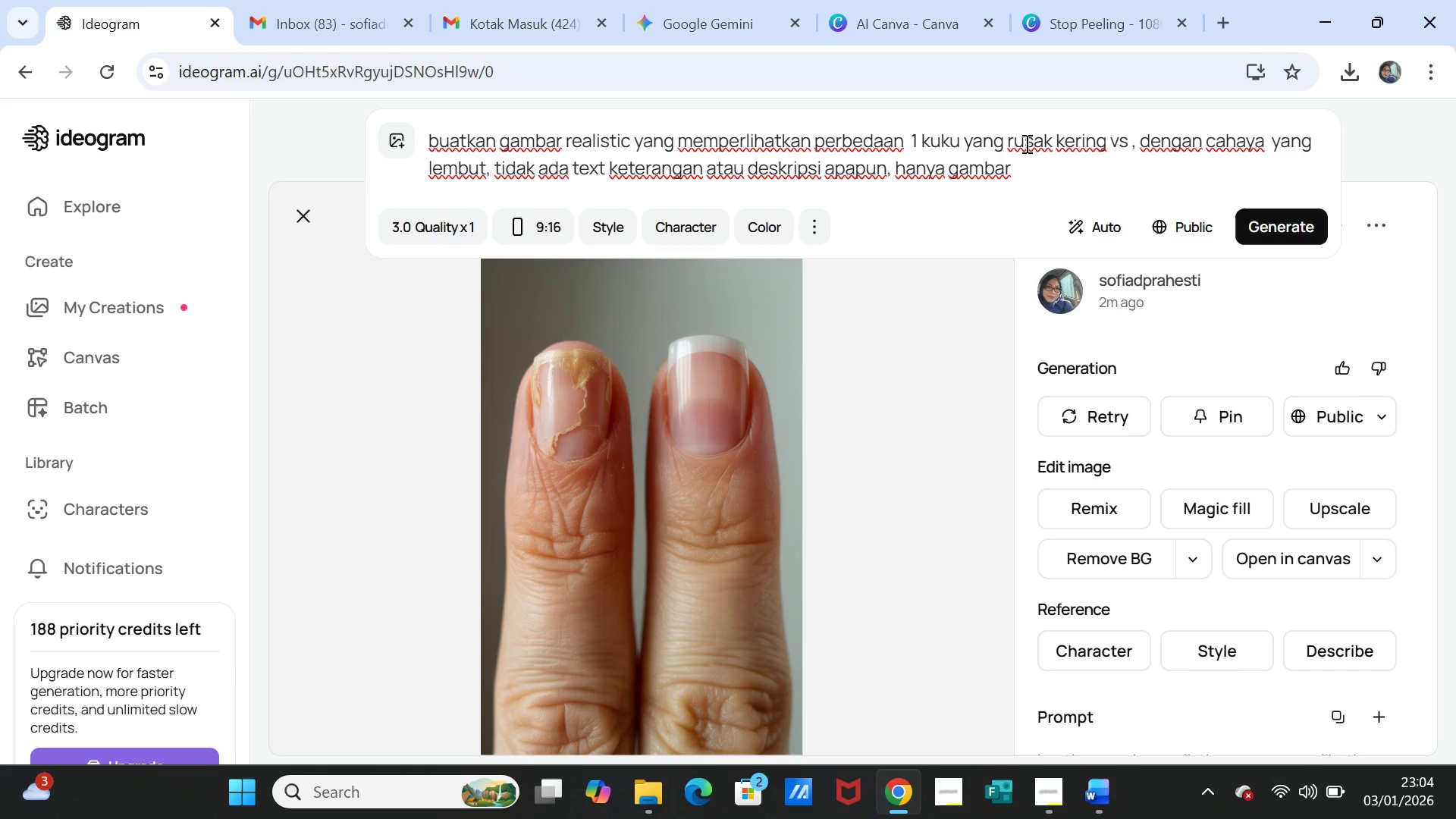 
key(Control+V)
 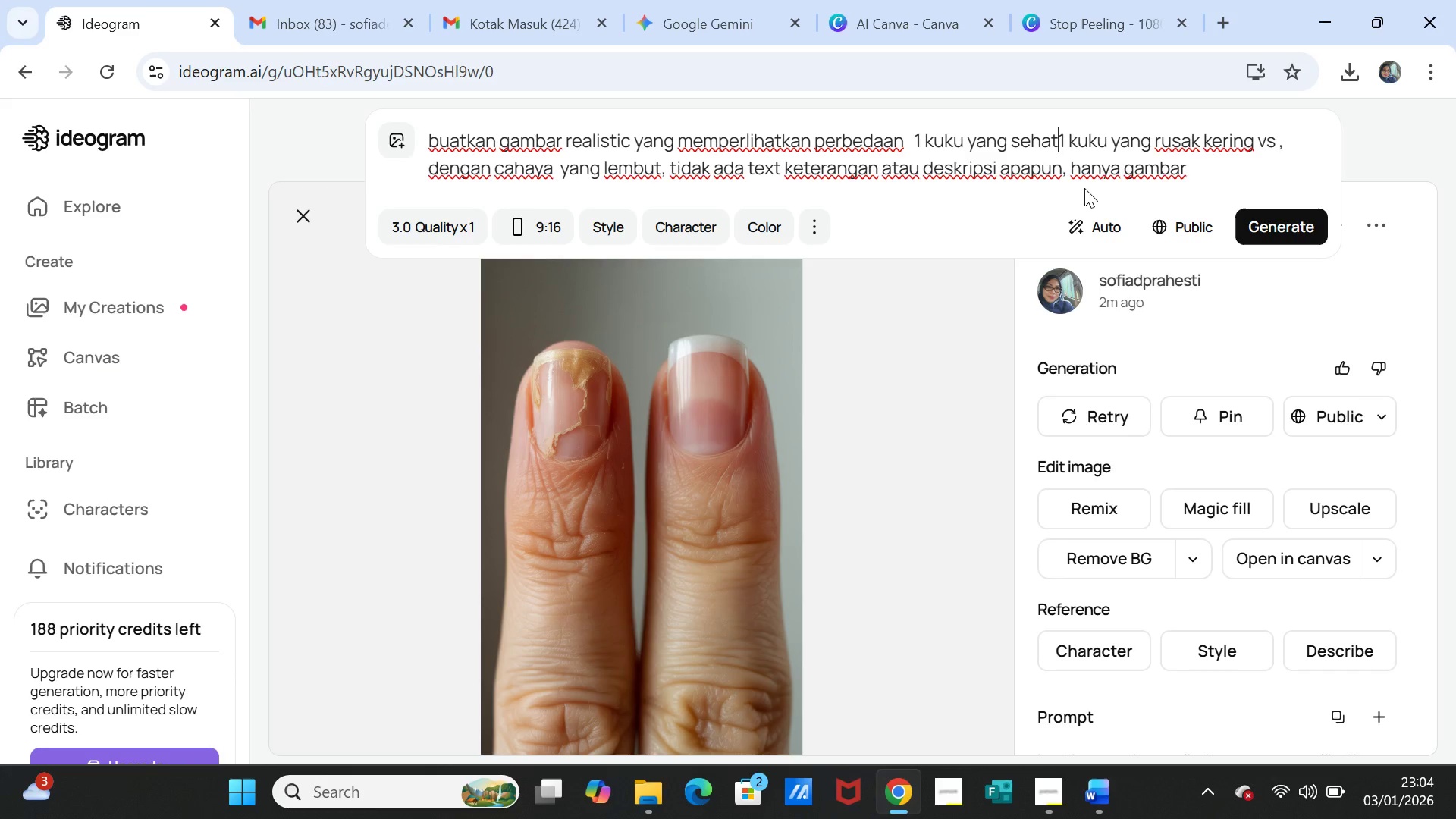 
type( vs )
 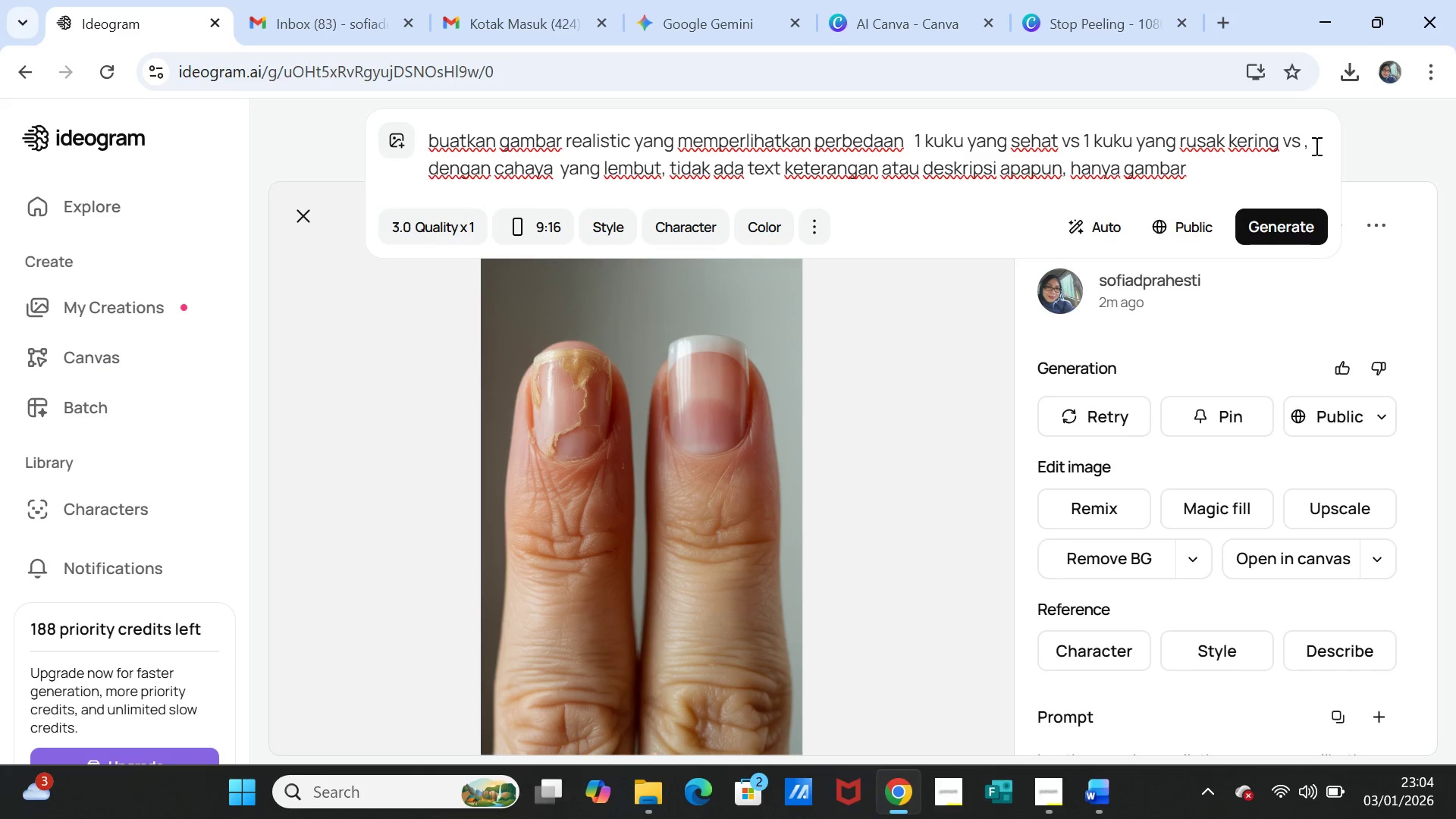 
left_click_drag(start_coordinate=[1299, 144], to_coordinate=[1283, 140])
 